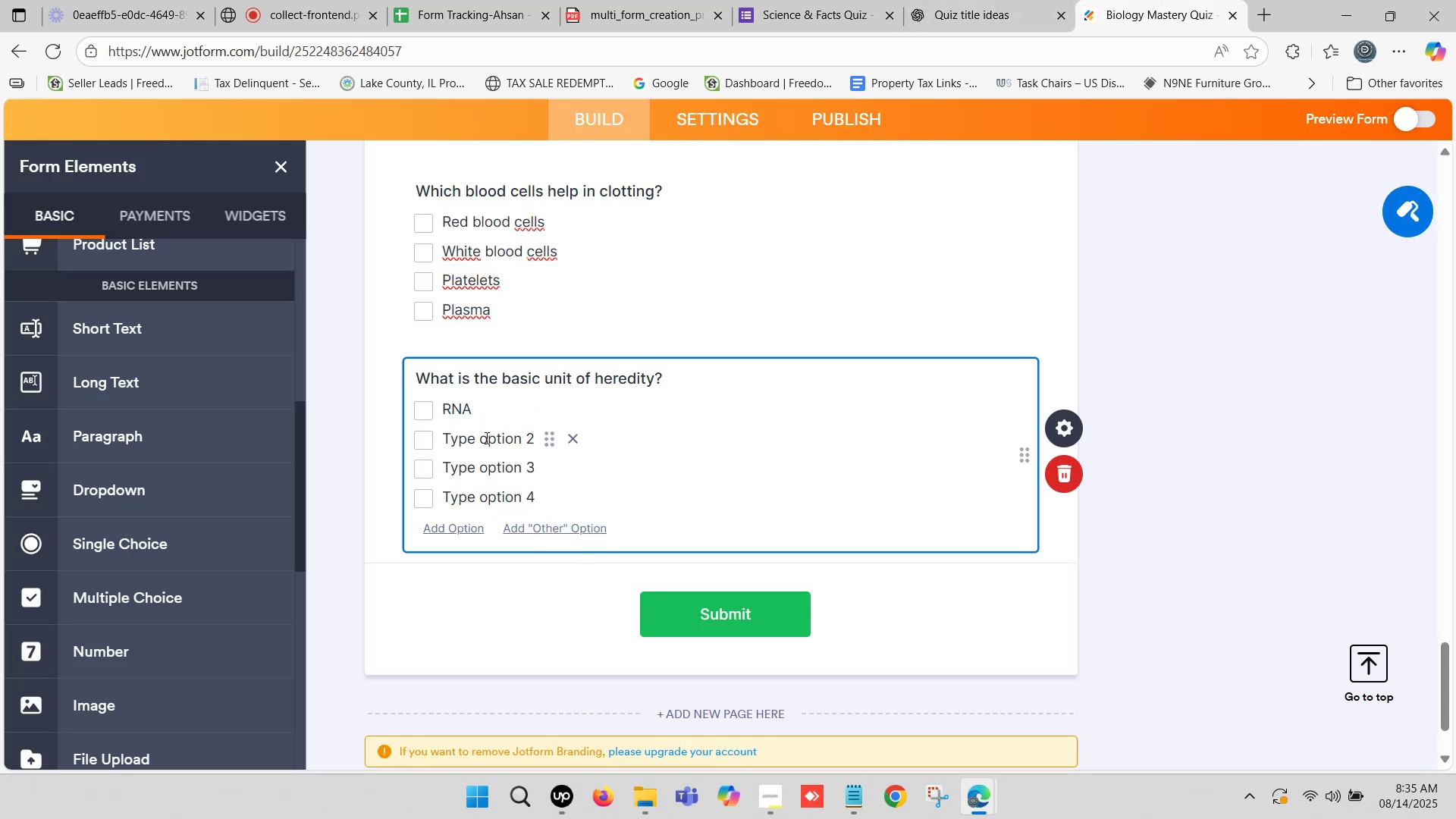 
left_click([483, 438])
 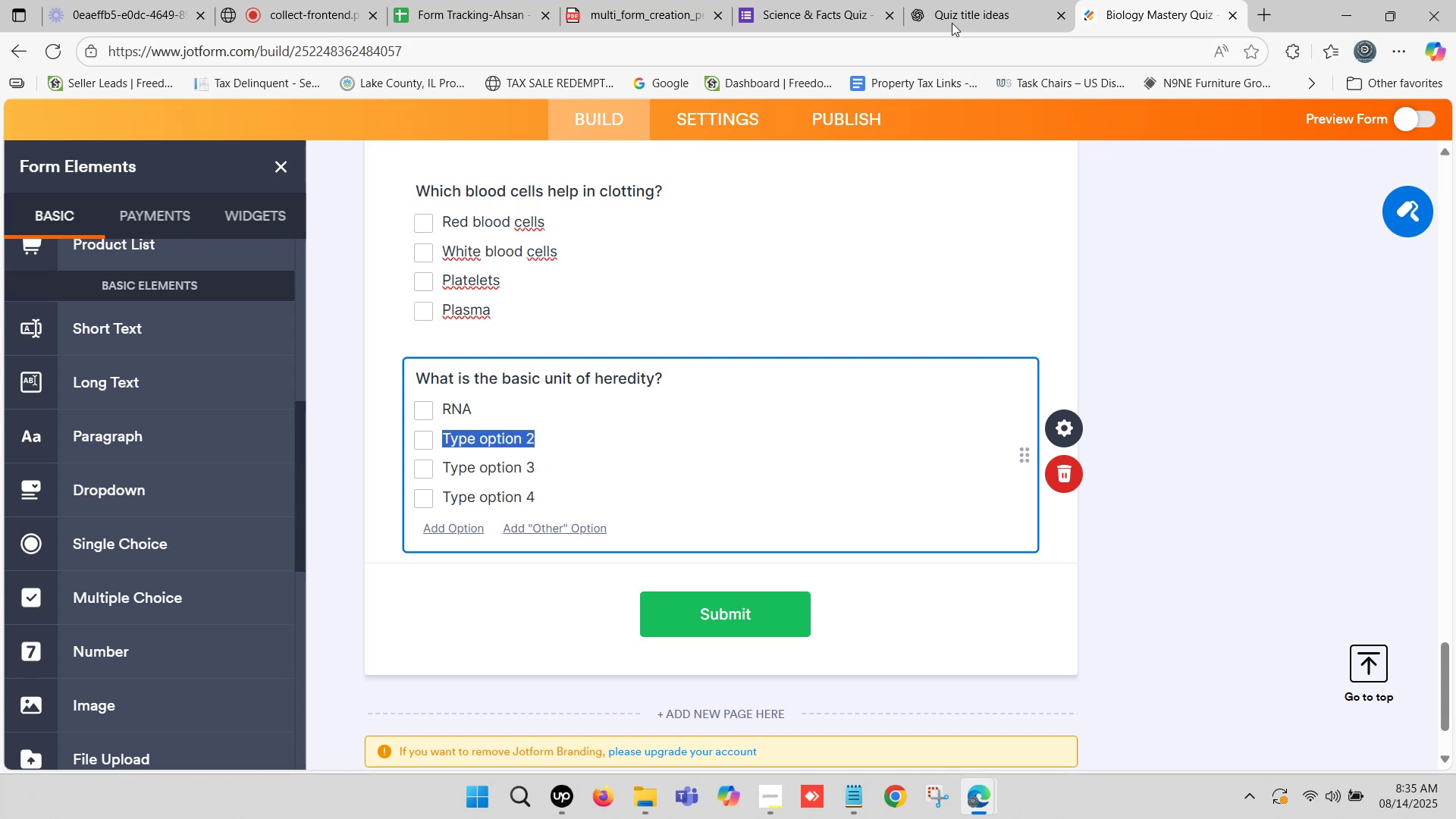 
left_click([978, 0])
 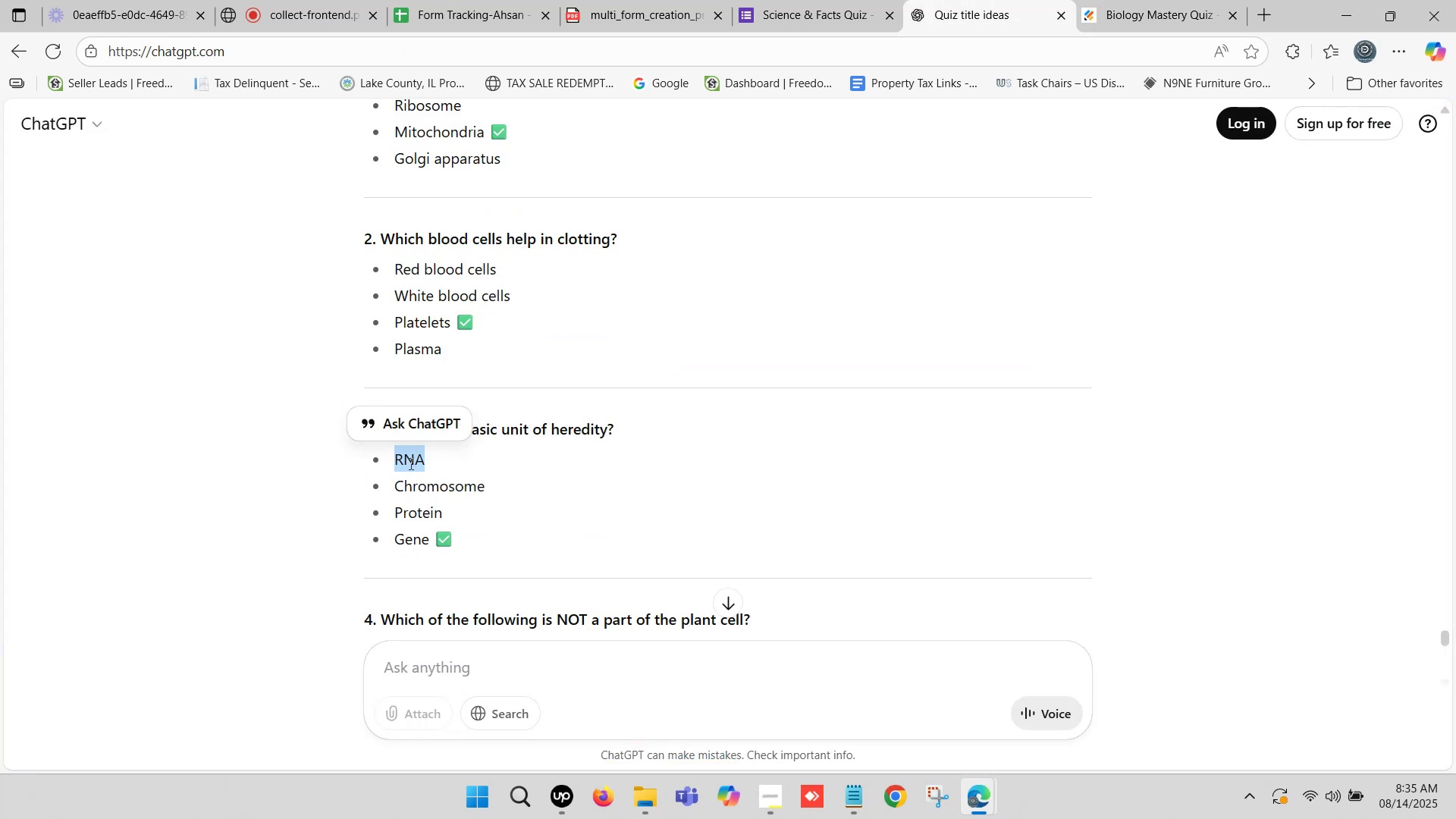 
left_click_drag(start_coordinate=[398, 484], to_coordinate=[481, 487])
 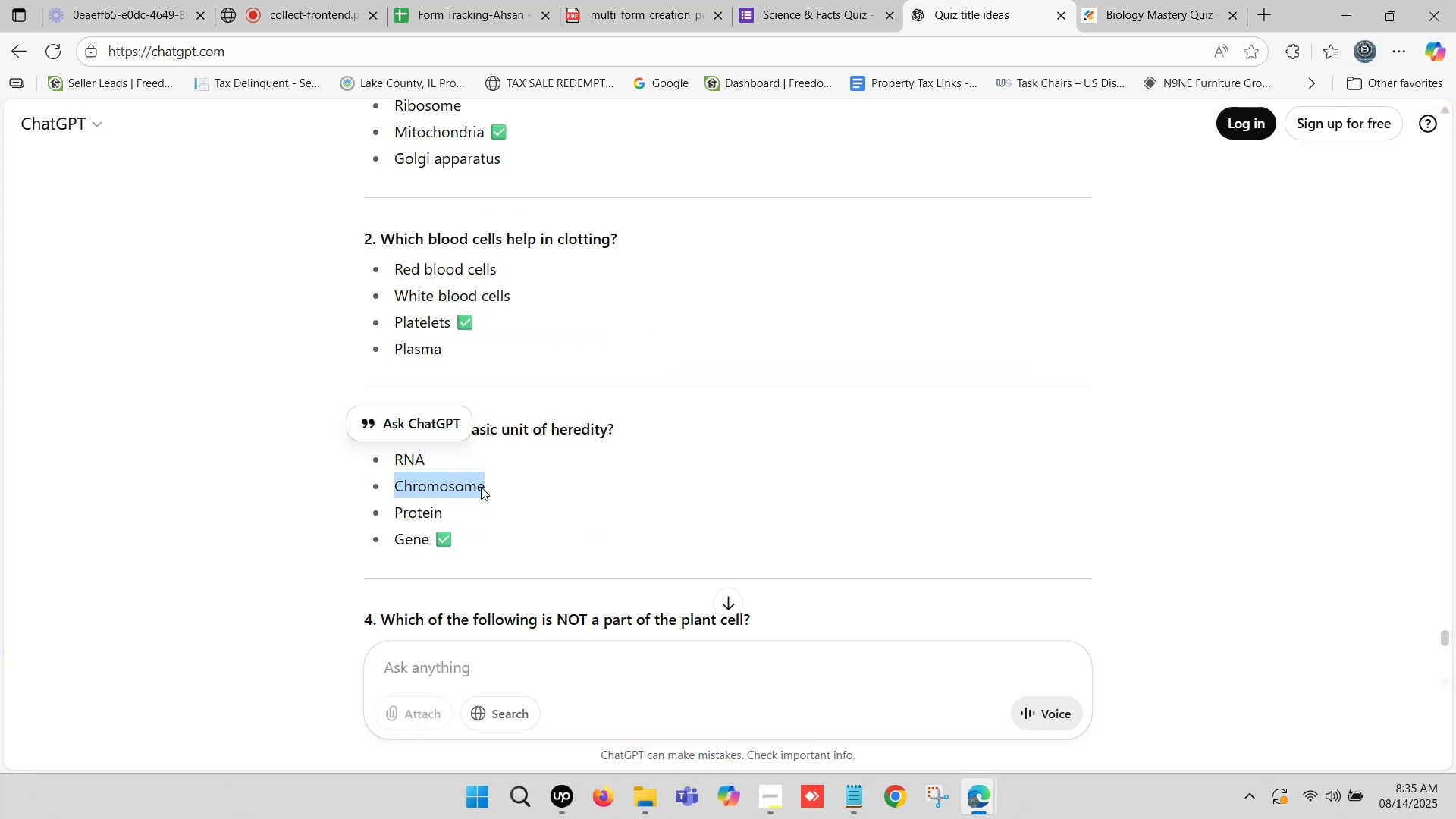 
key(Control+ControlLeft)
 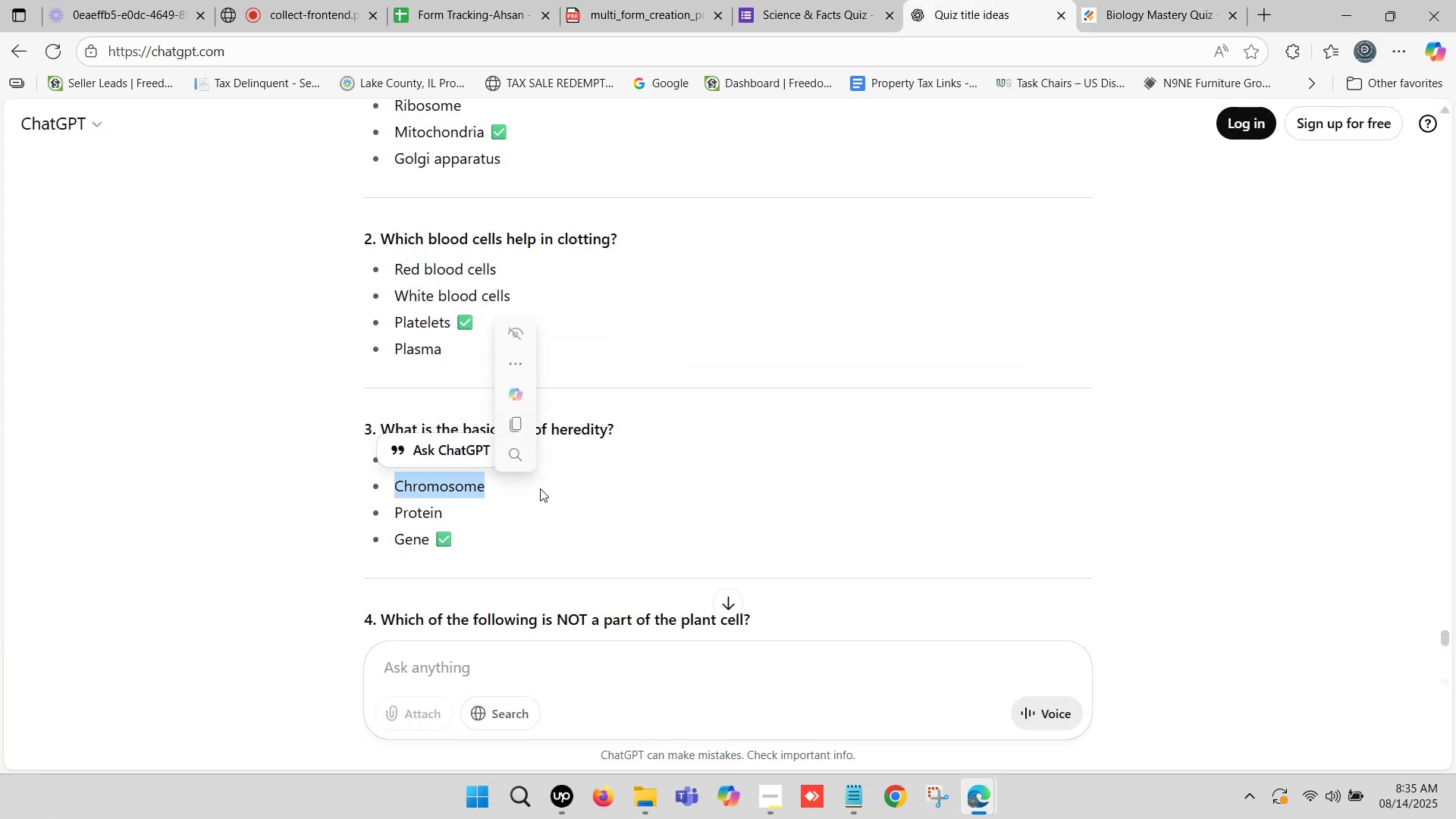 
key(Control+C)
 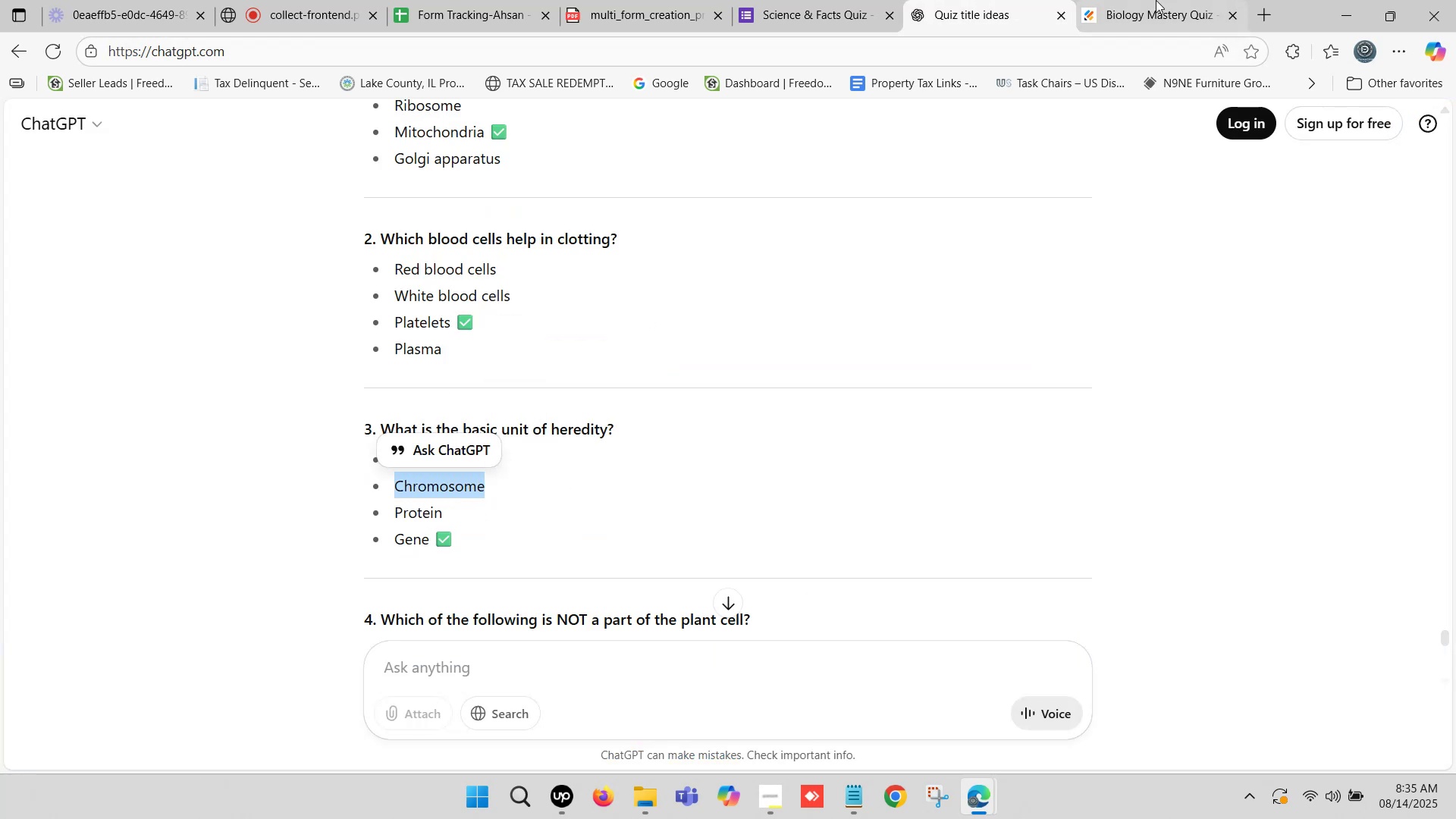 
left_click([1156, 0])
 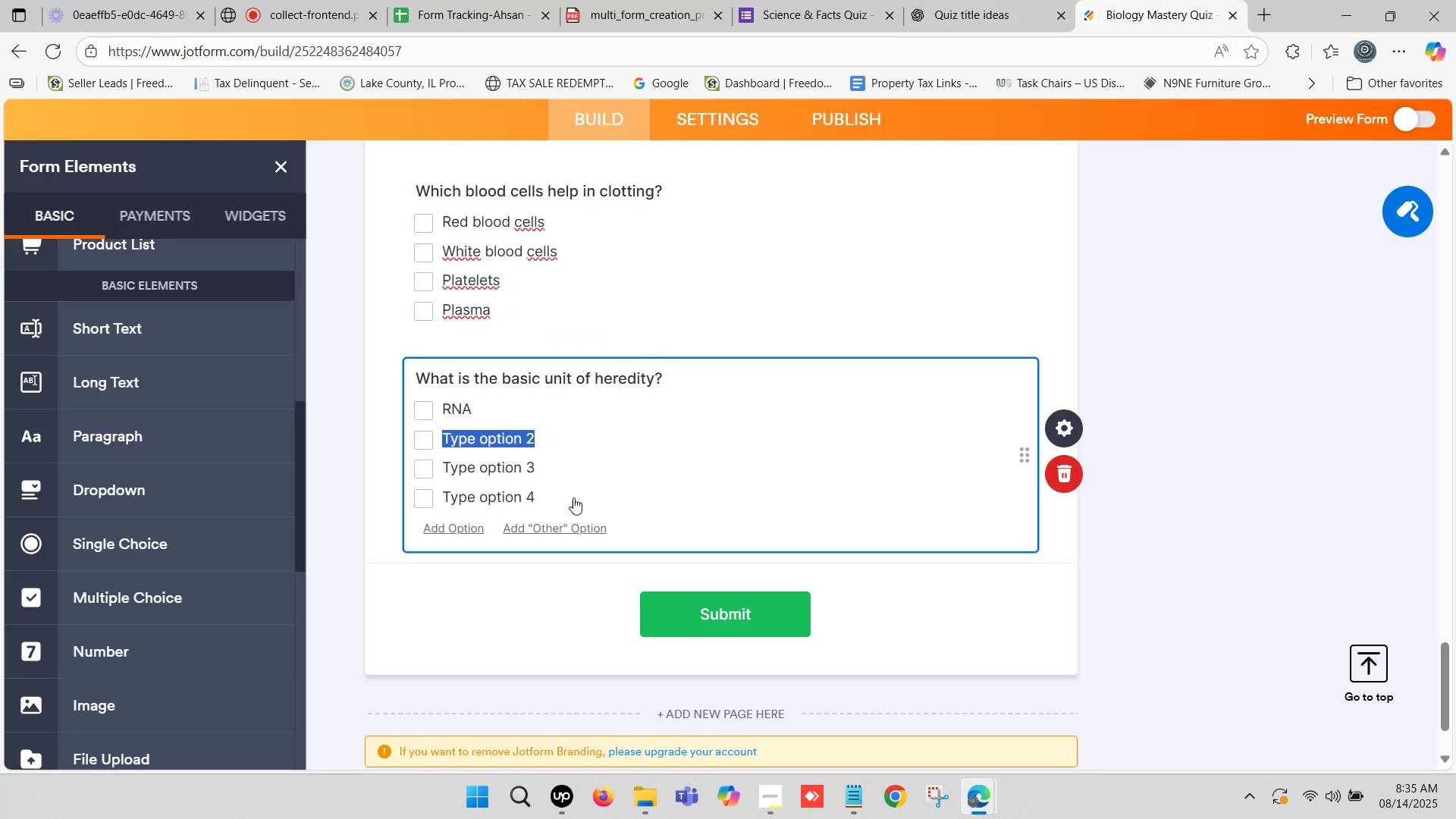 
key(Control+V)
 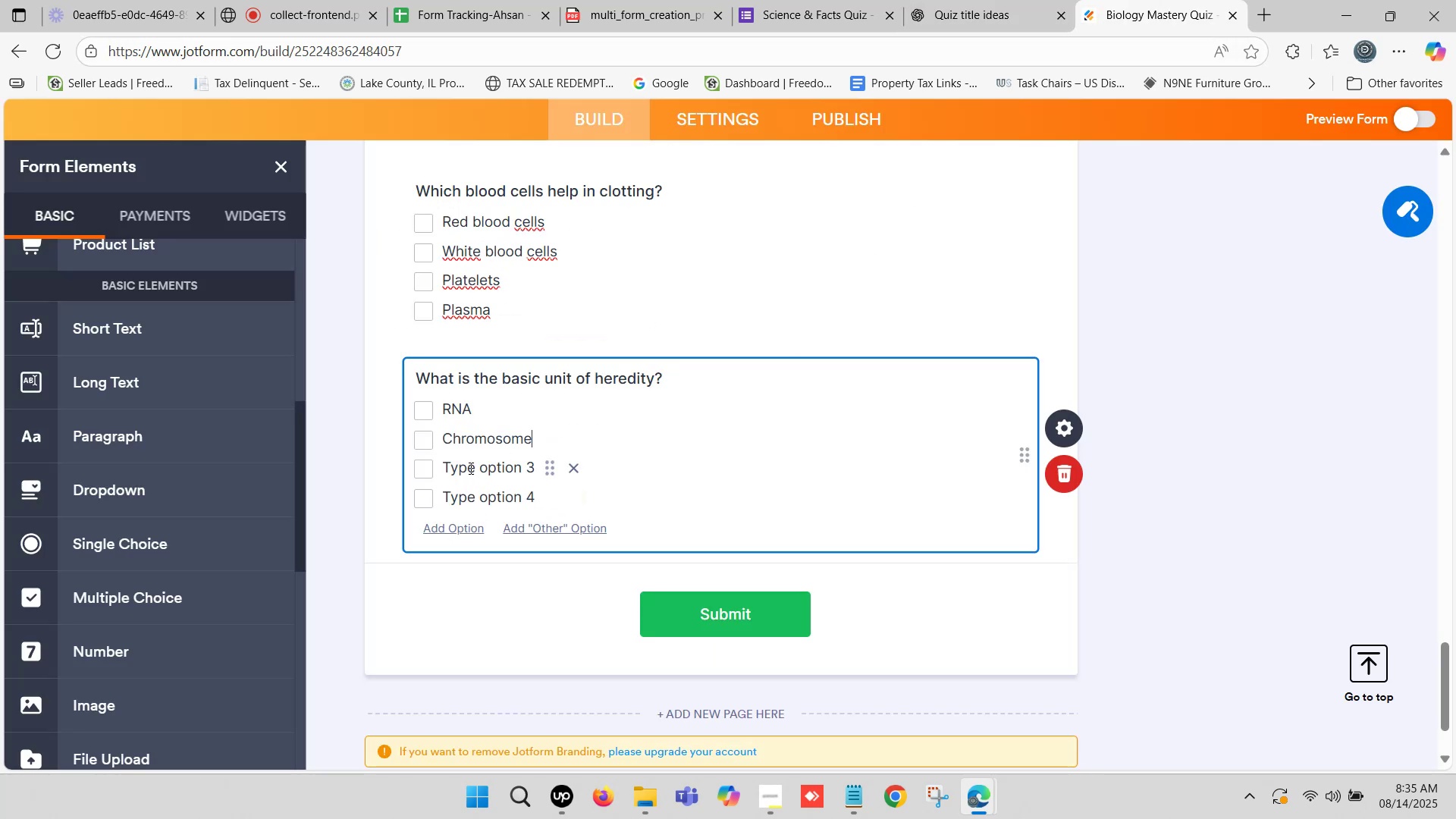 
left_click([470, 465])
 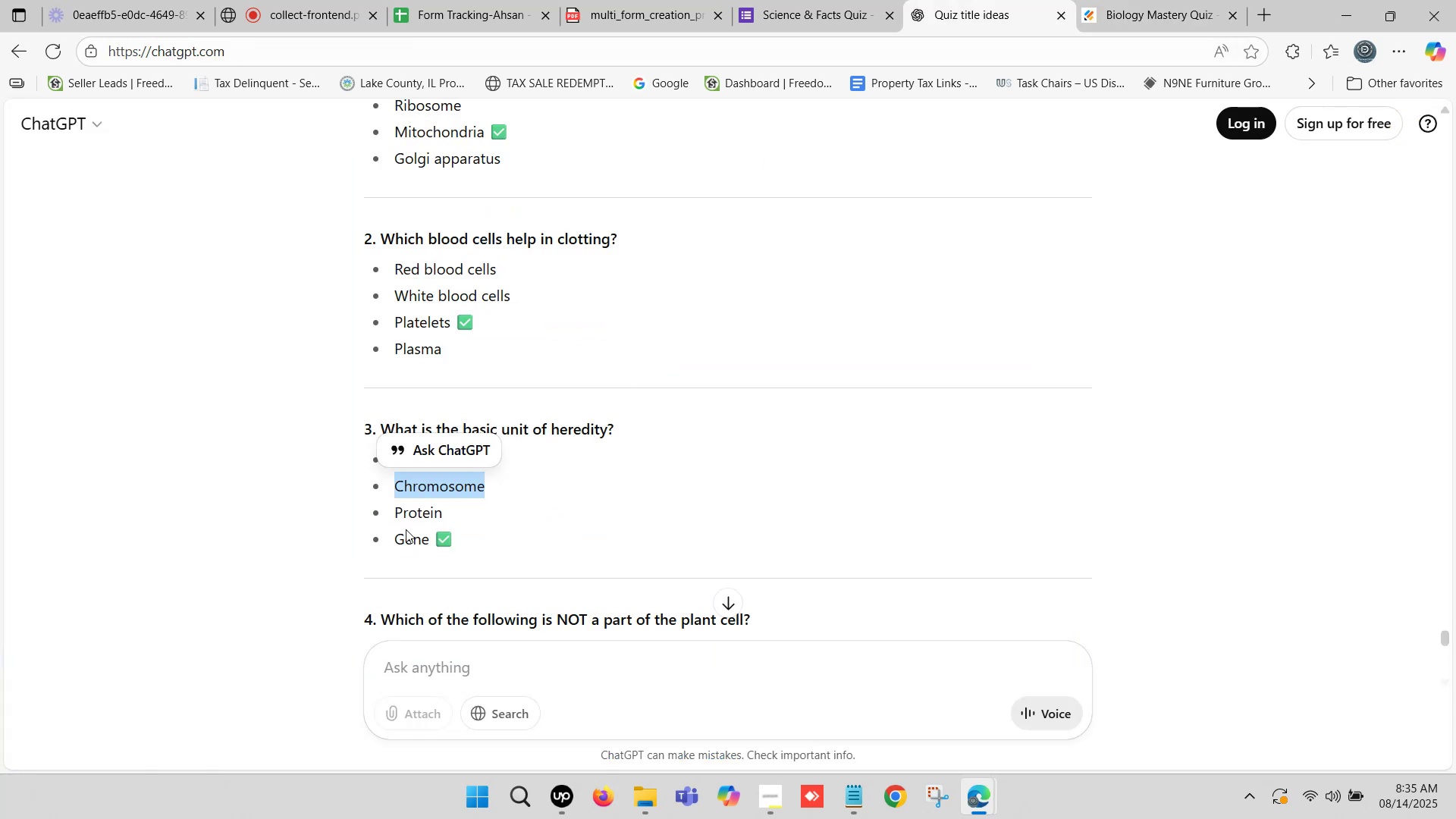 
left_click_drag(start_coordinate=[397, 514], to_coordinate=[440, 516])
 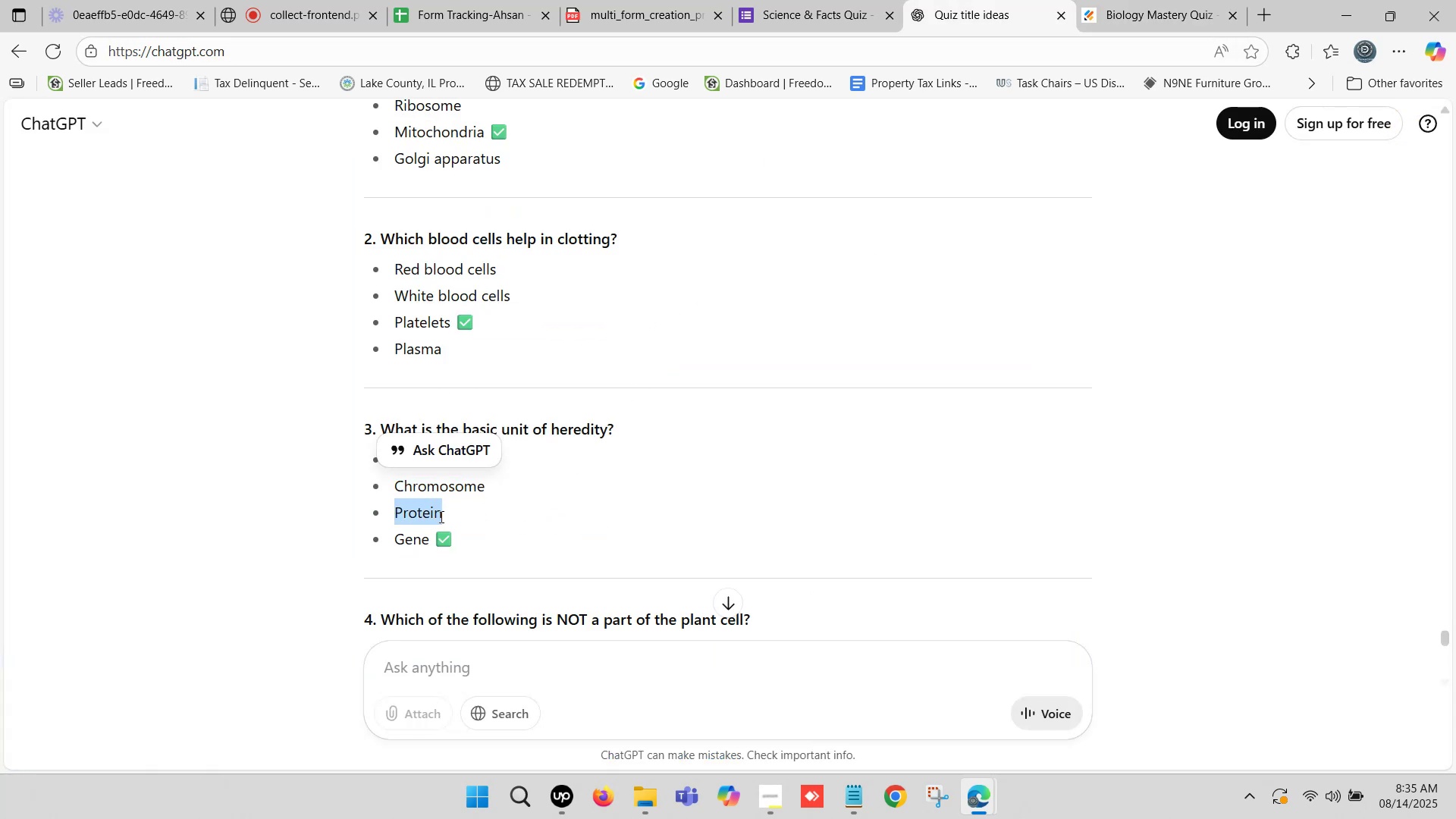 
key(Control+C)
 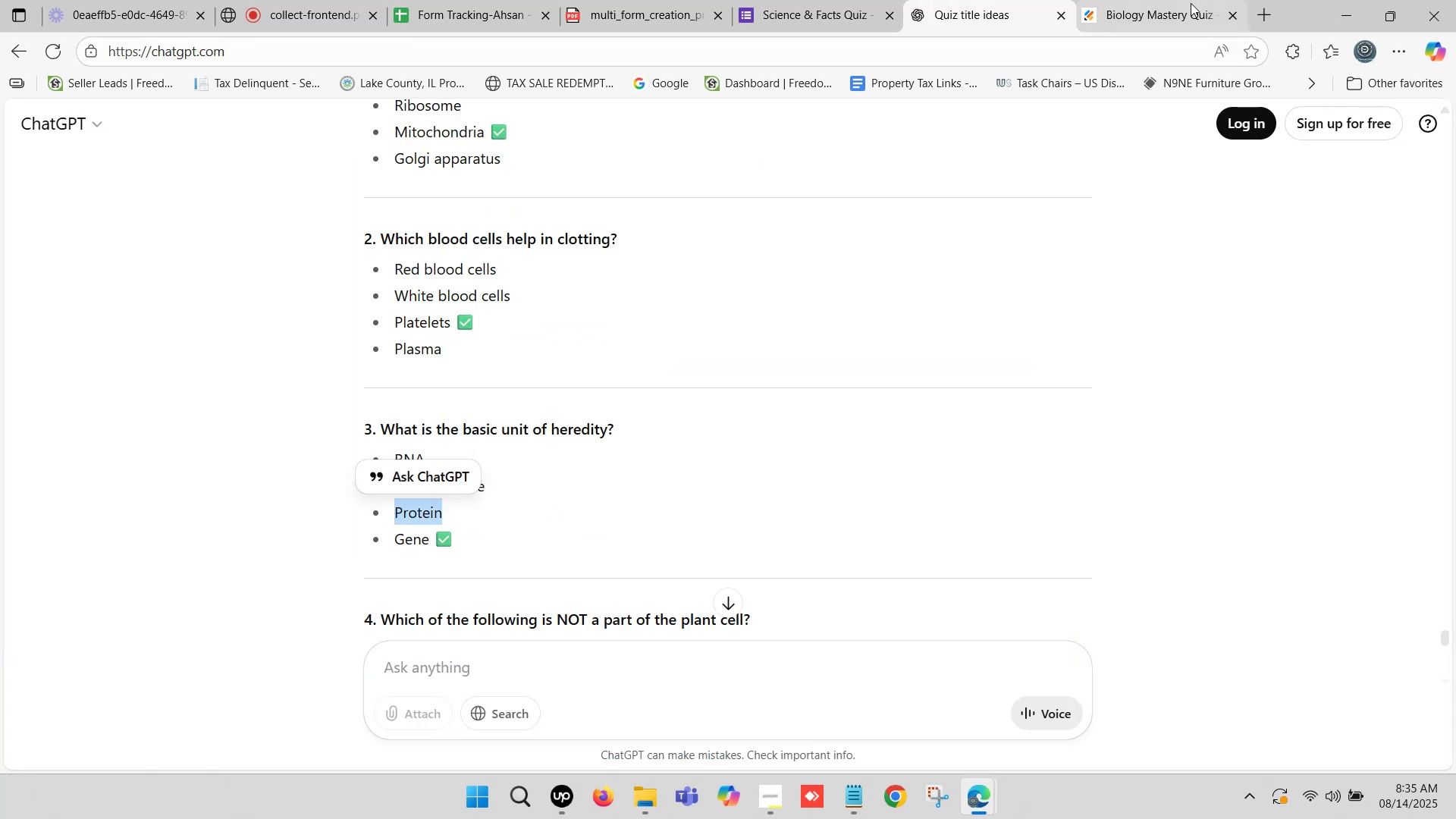 
left_click([1191, 0])
 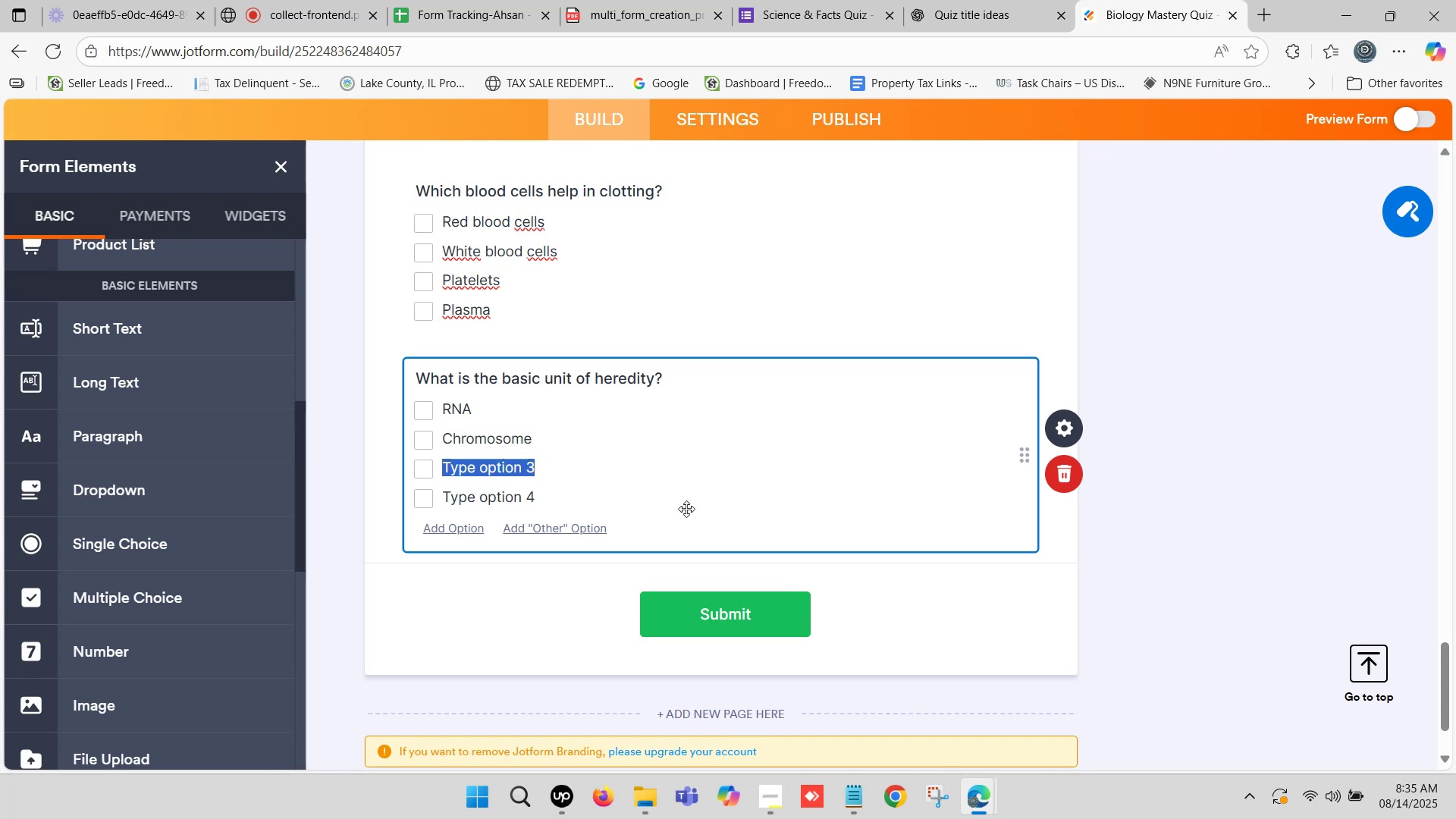 
key(Control+ControlLeft)
 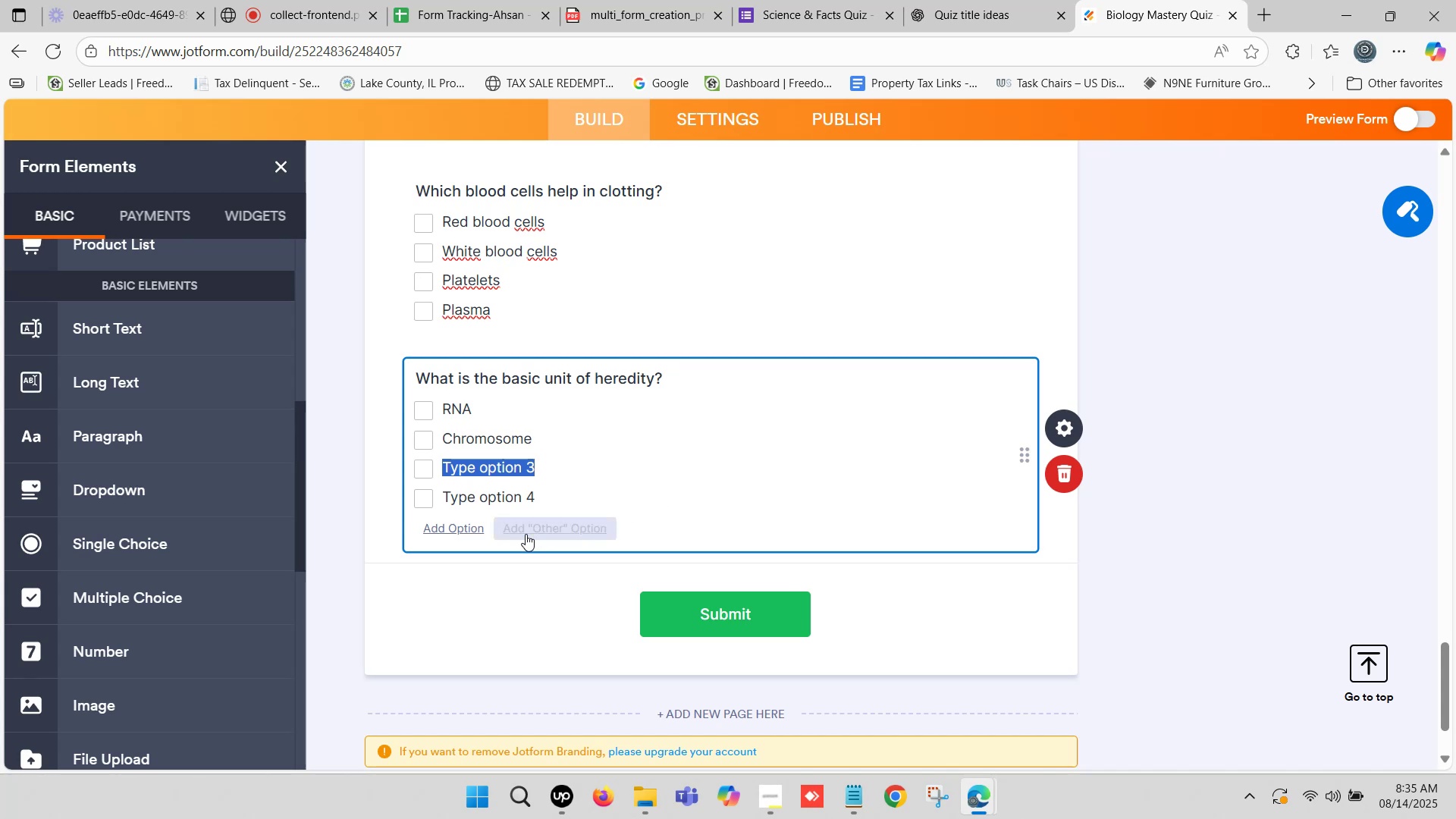 
key(Control+V)
 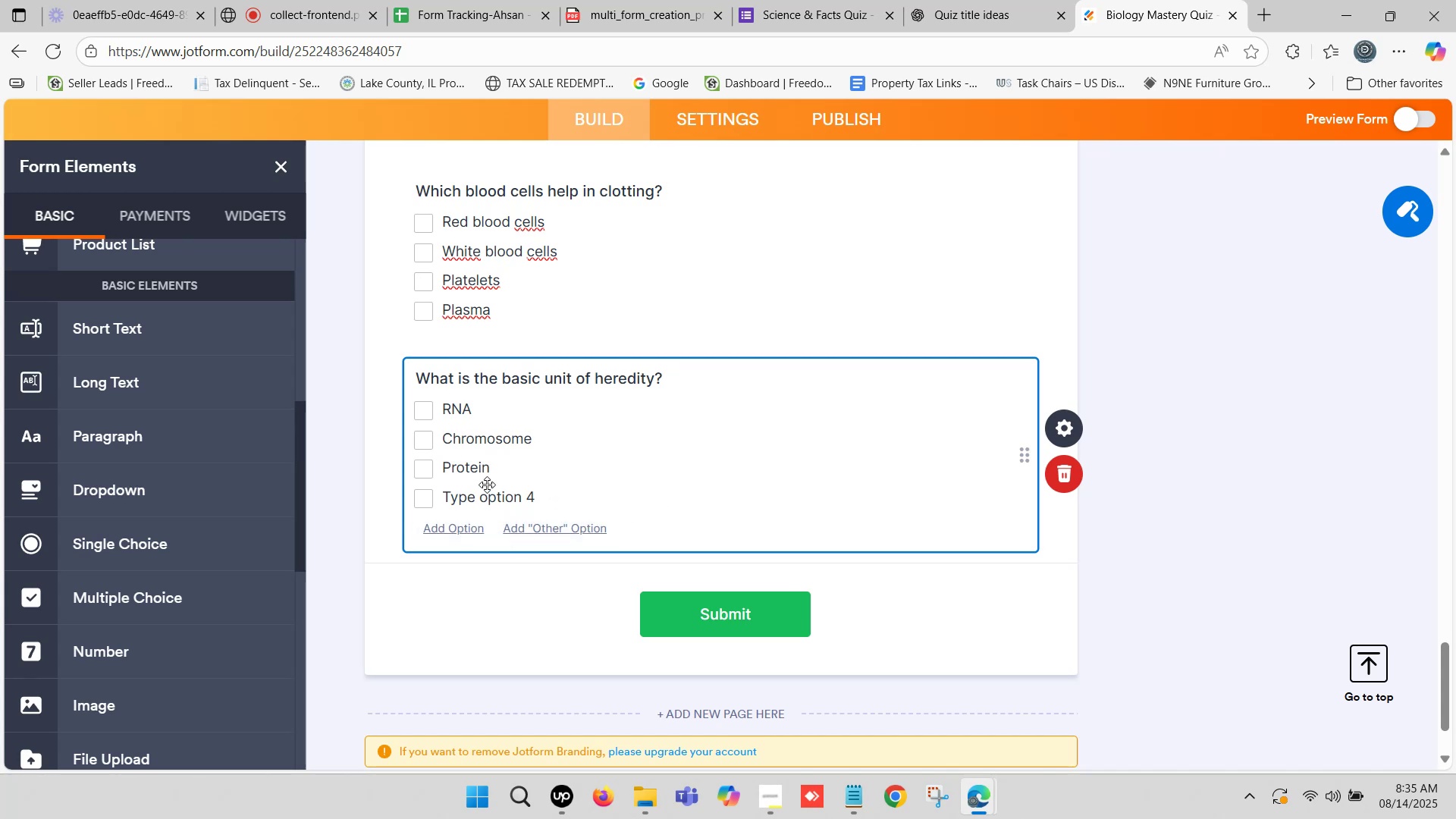 
left_click([959, 0])
 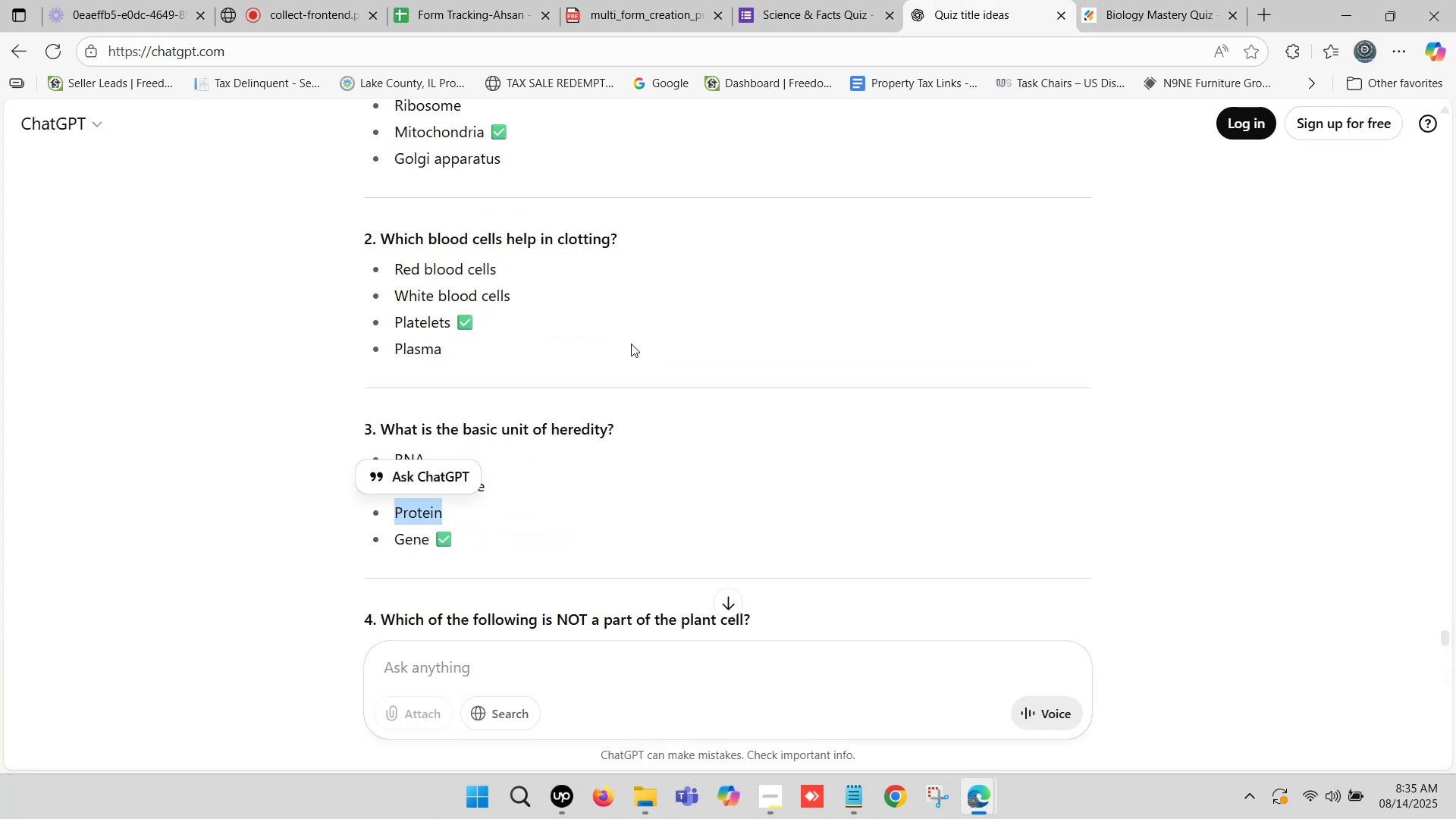 
key(Control+C)
 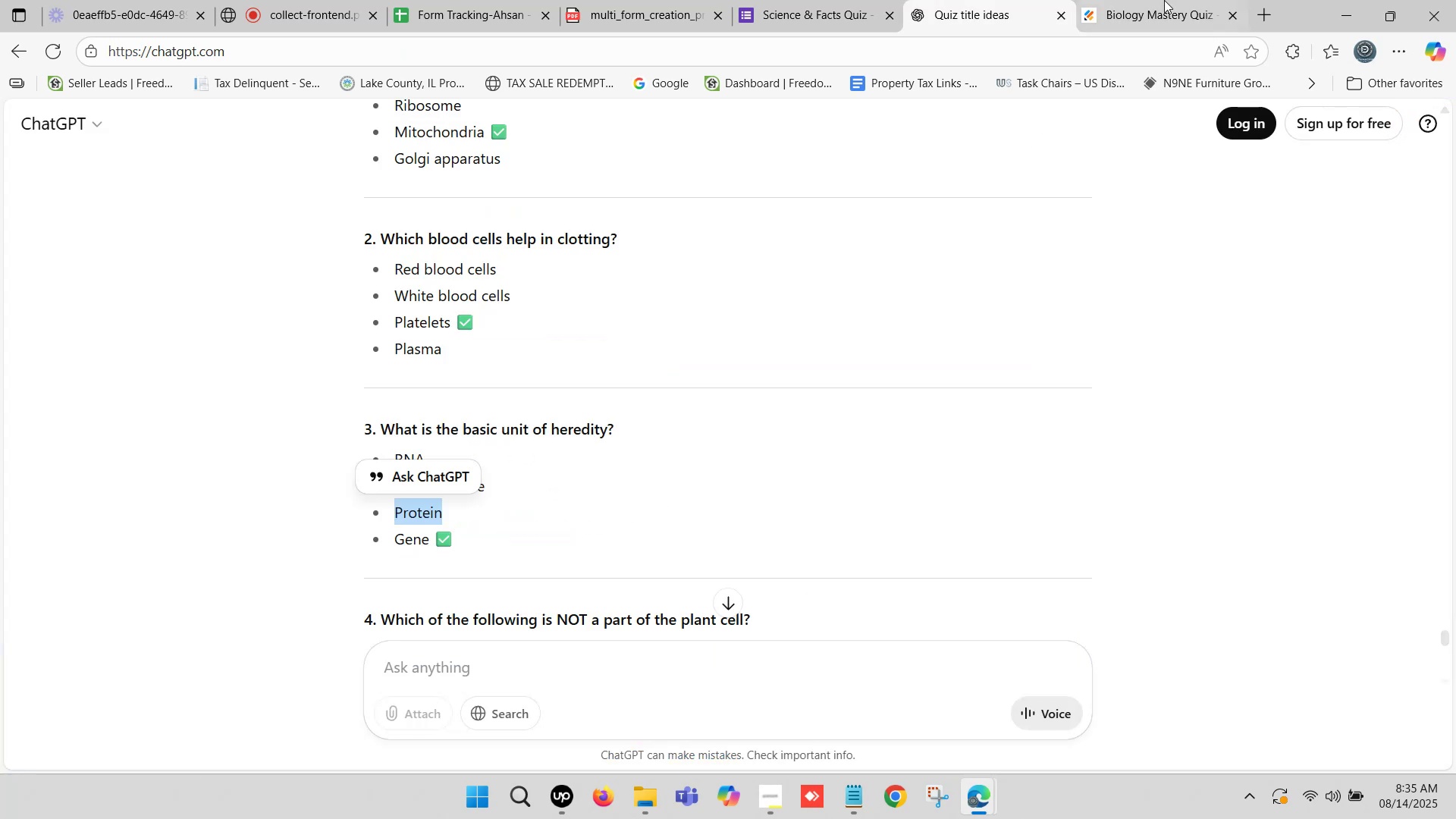 
left_click([1166, 0])
 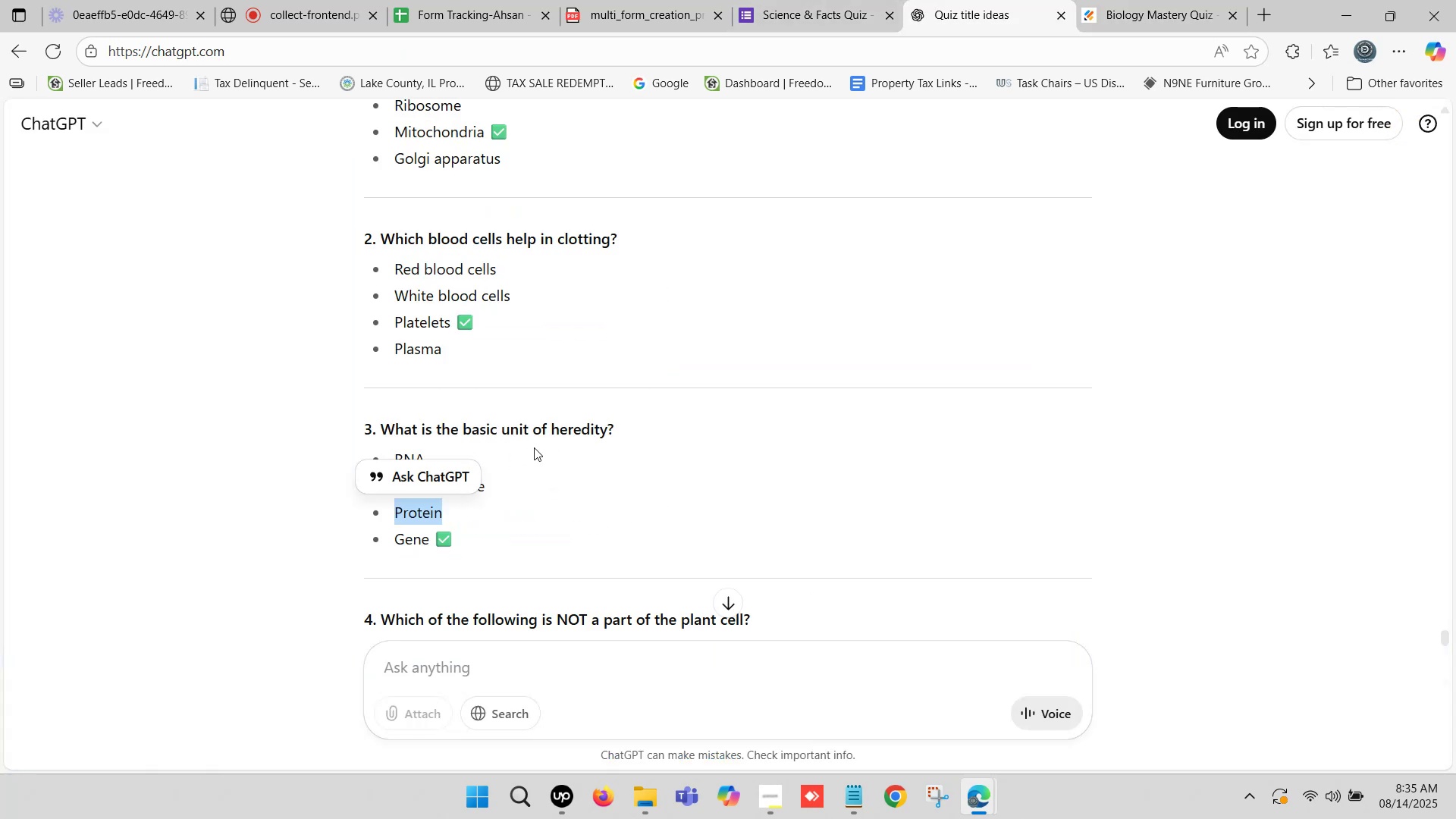 
left_click_drag(start_coordinate=[395, 538], to_coordinate=[428, 545])
 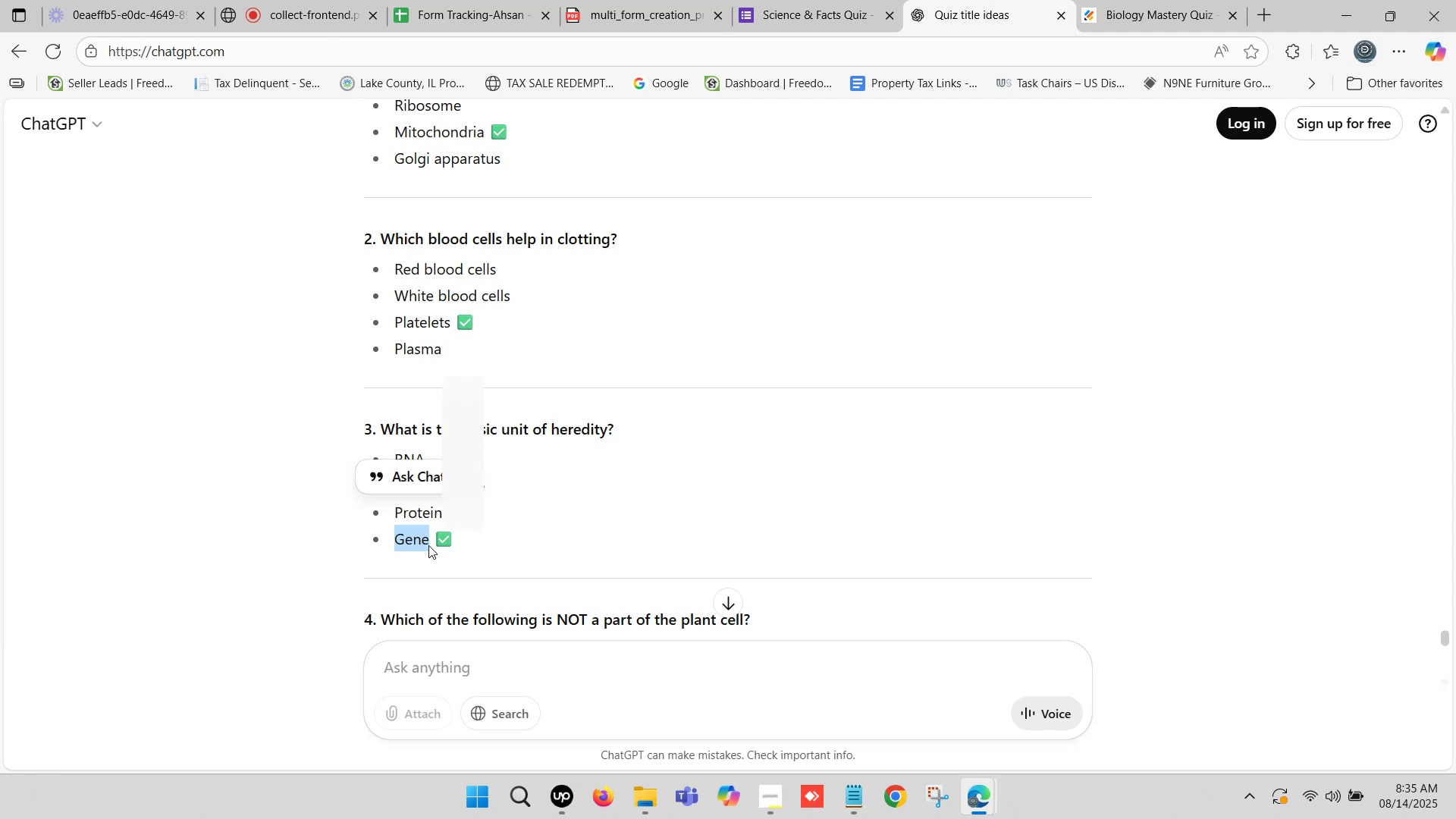 
key(Control+ControlLeft)
 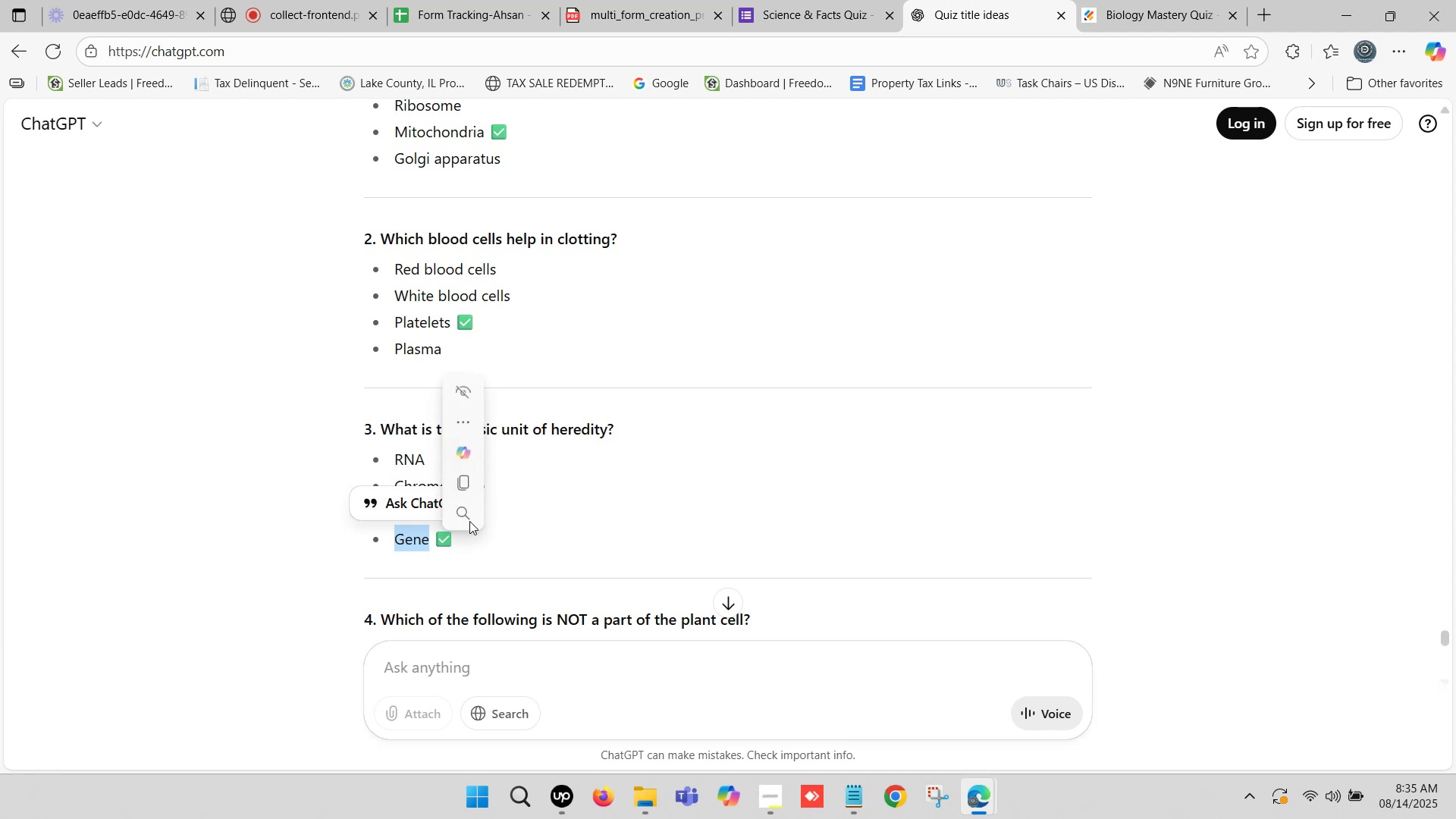 
key(Control+C)
 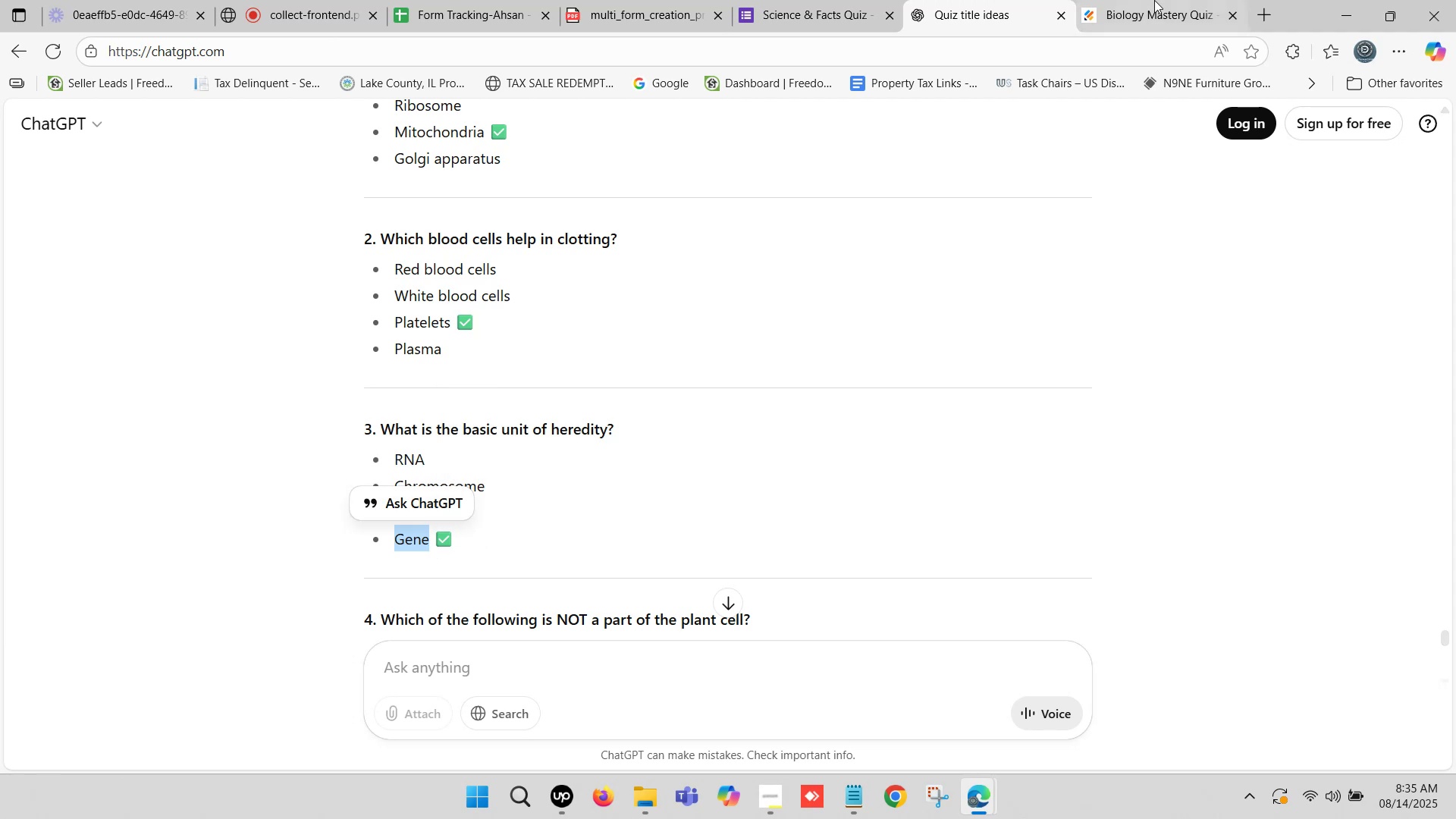 
left_click([1159, 0])
 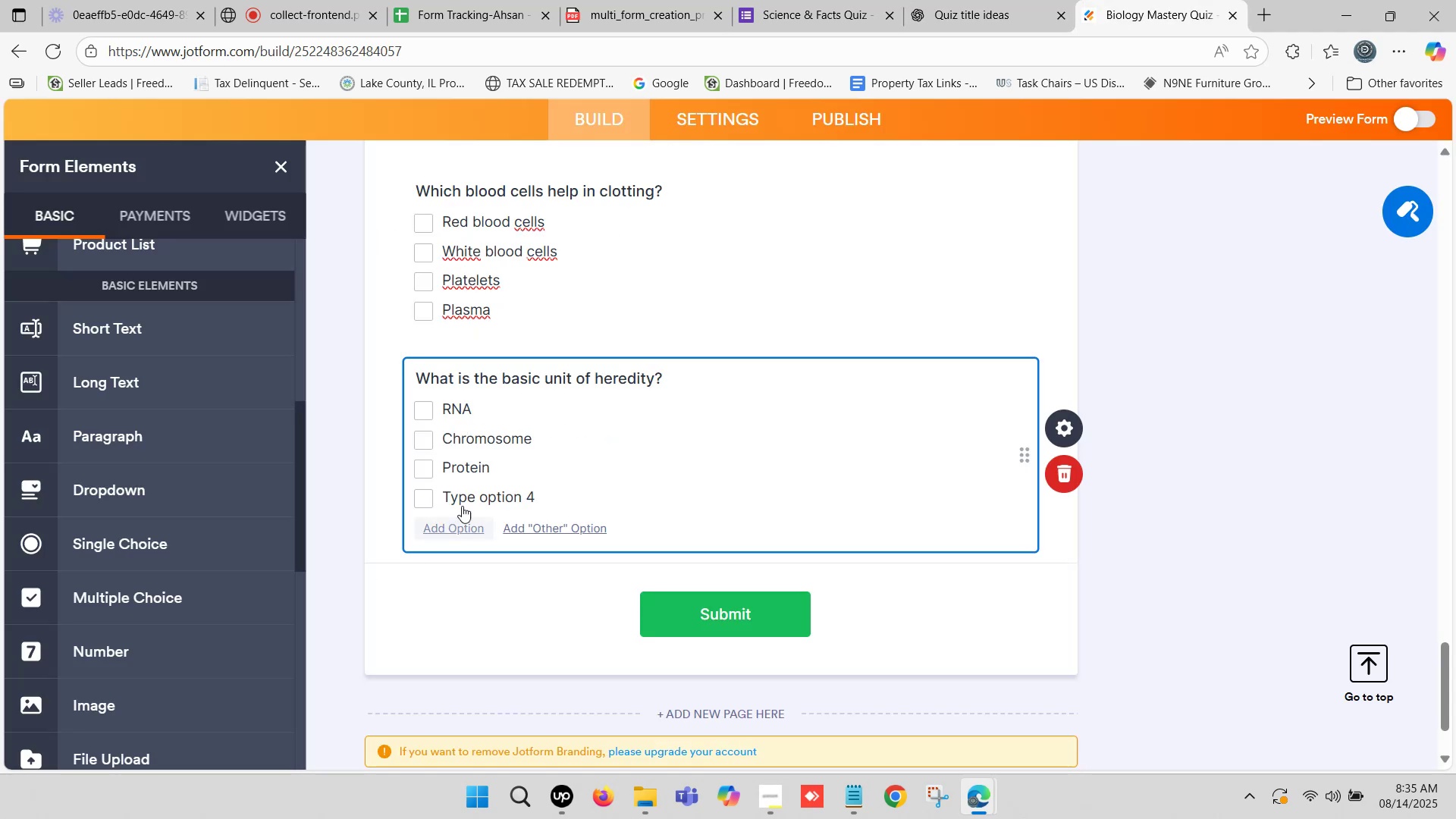 
left_click([467, 491])
 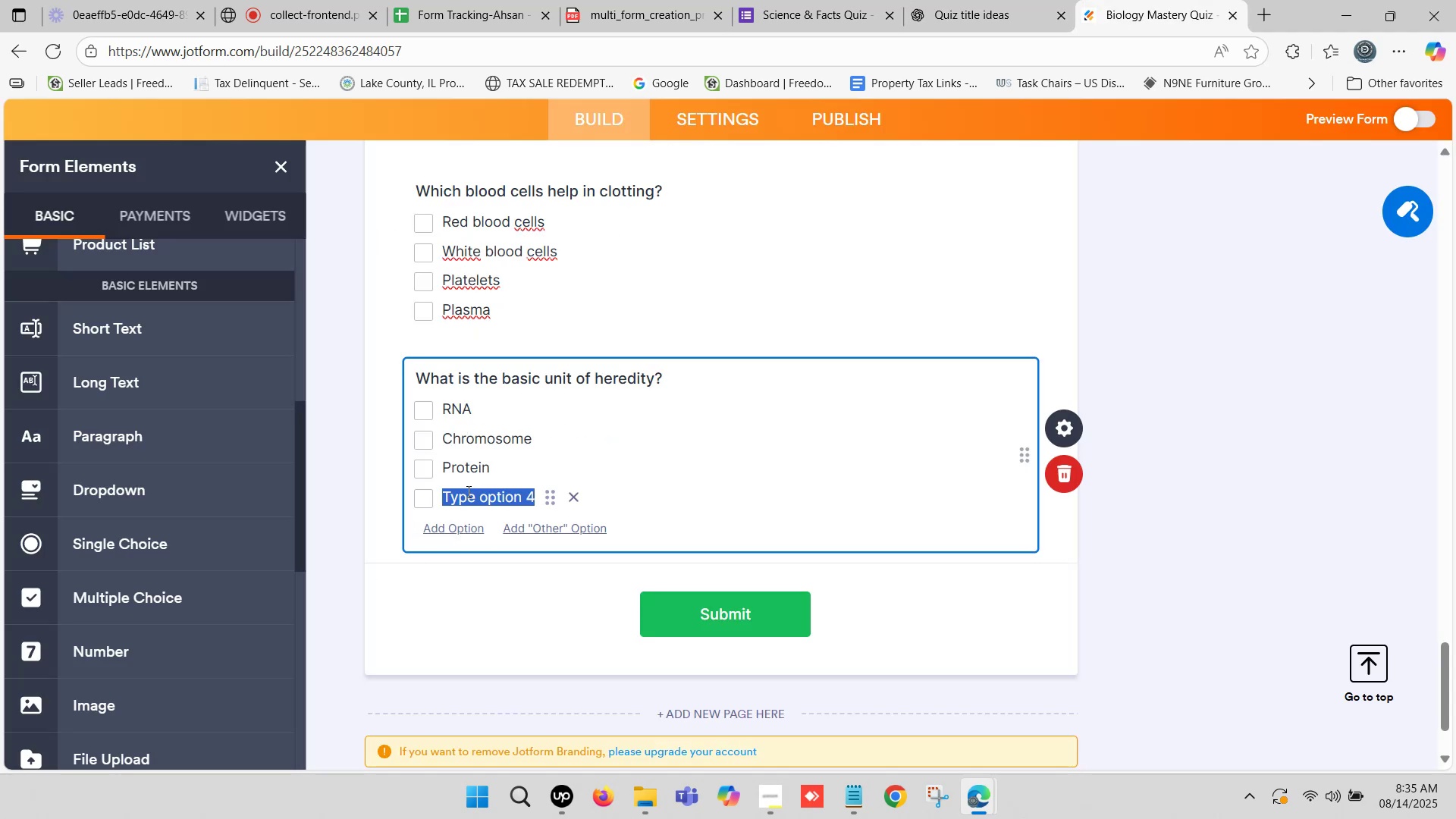 
key(Control+ControlLeft)
 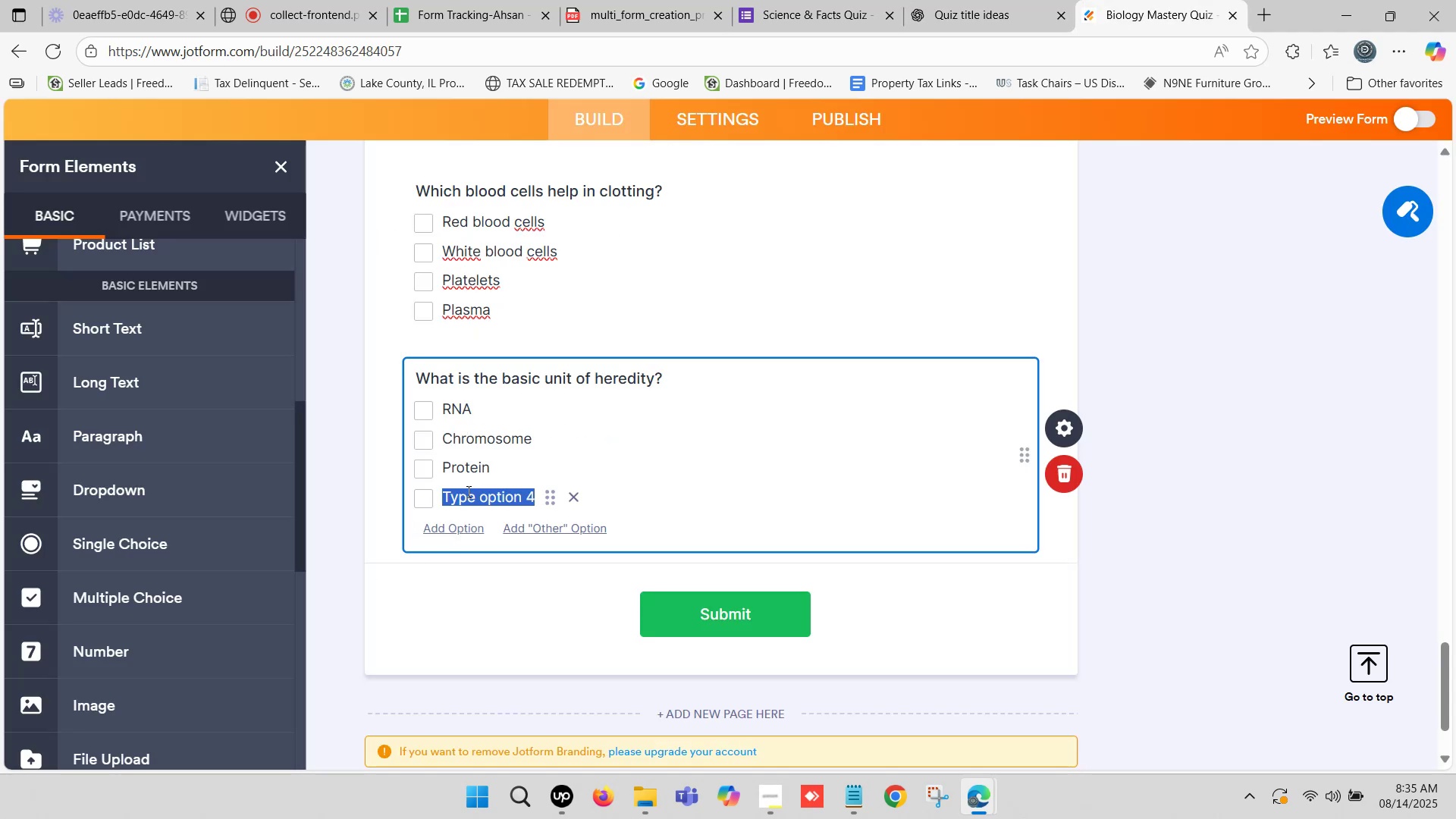 
key(Control+V)
 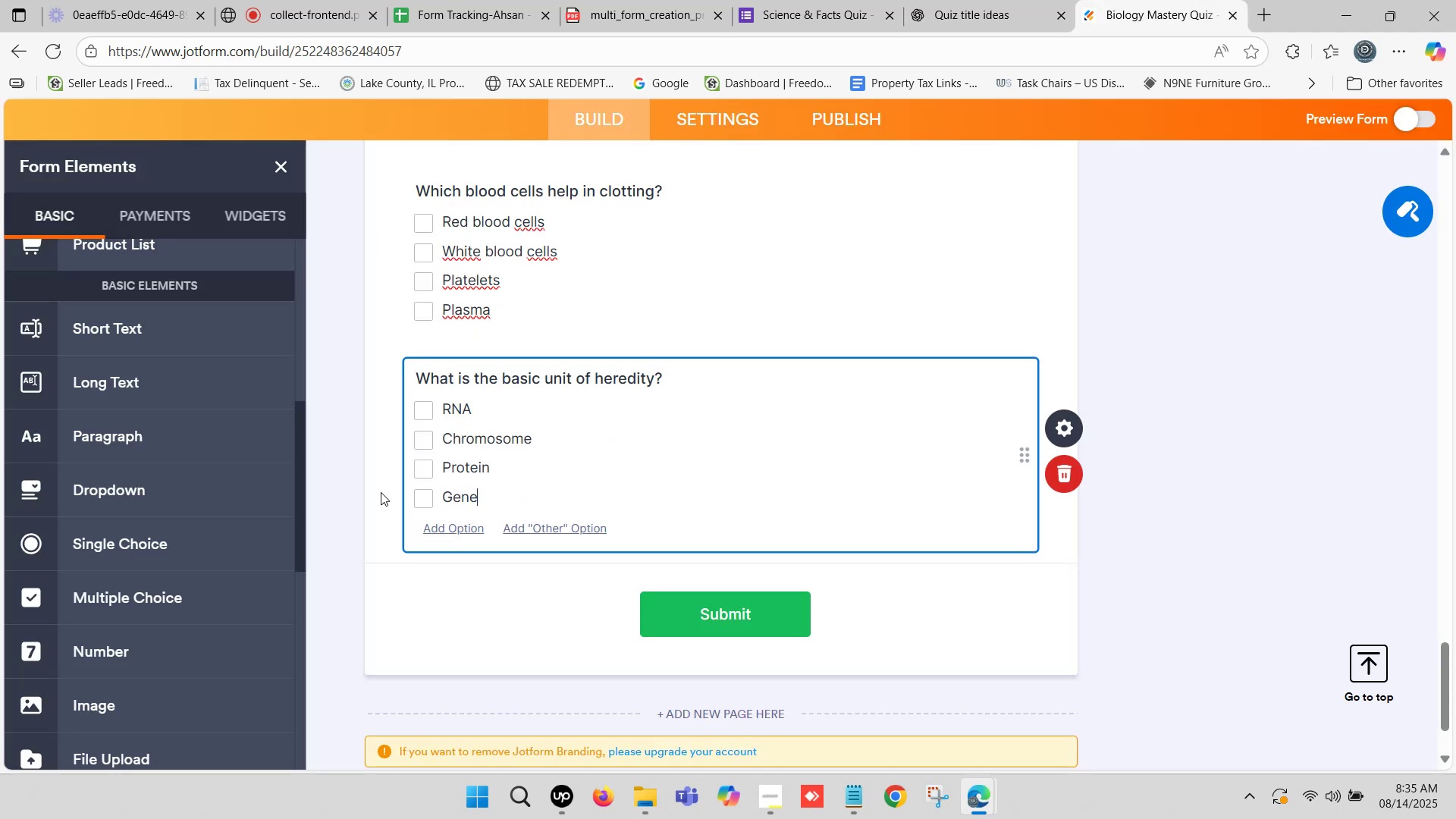 
left_click([371, 483])
 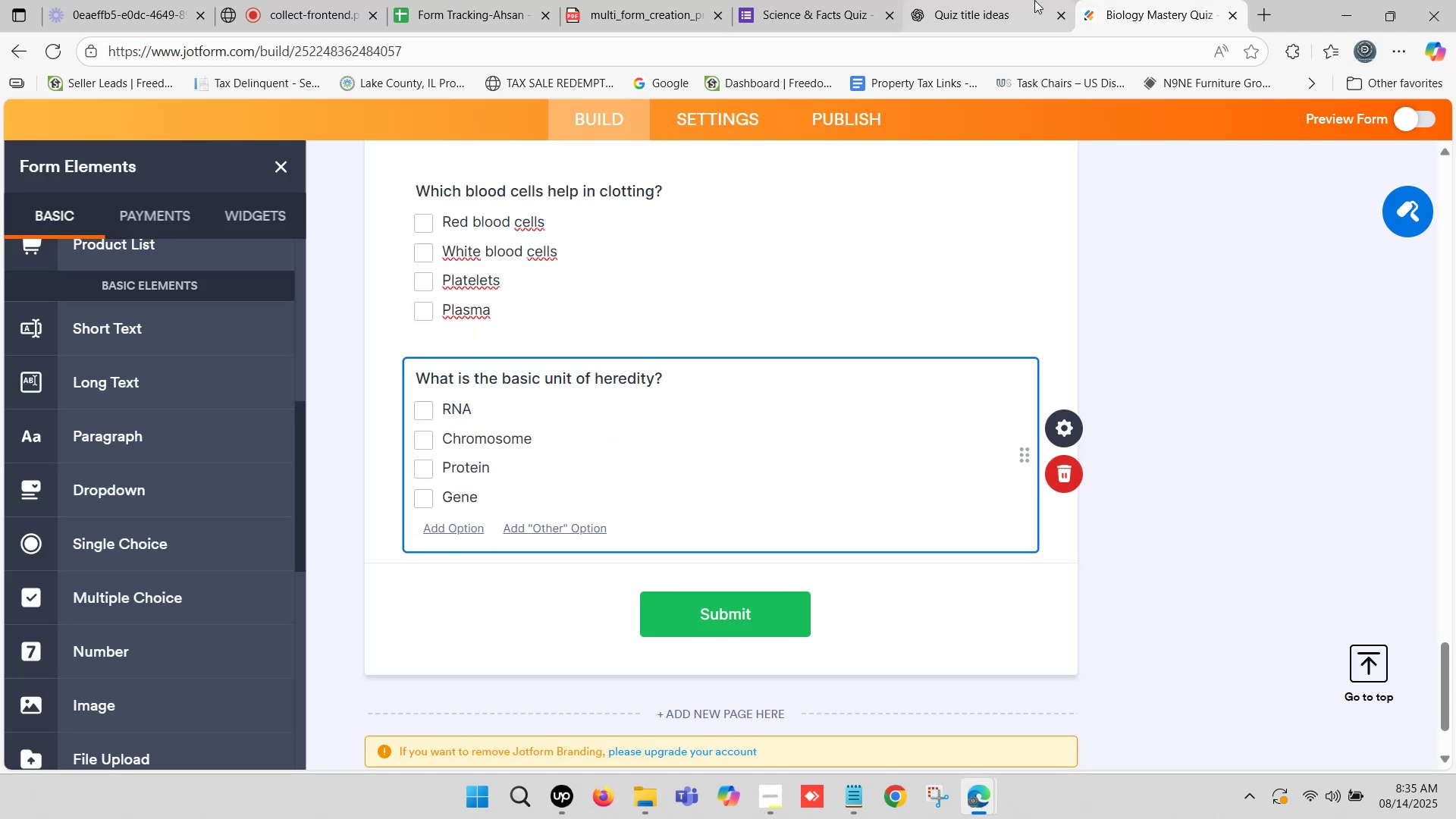 
left_click([1034, 0])
 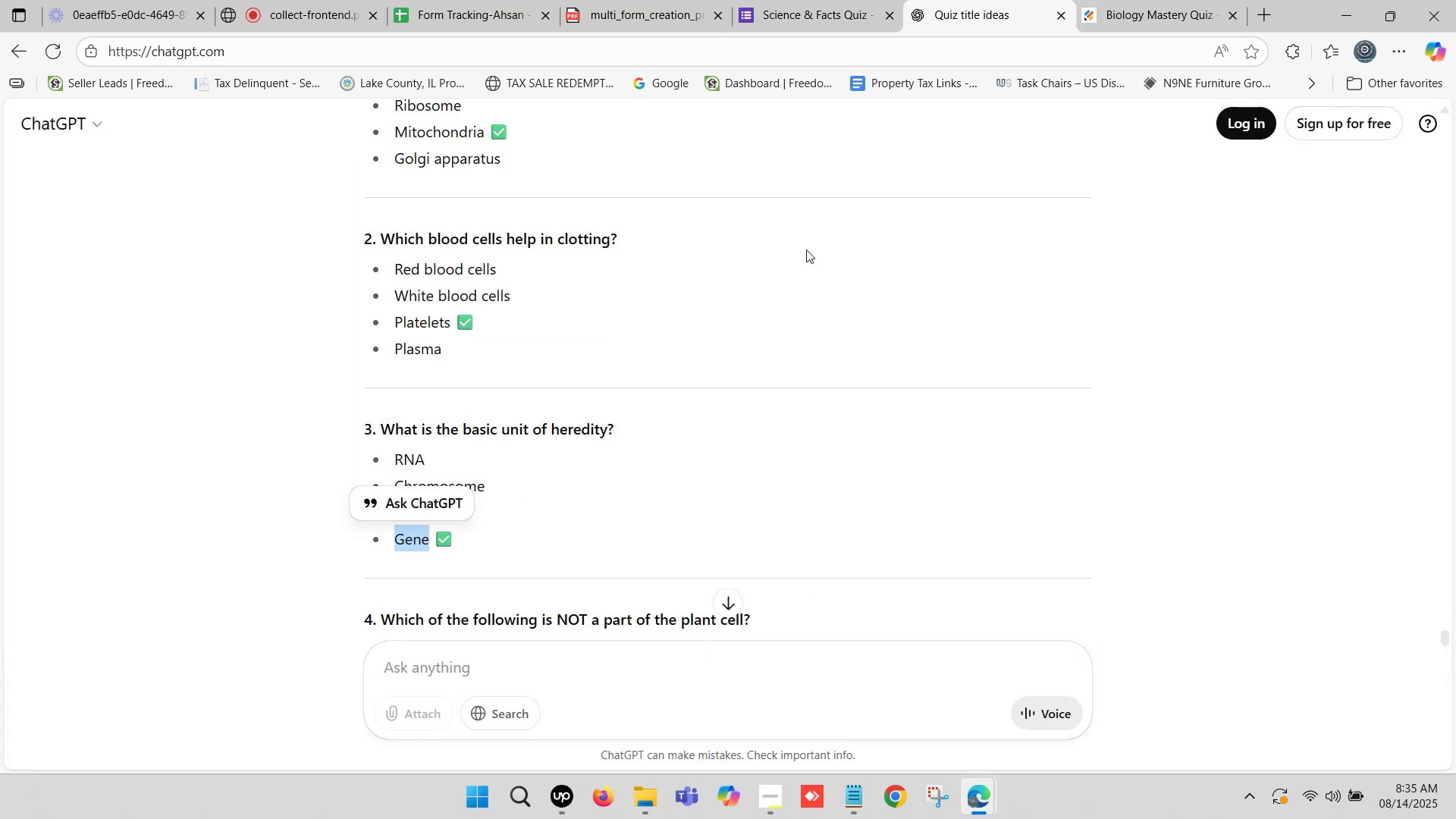 
scroll: coordinate [541, 350], scroll_direction: down, amount: 2.0
 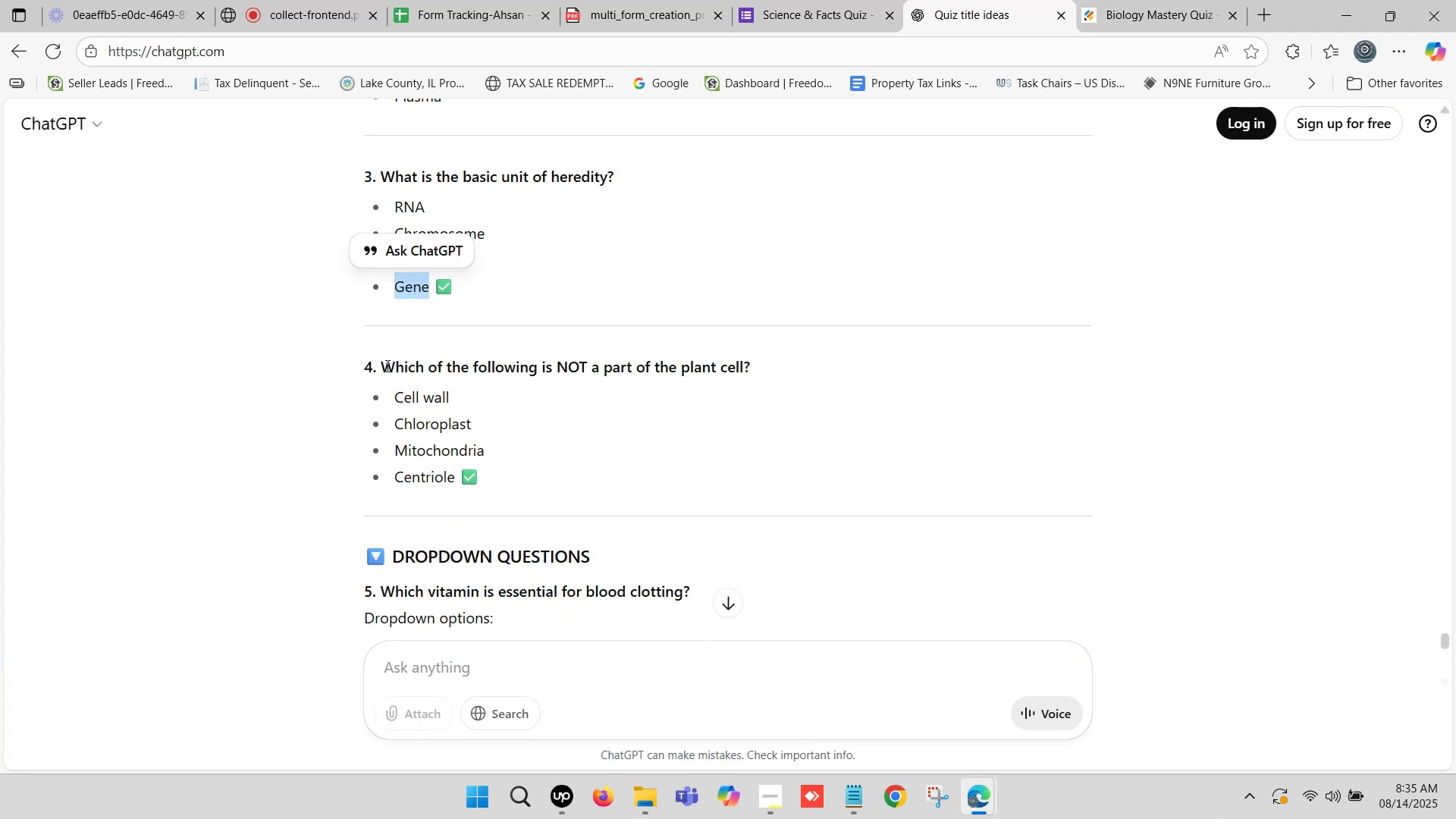 
left_click_drag(start_coordinate=[384, 365], to_coordinate=[752, 367])
 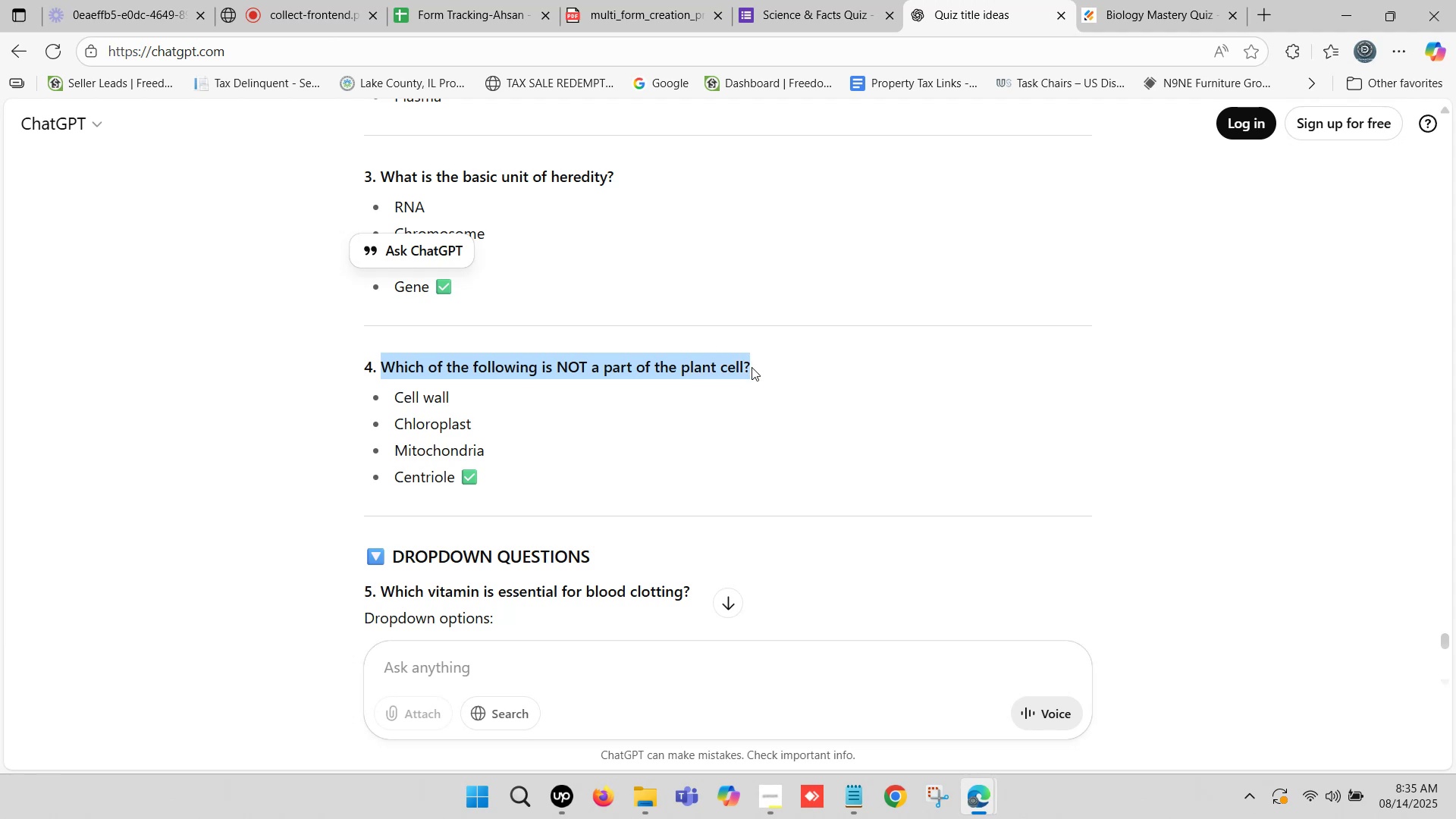 
key(Control+C)
 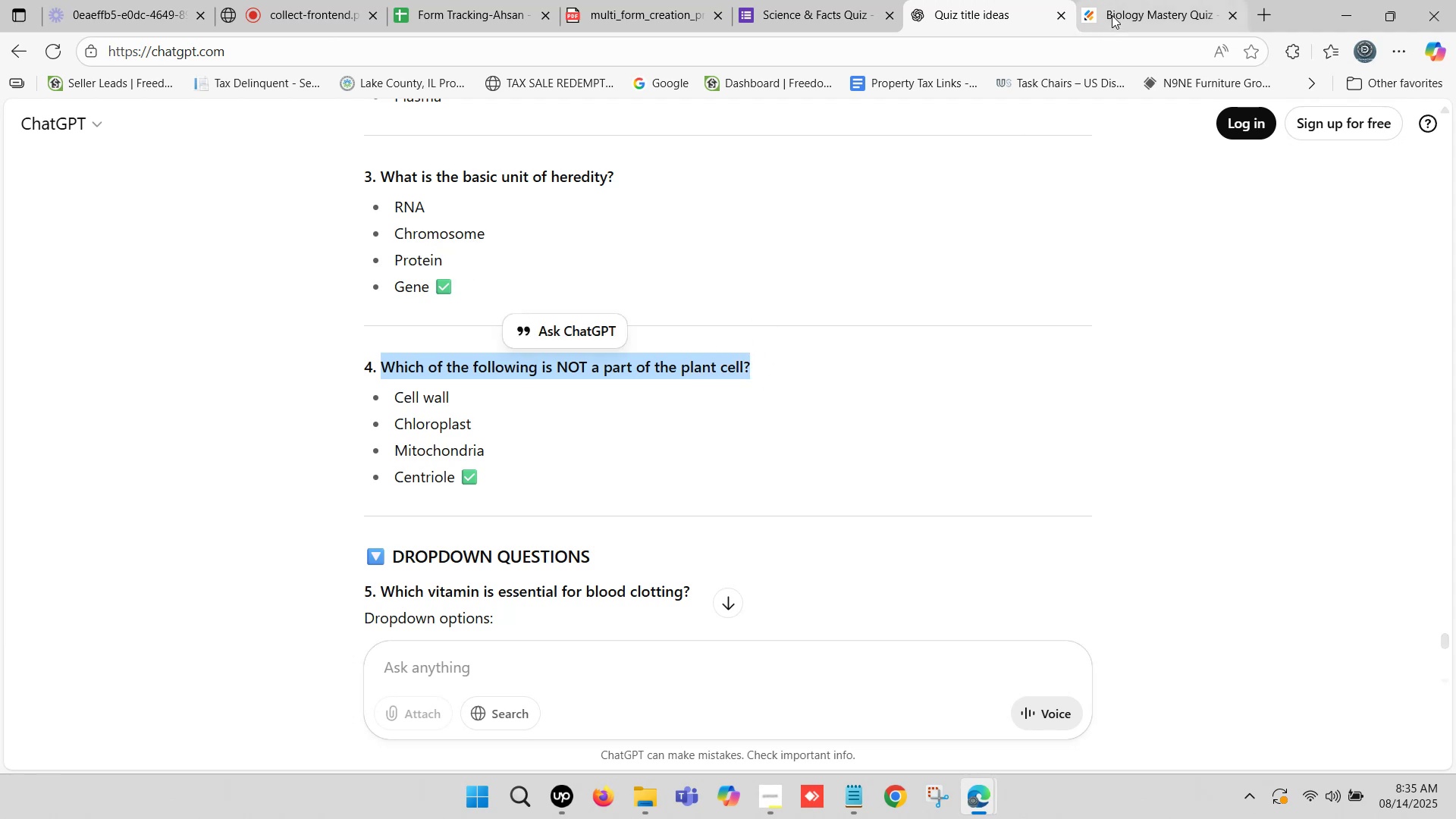 
left_click([1118, 2])
 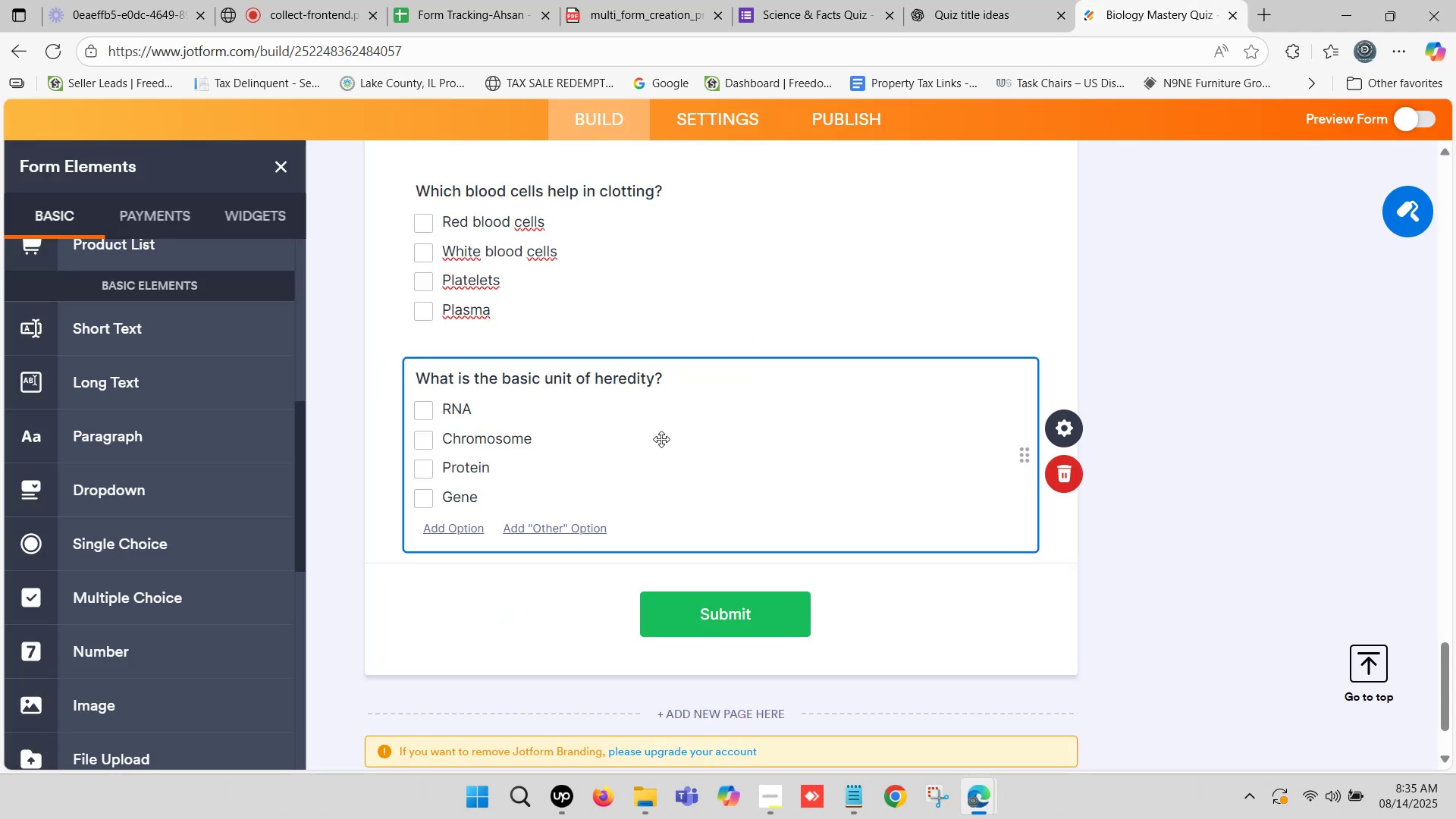 
scroll: coordinate [649, 444], scroll_direction: down, amount: 1.0
 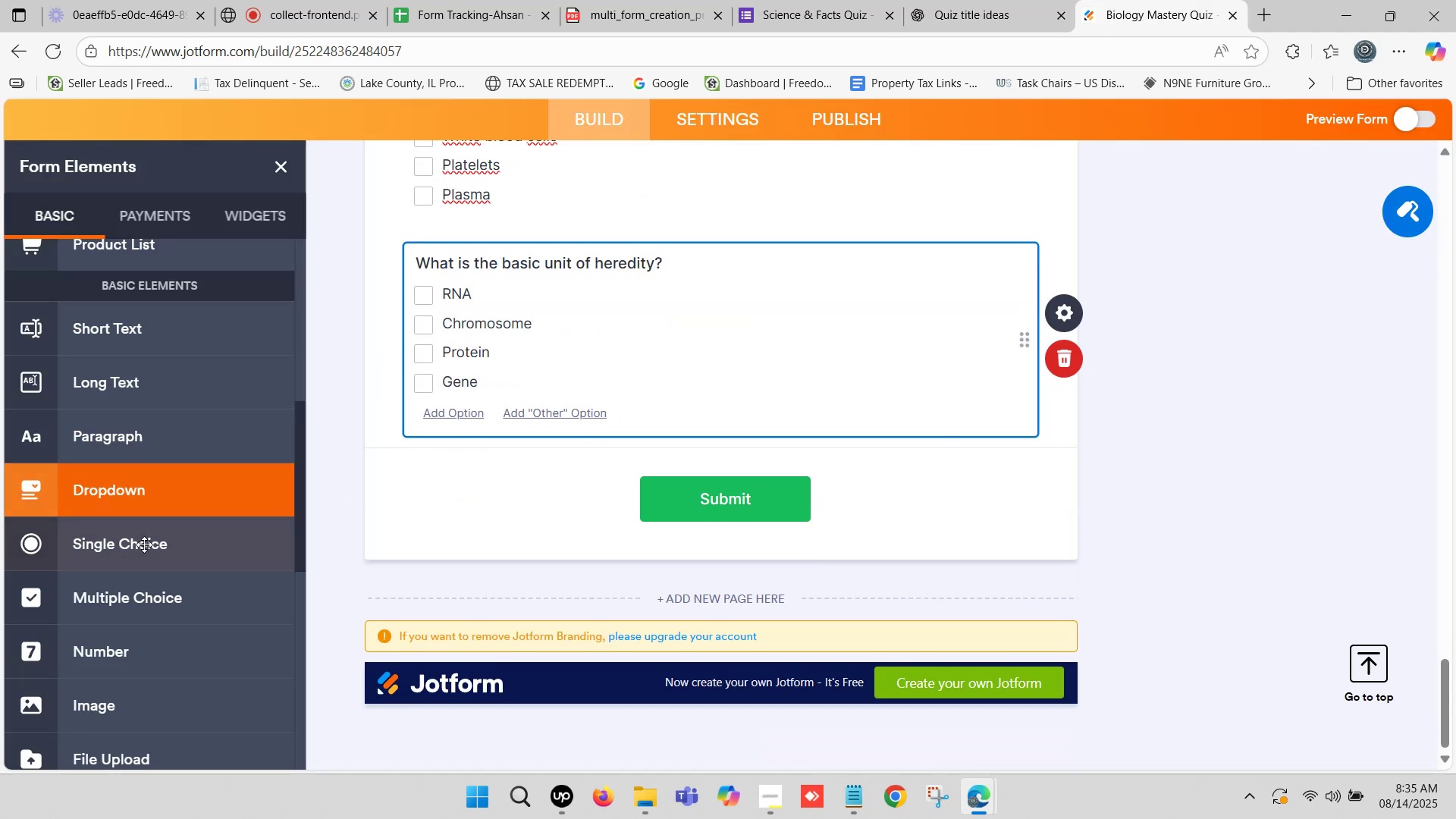 
left_click_drag(start_coordinate=[130, 595], to_coordinate=[539, 460])
 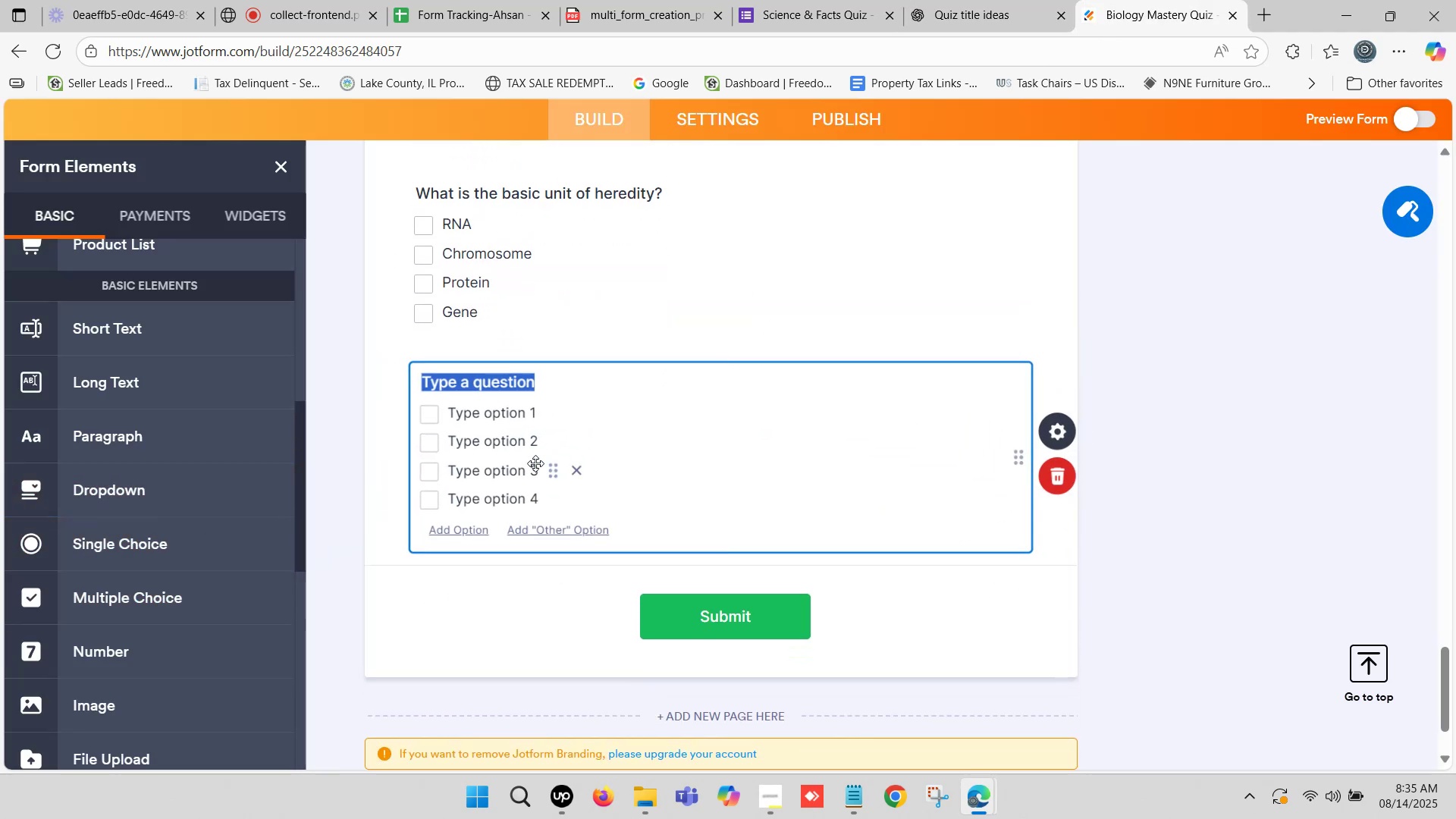 
key(Control+V)
 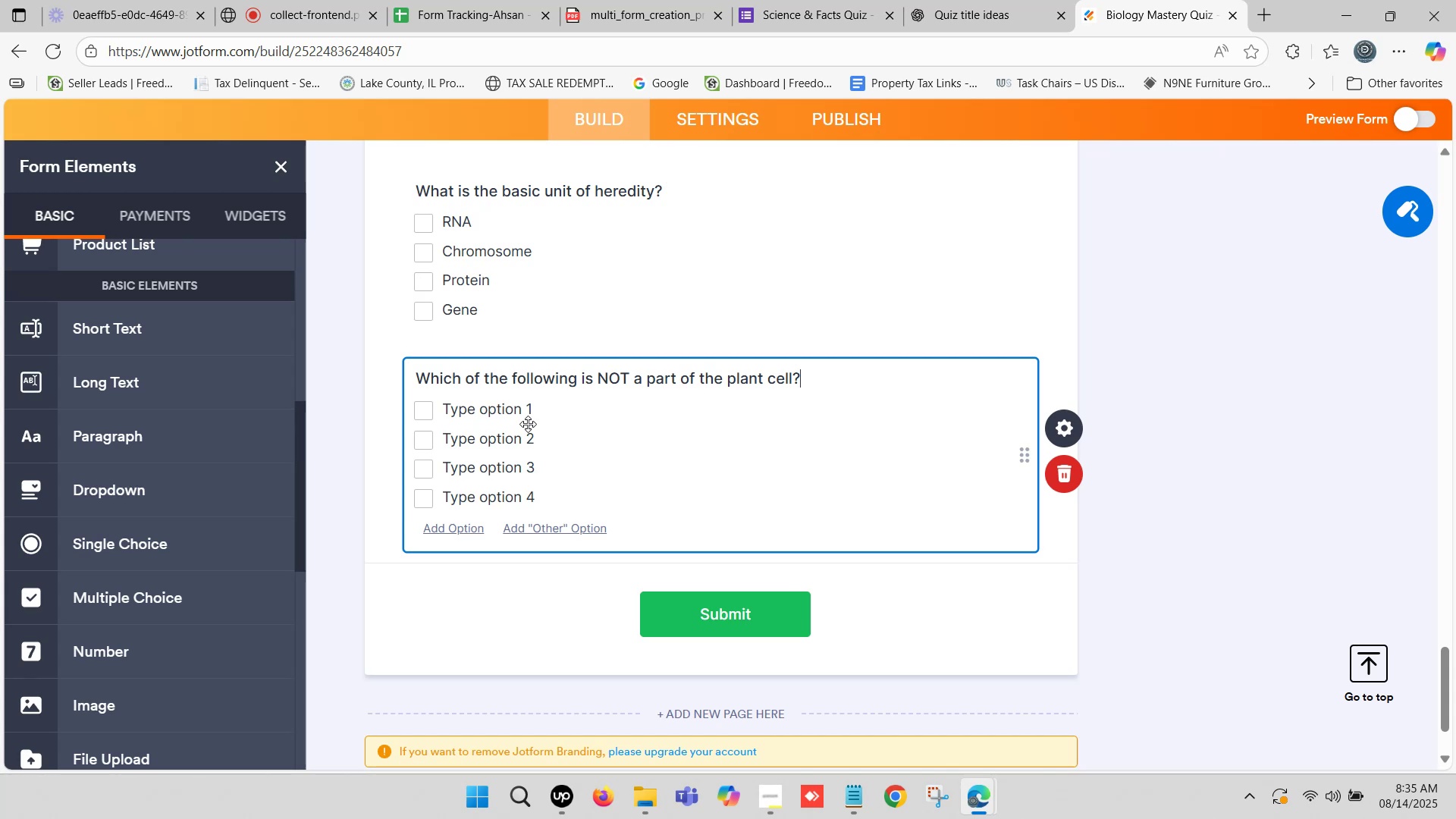 
wait(5.04)
 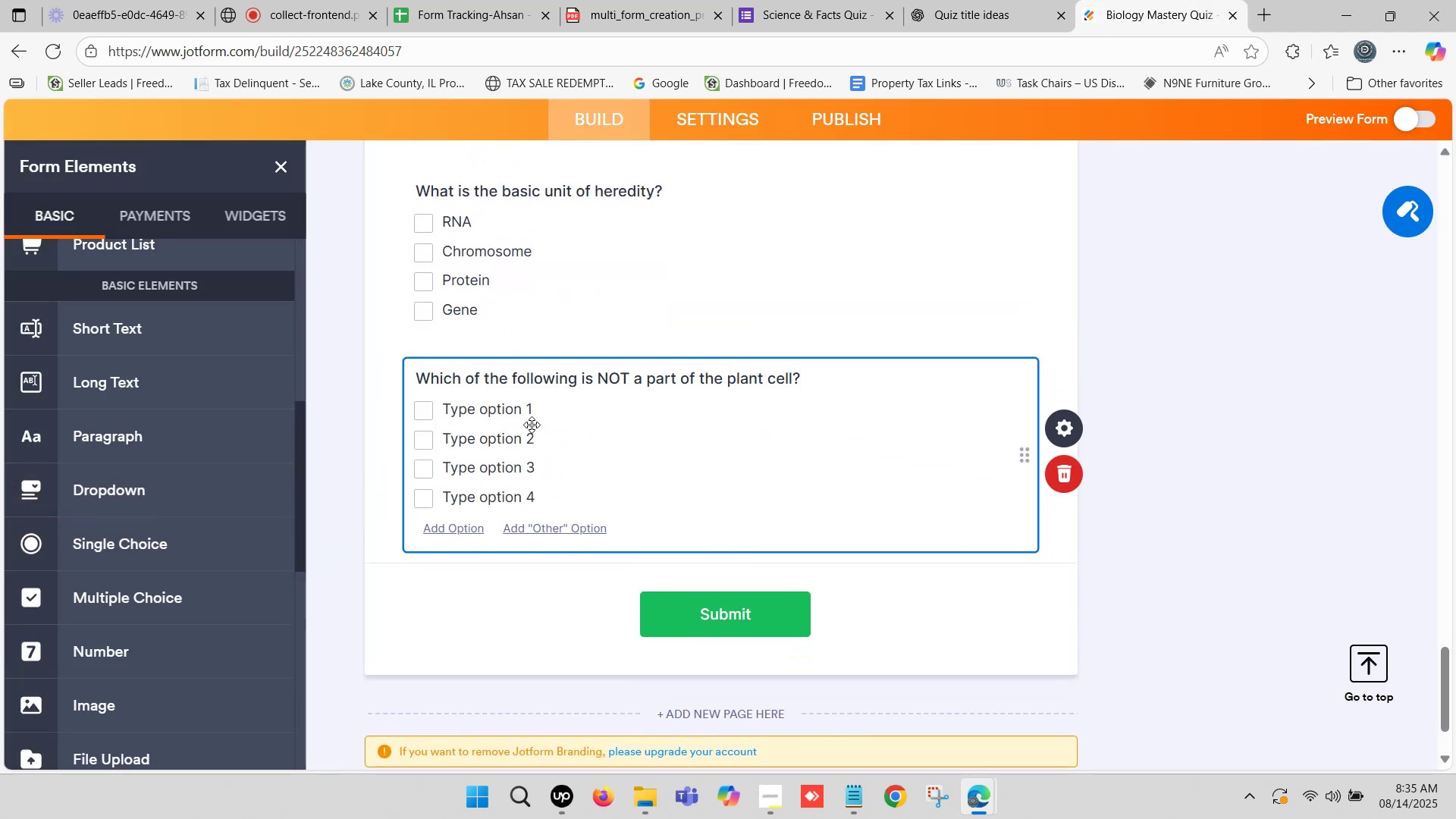 
left_click([979, 0])
 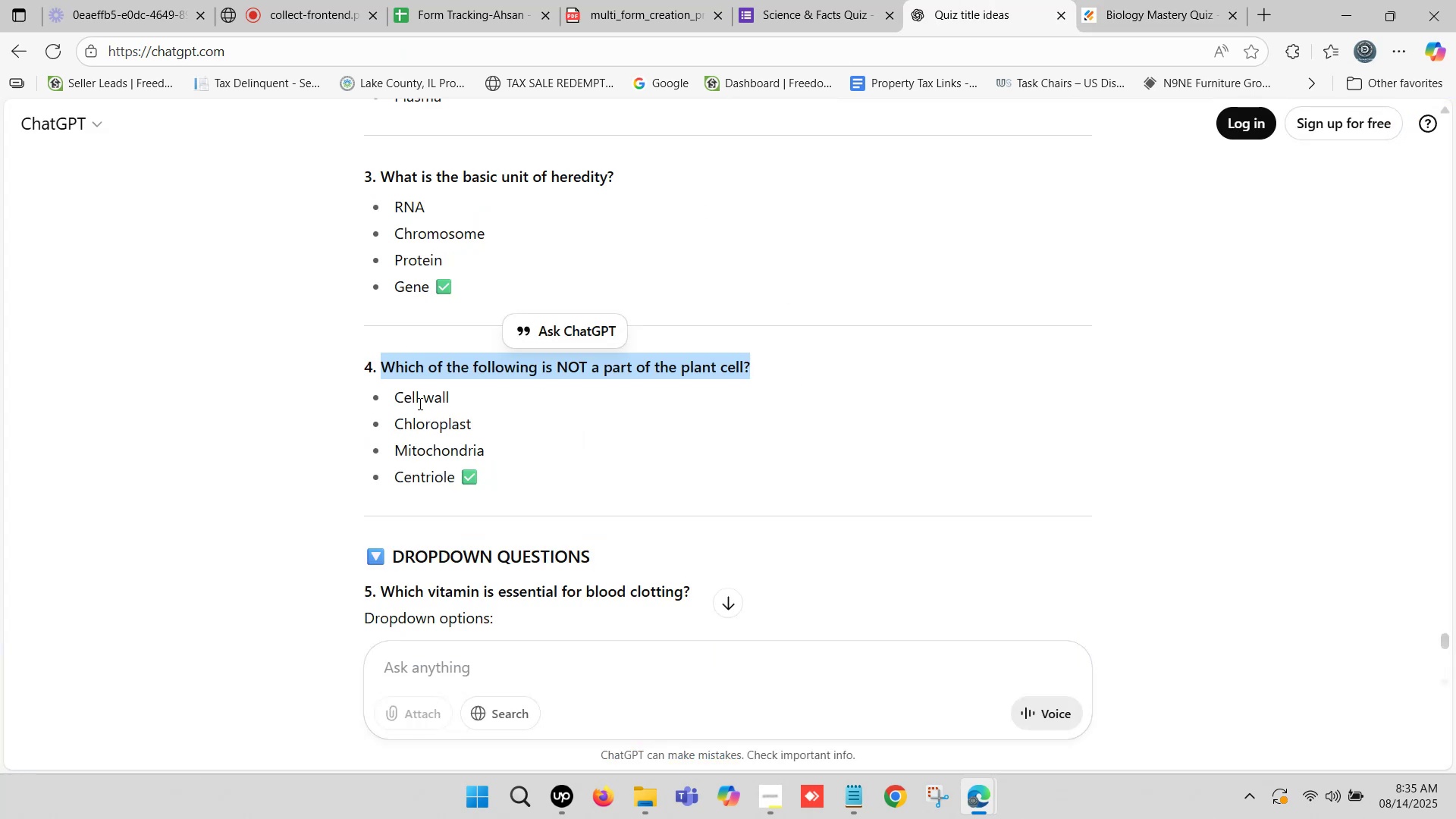 
left_click_drag(start_coordinate=[393, 398], to_coordinate=[450, 402])
 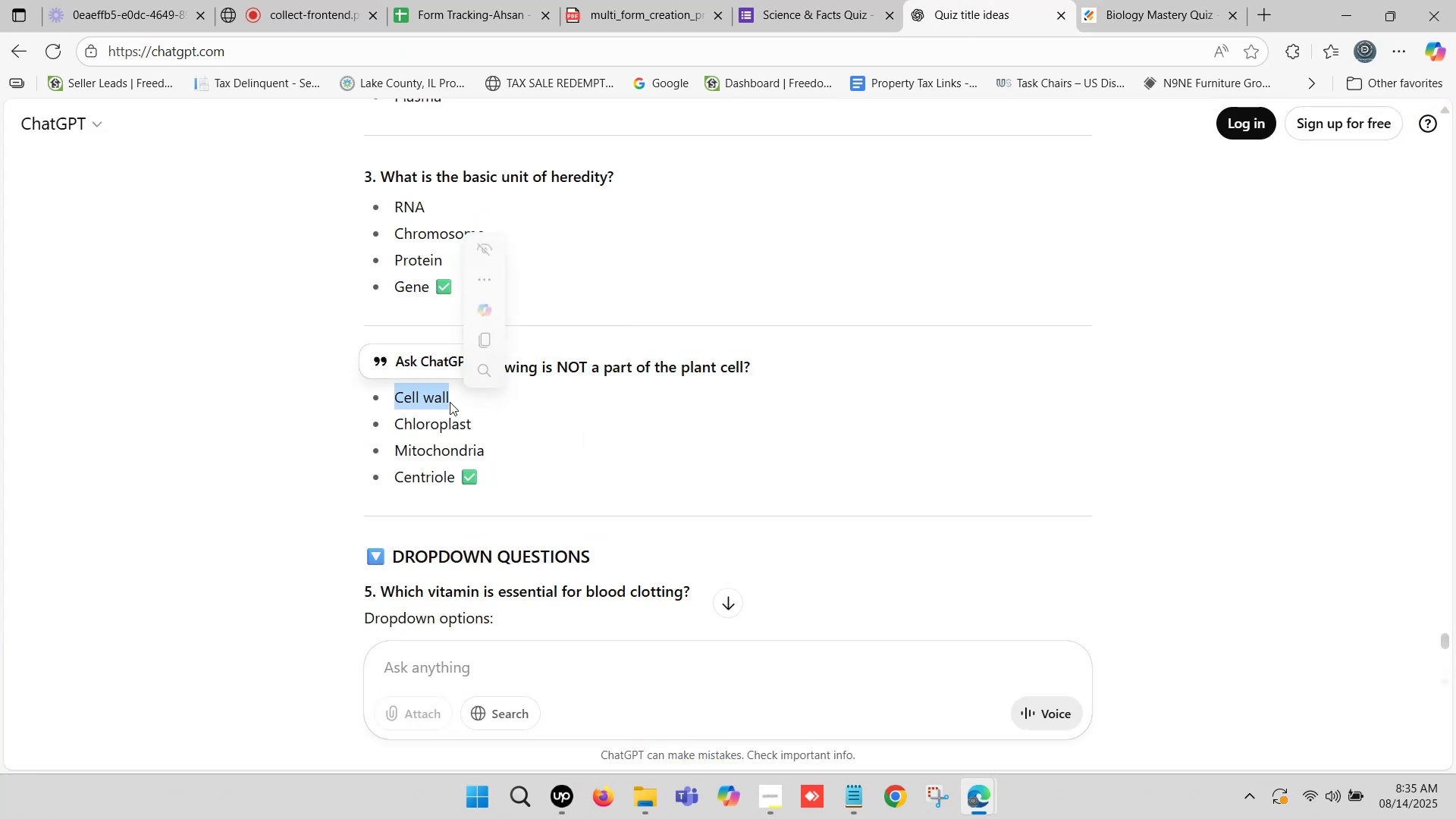 
key(Control+ControlLeft)
 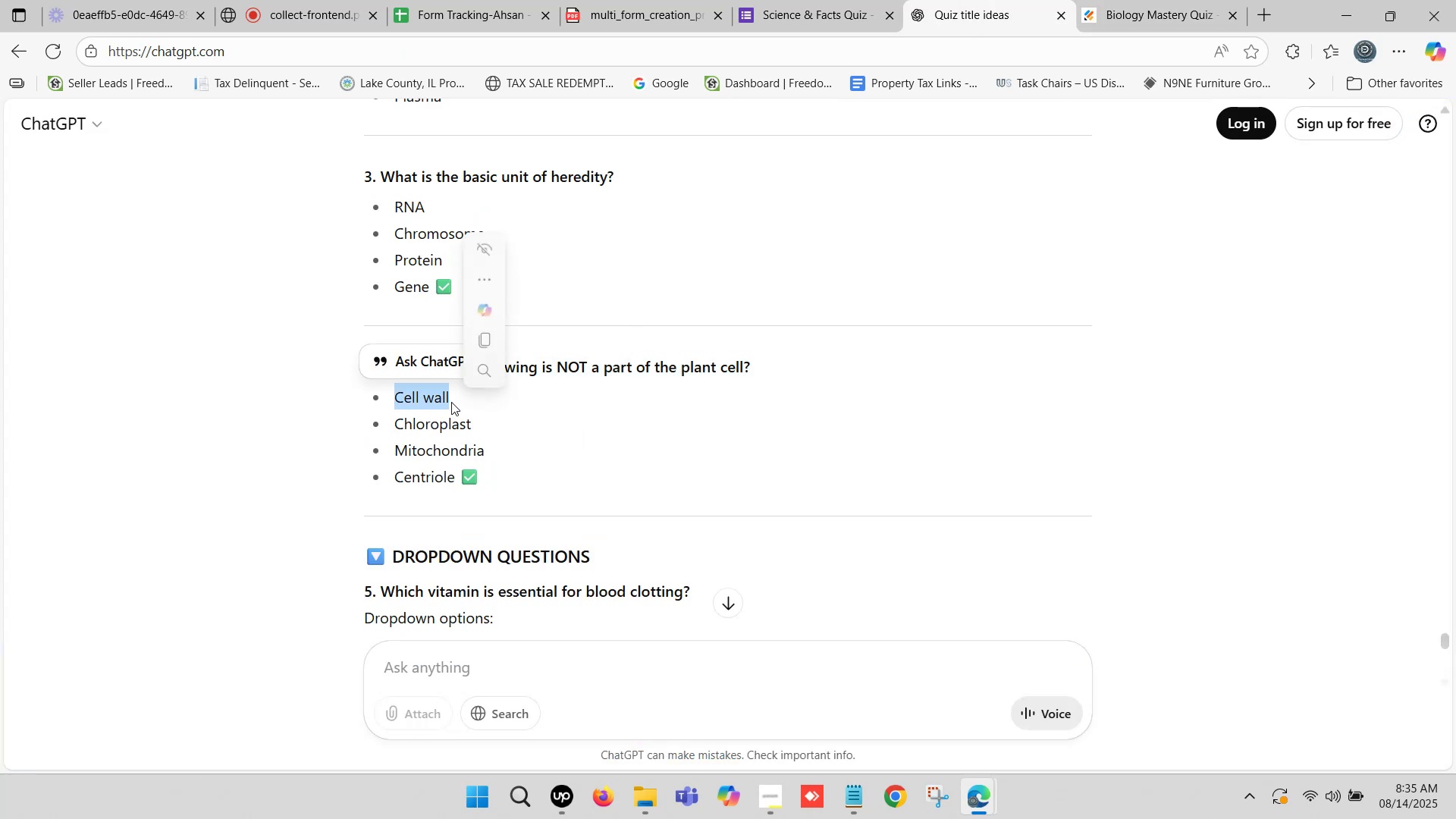 
key(Control+C)
 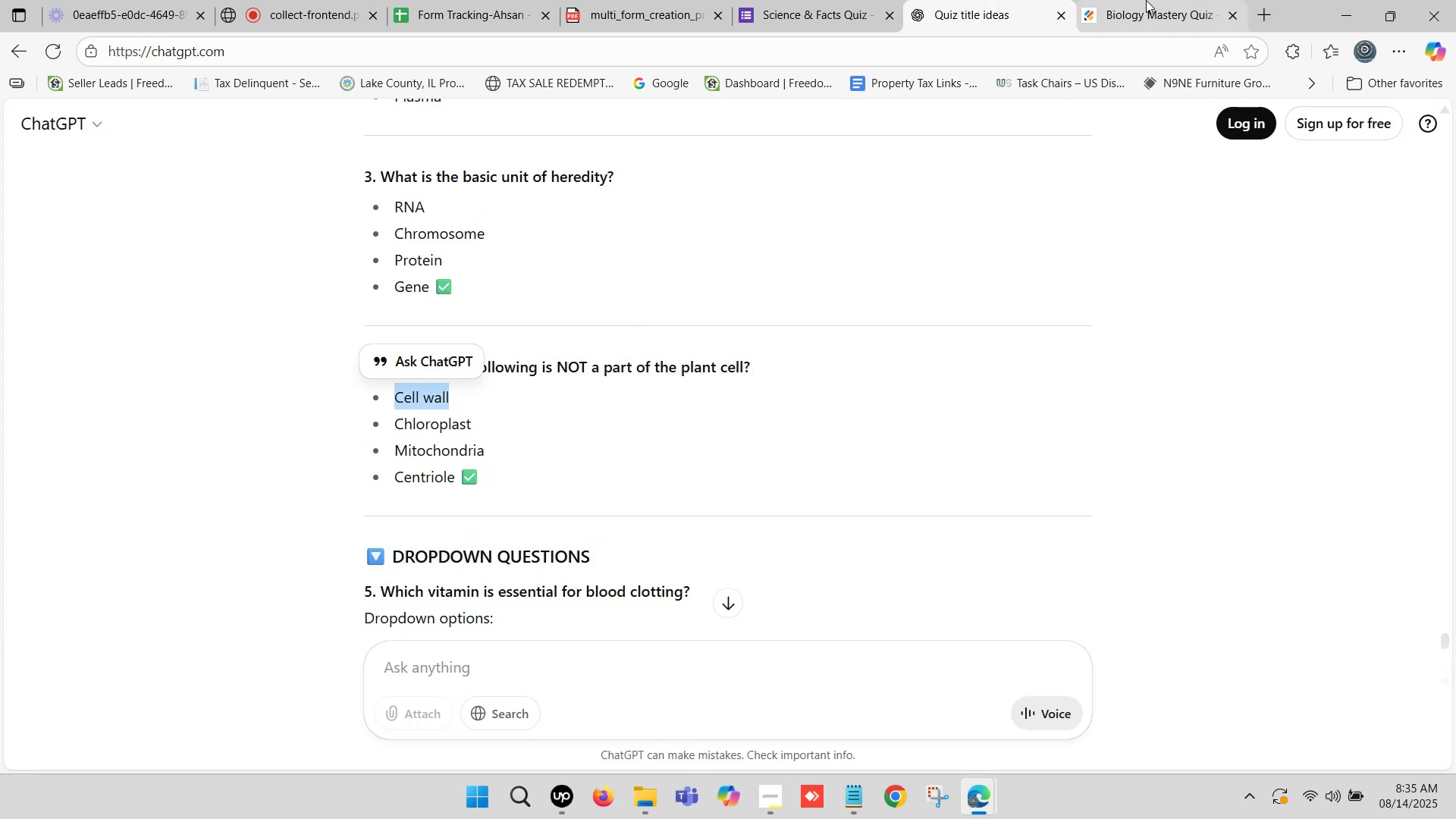 
left_click([1148, 0])
 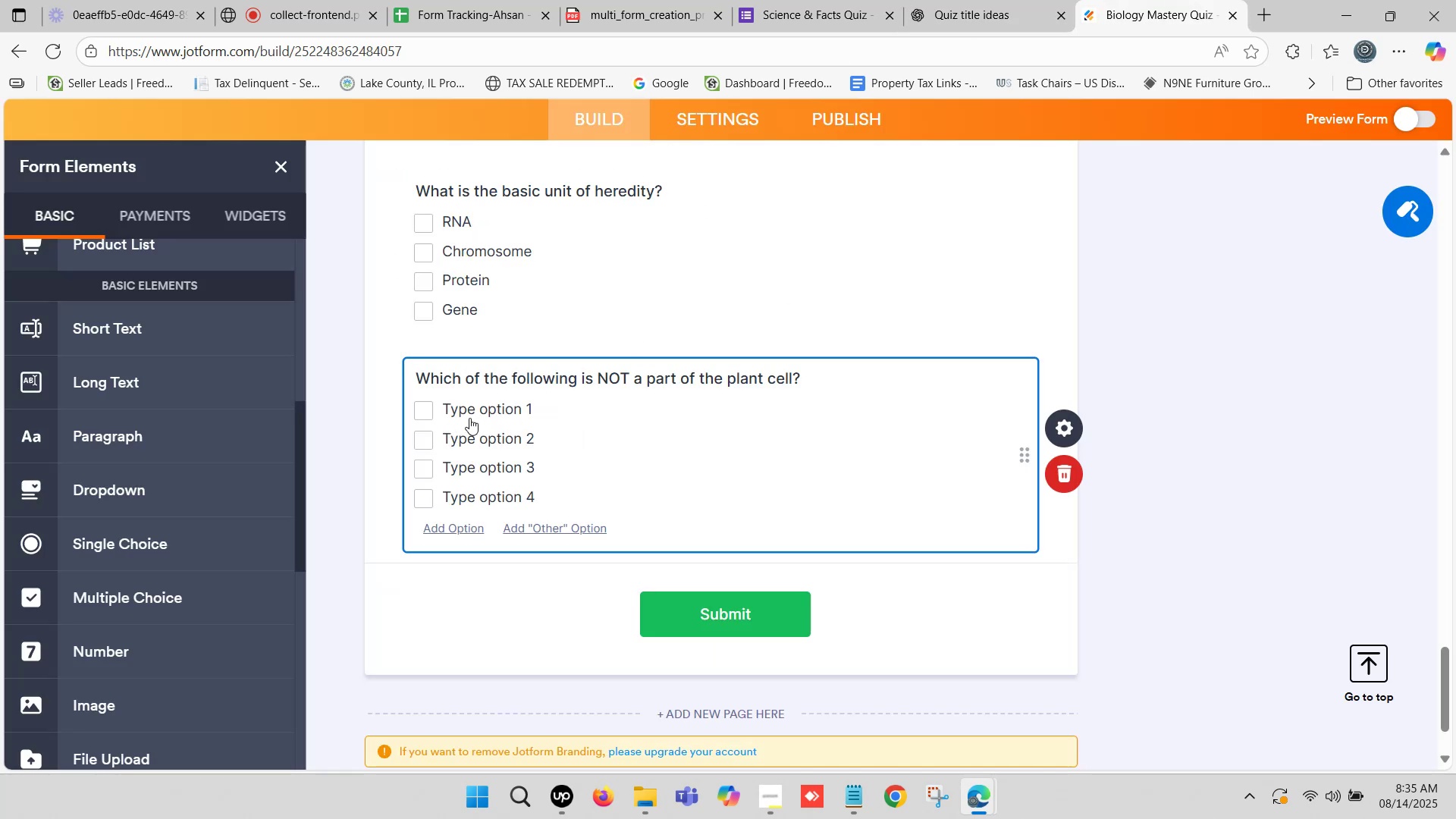 
left_click([478, 413])
 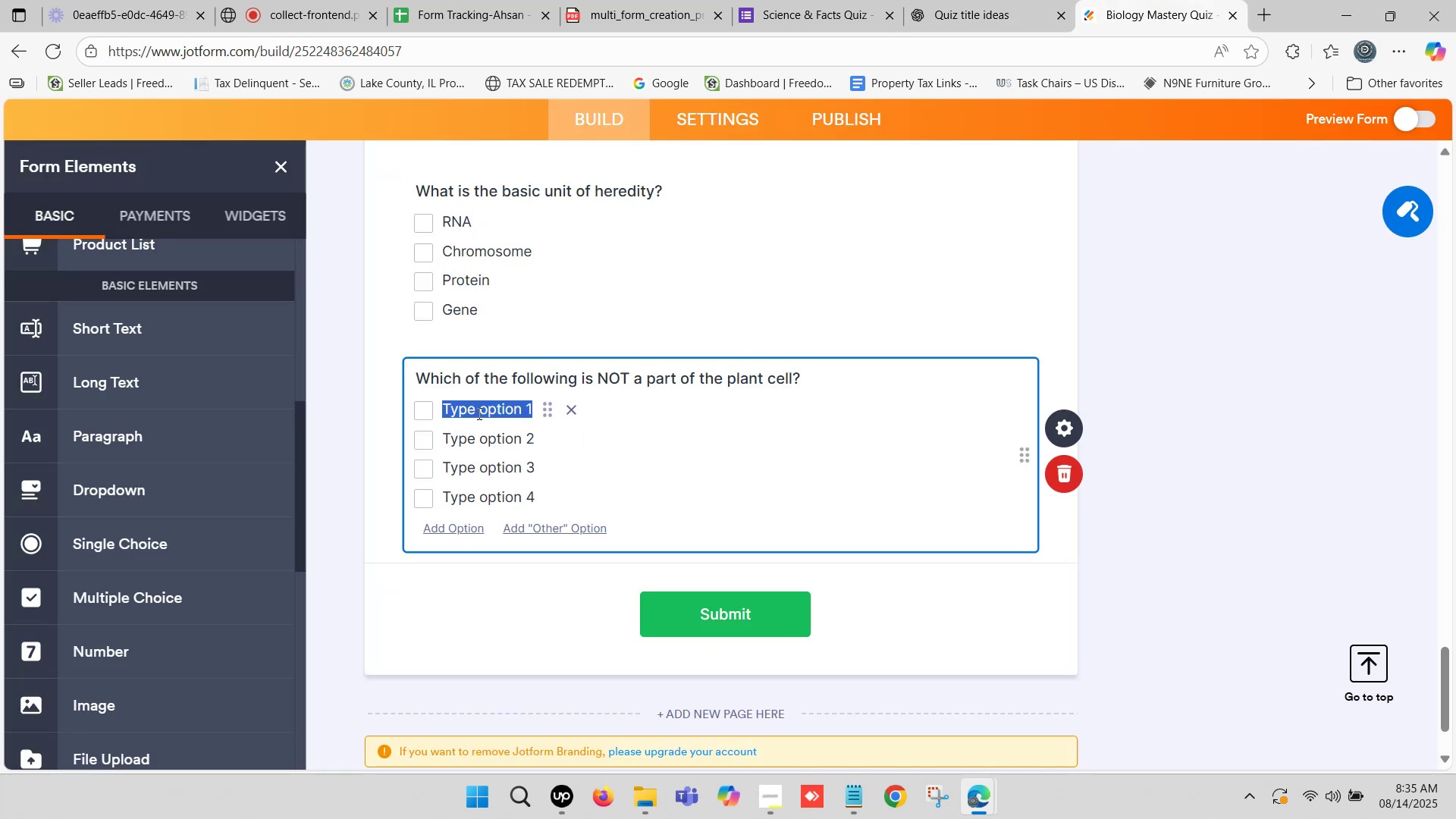 
key(Control+ControlLeft)
 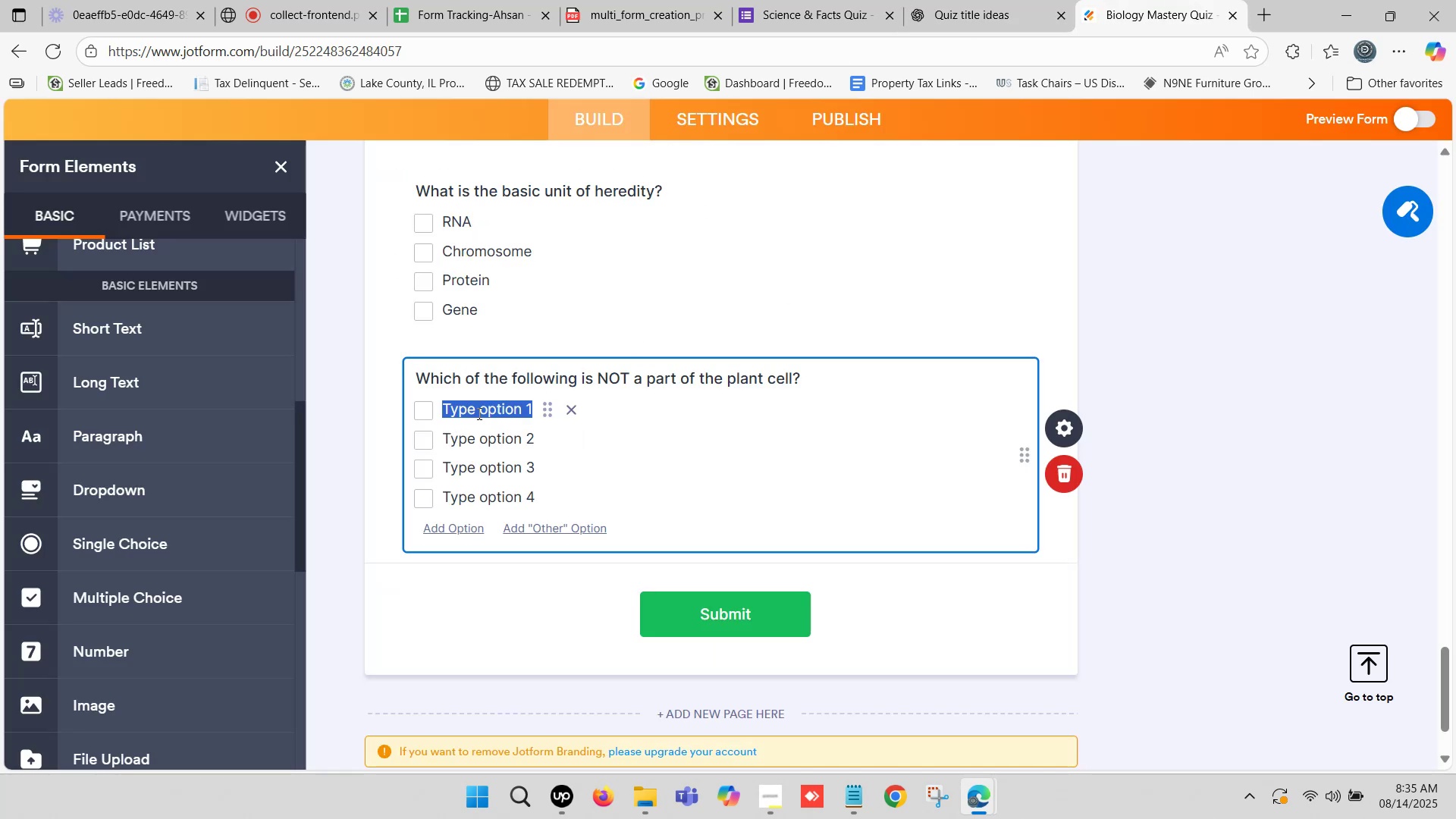 
key(Control+V)
 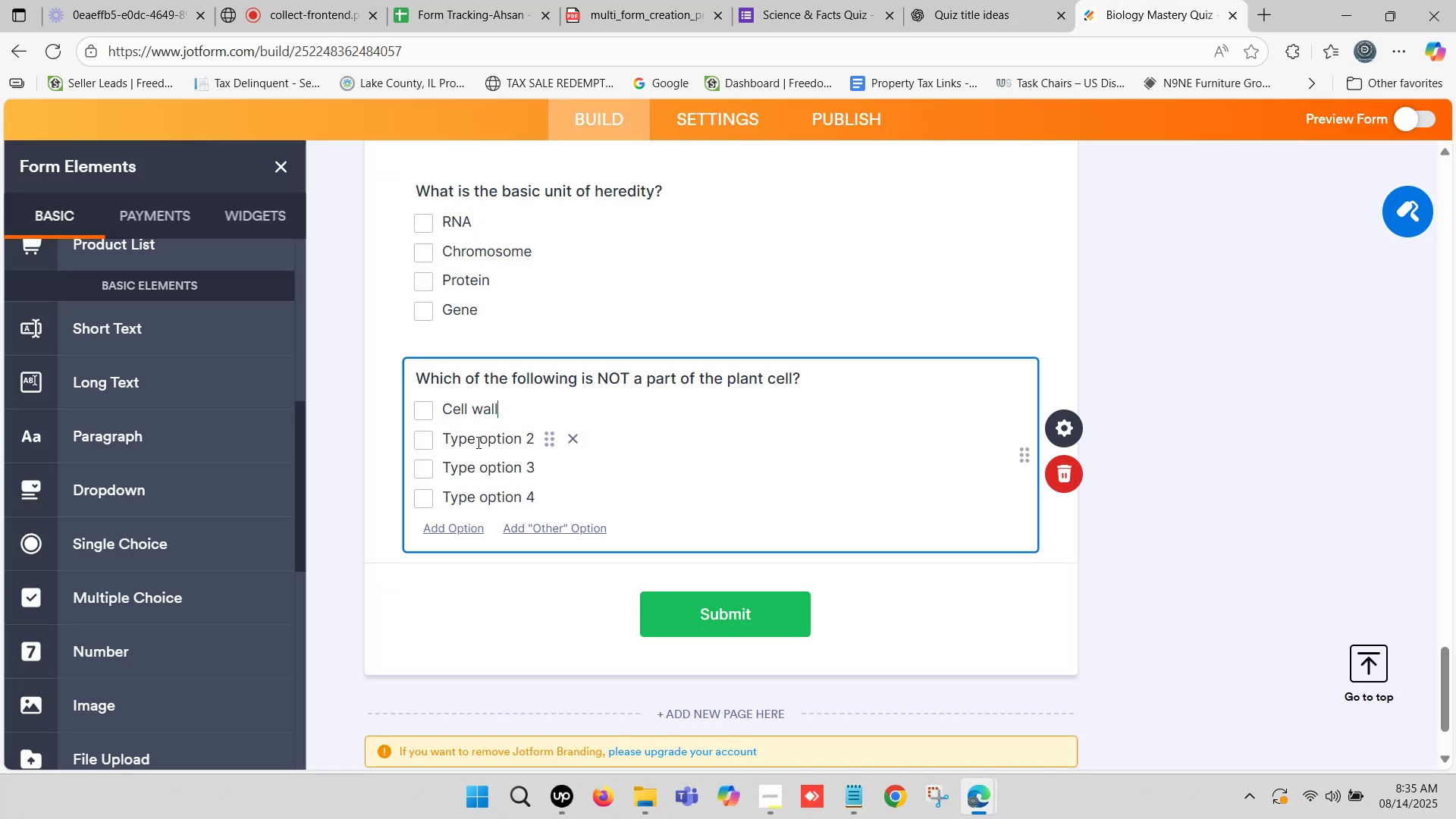 
left_click([477, 442])
 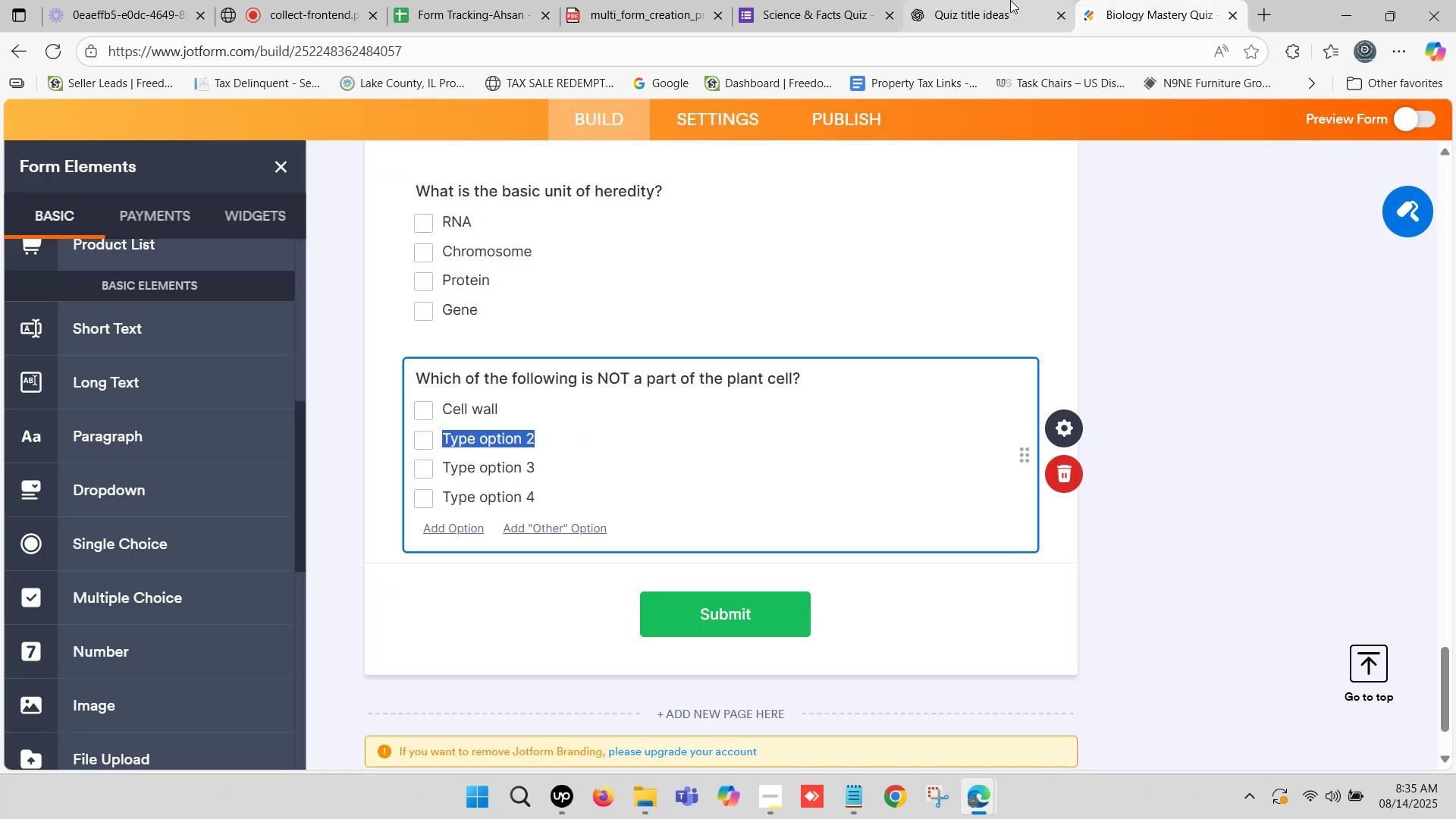 
left_click([1010, 0])
 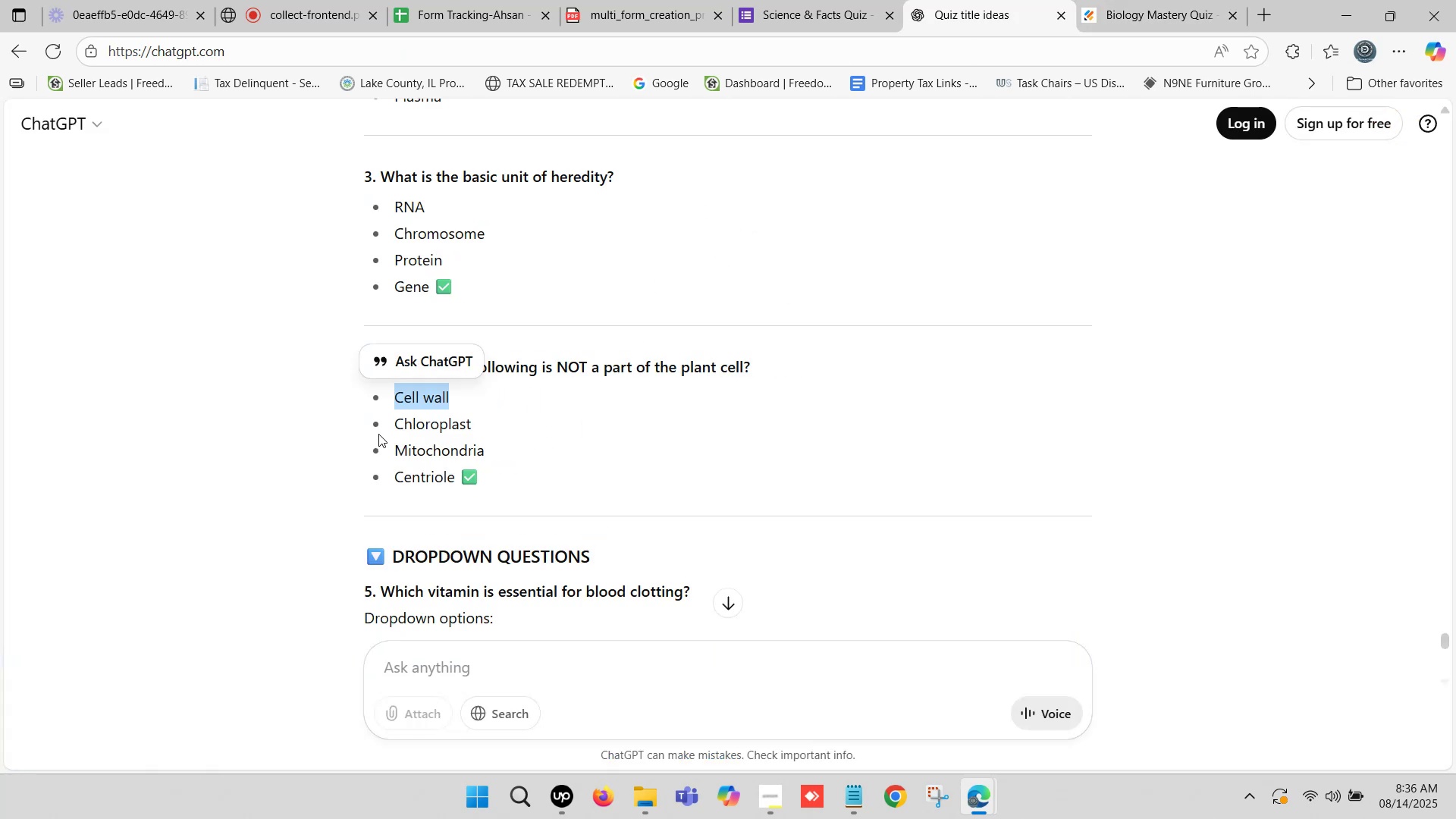 
left_click_drag(start_coordinate=[396, 424], to_coordinate=[469, 424])
 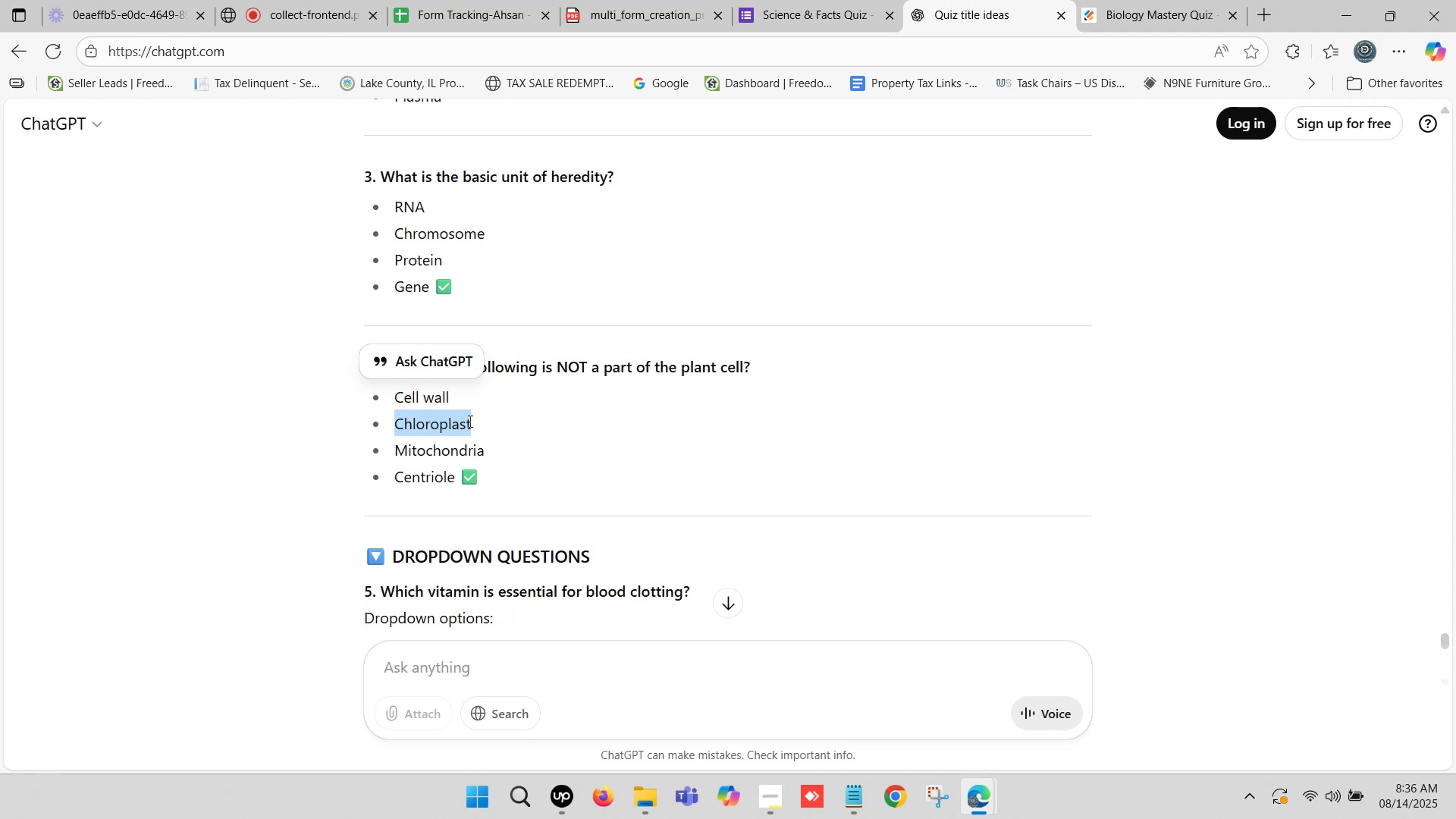 
key(Control+ControlLeft)
 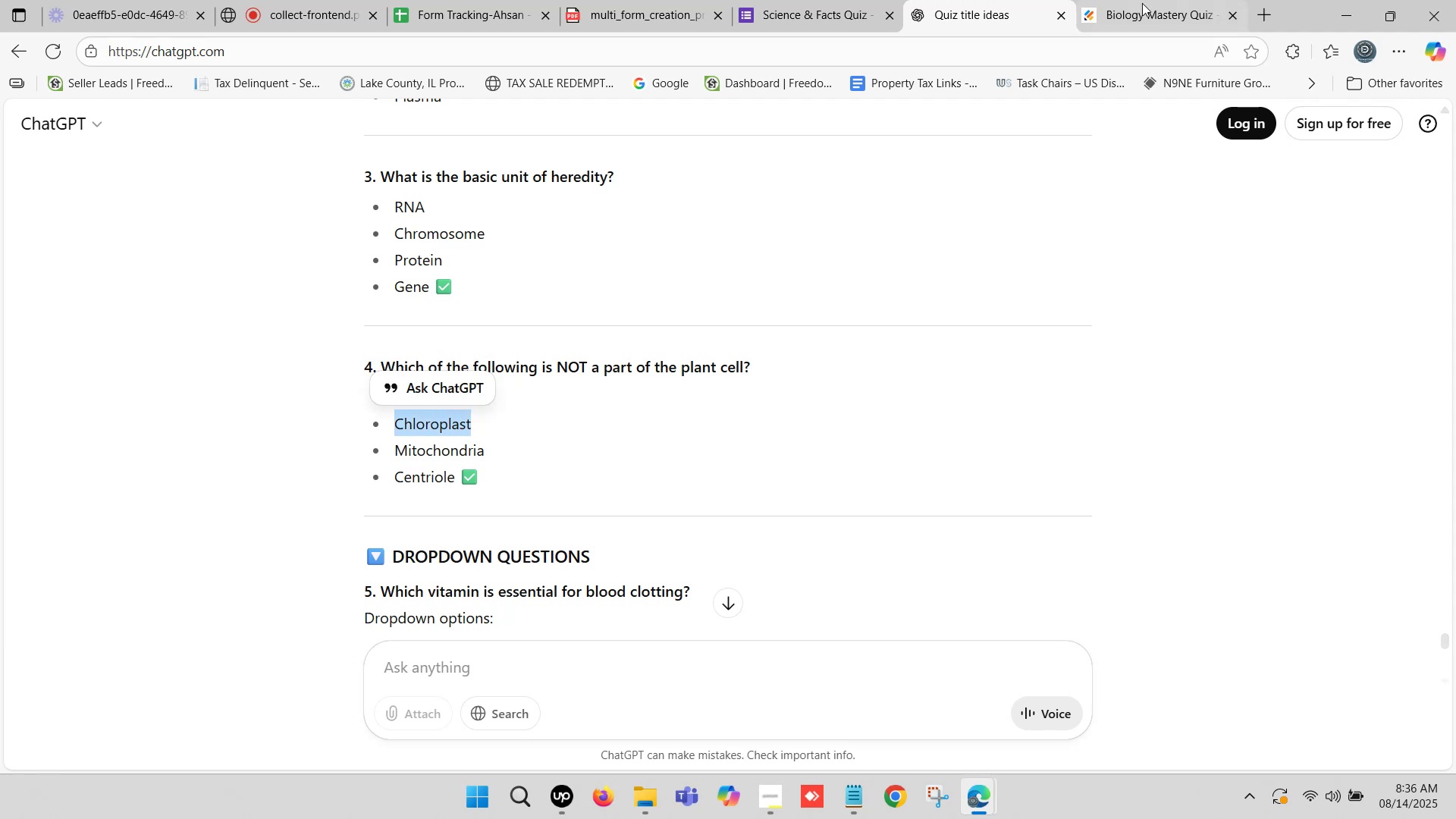 
left_click([1142, 2])
 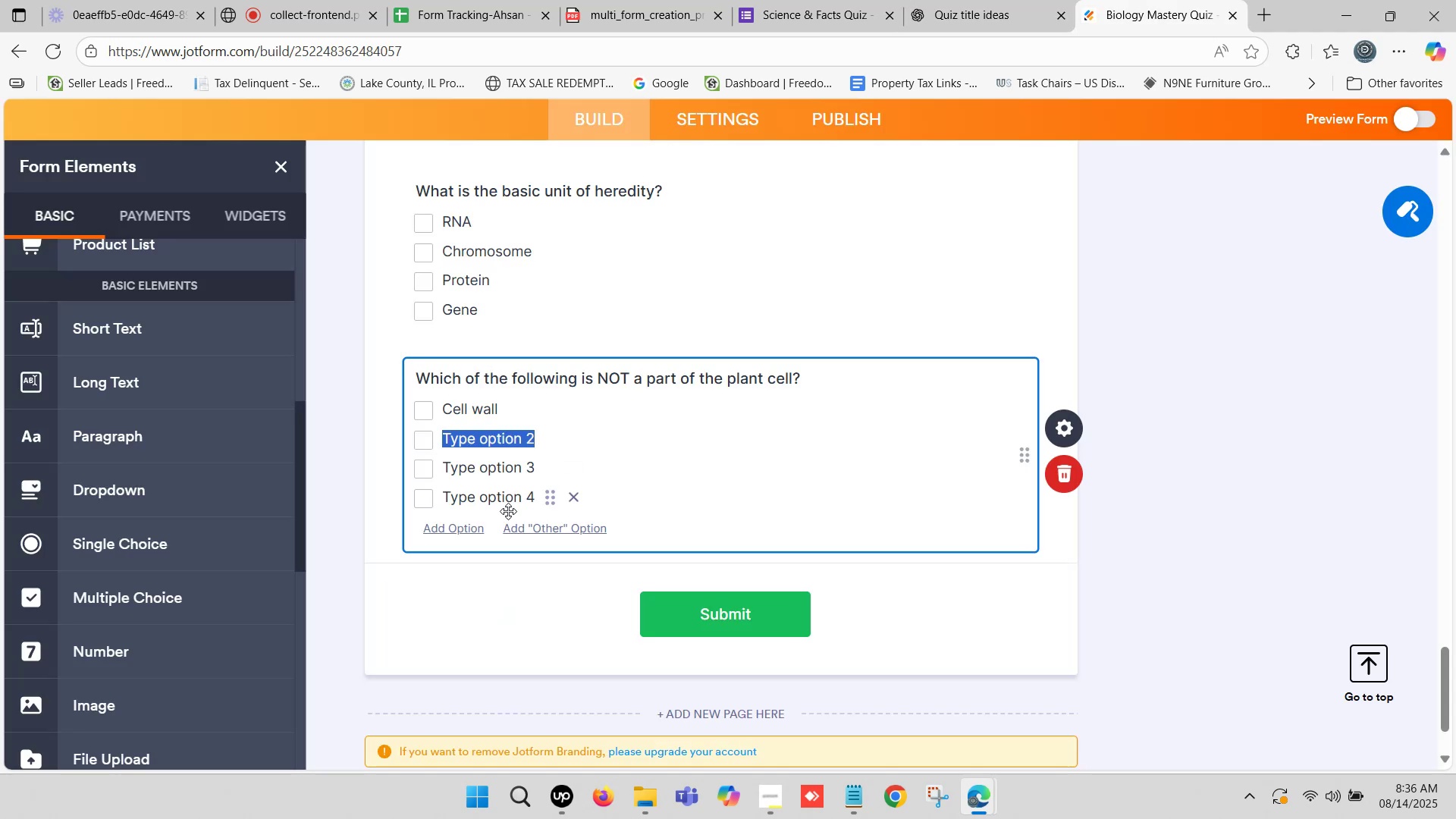 
key(Control+ControlLeft)
 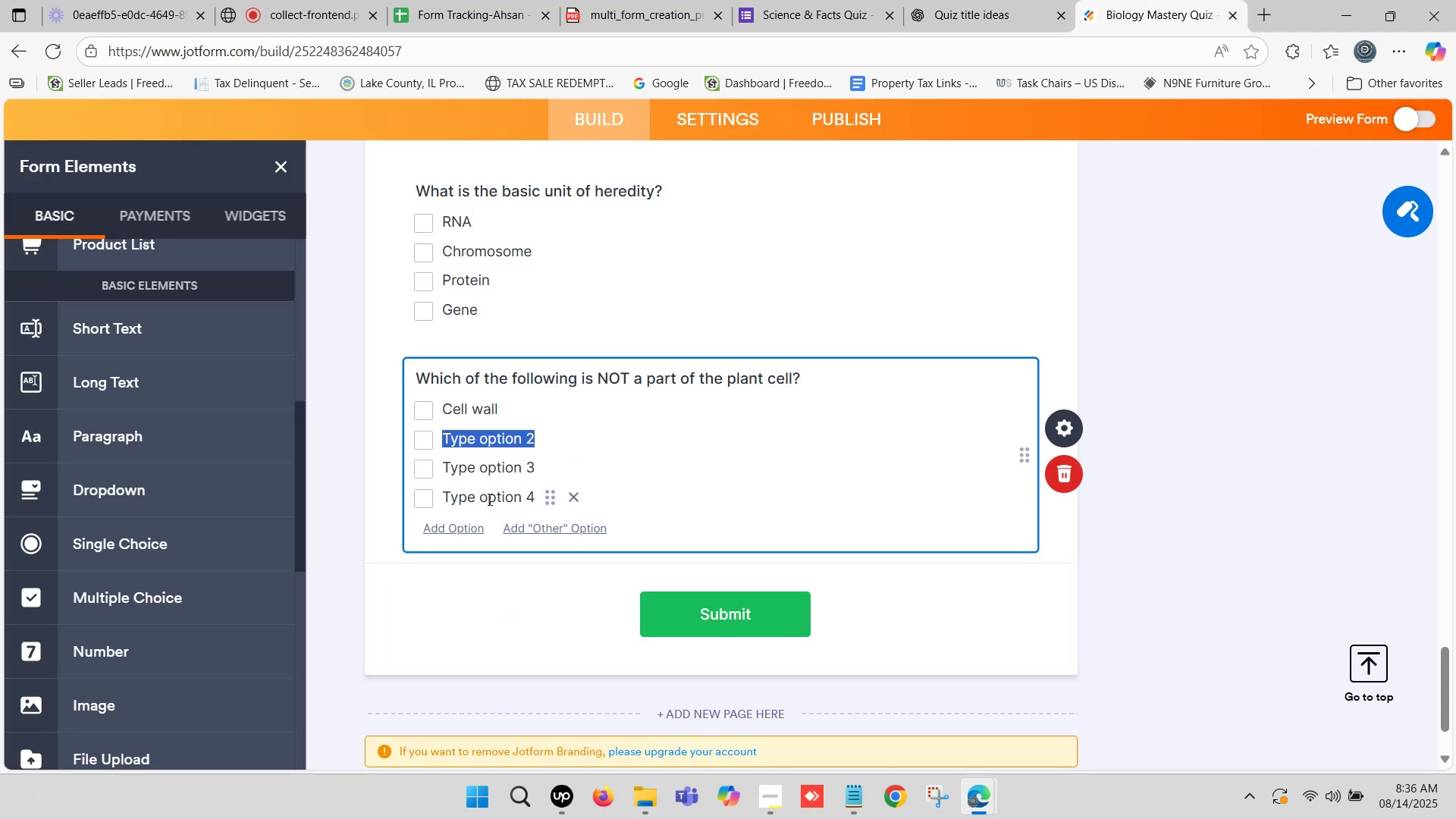 
key(Control+V)
 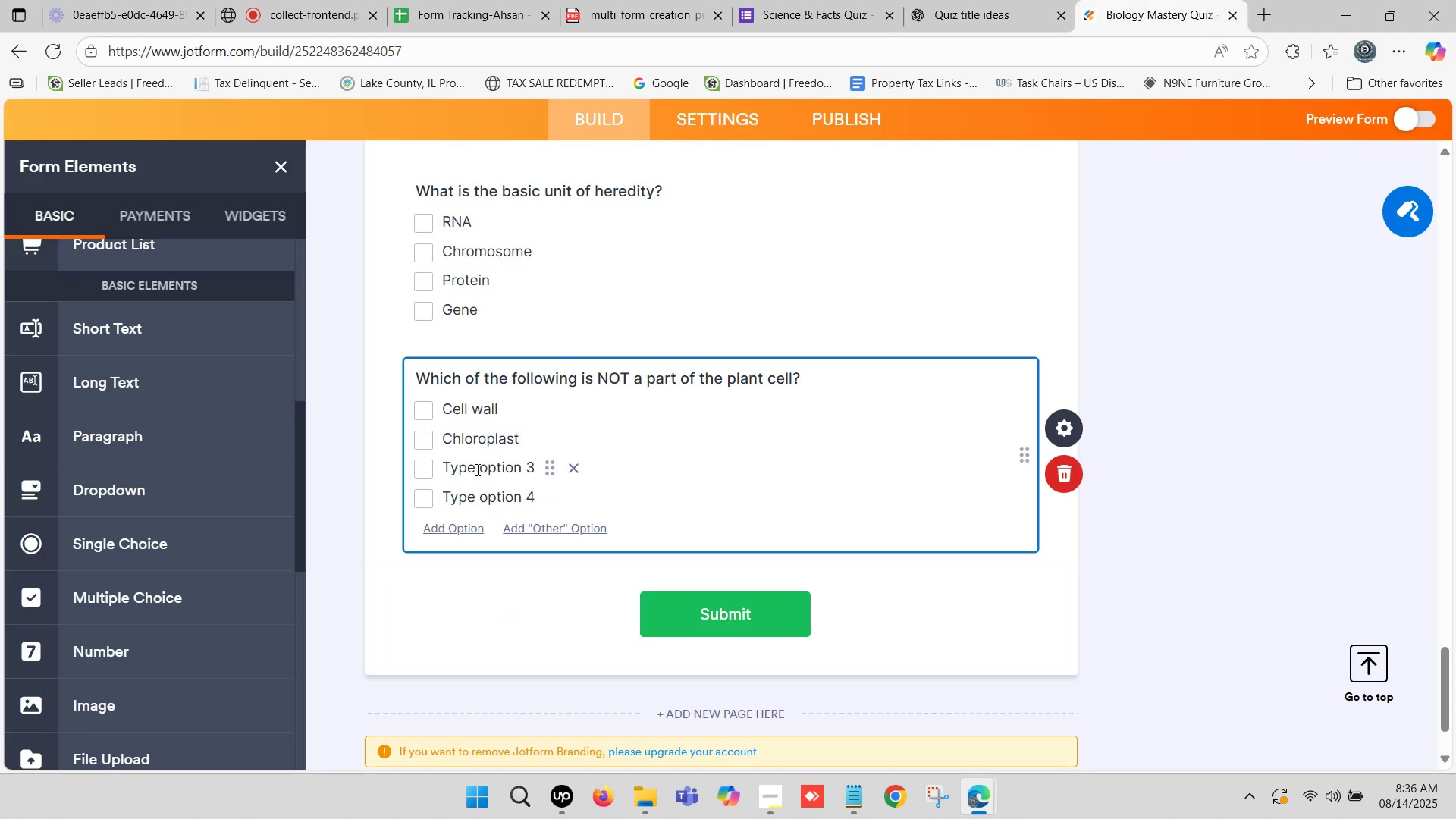 
left_click([478, 467])
 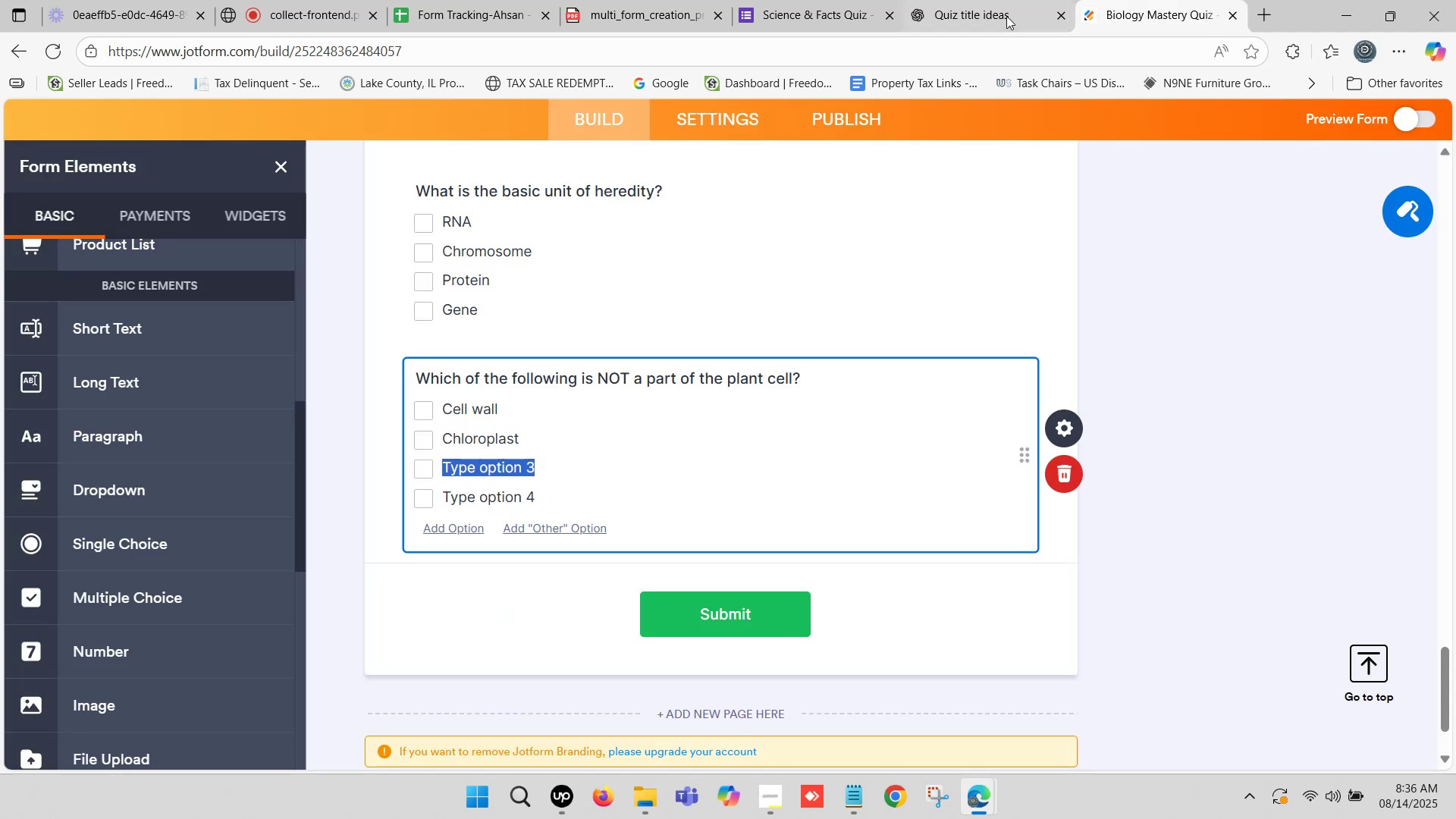 
left_click([1006, 16])
 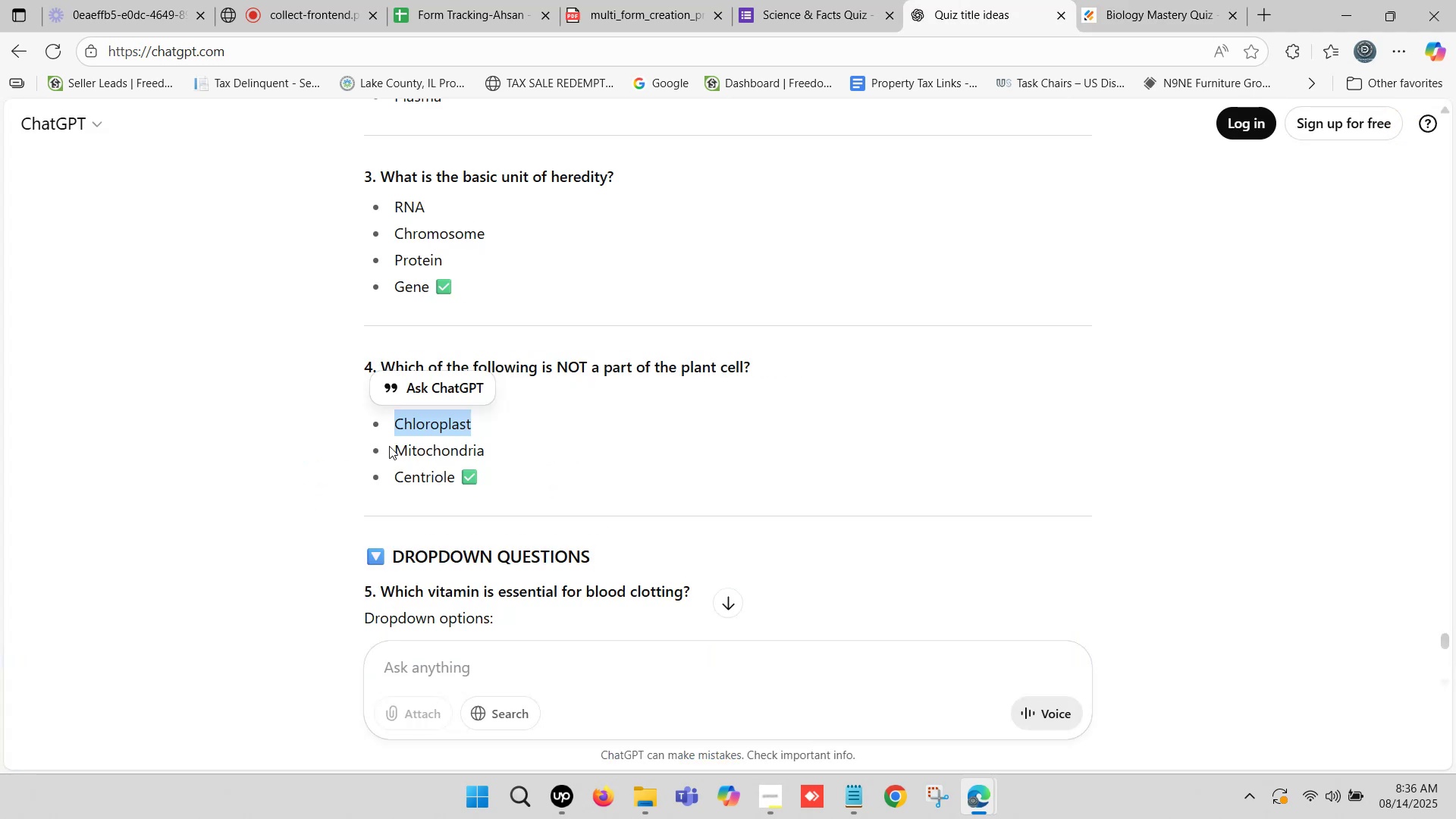 
left_click_drag(start_coordinate=[397, 447], to_coordinate=[482, 449])
 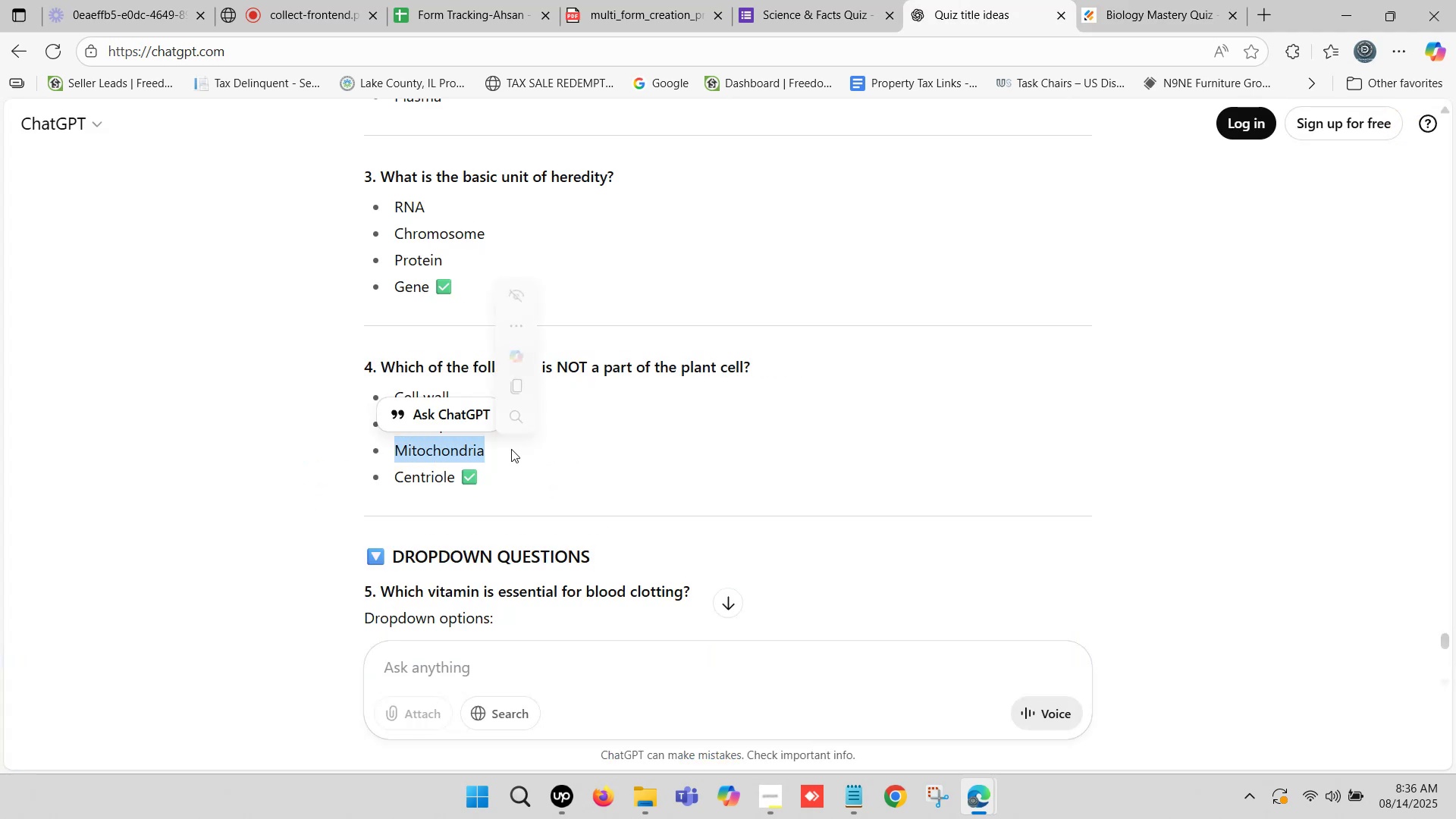 
key(Control+C)
 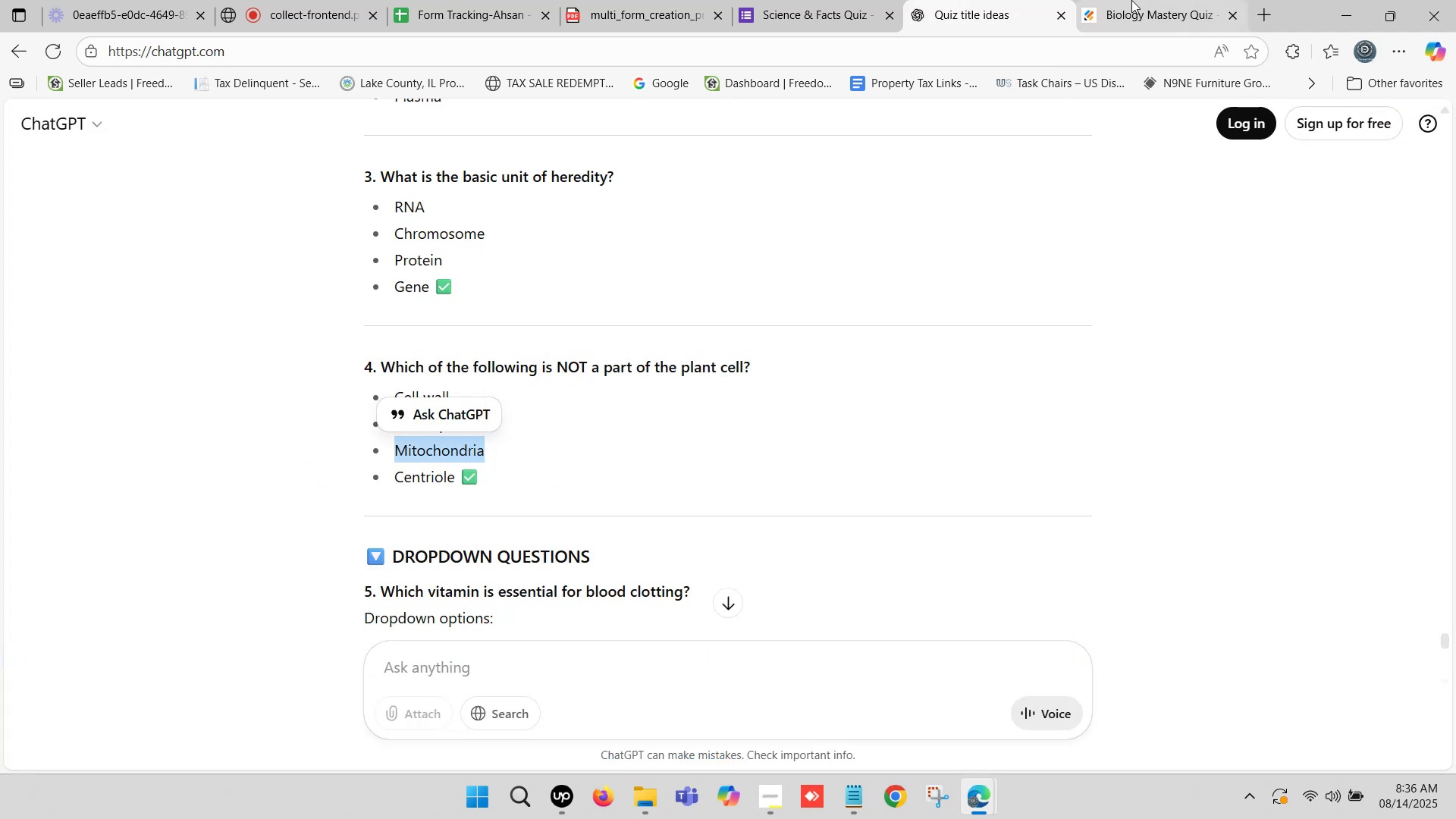 
left_click([1137, 0])
 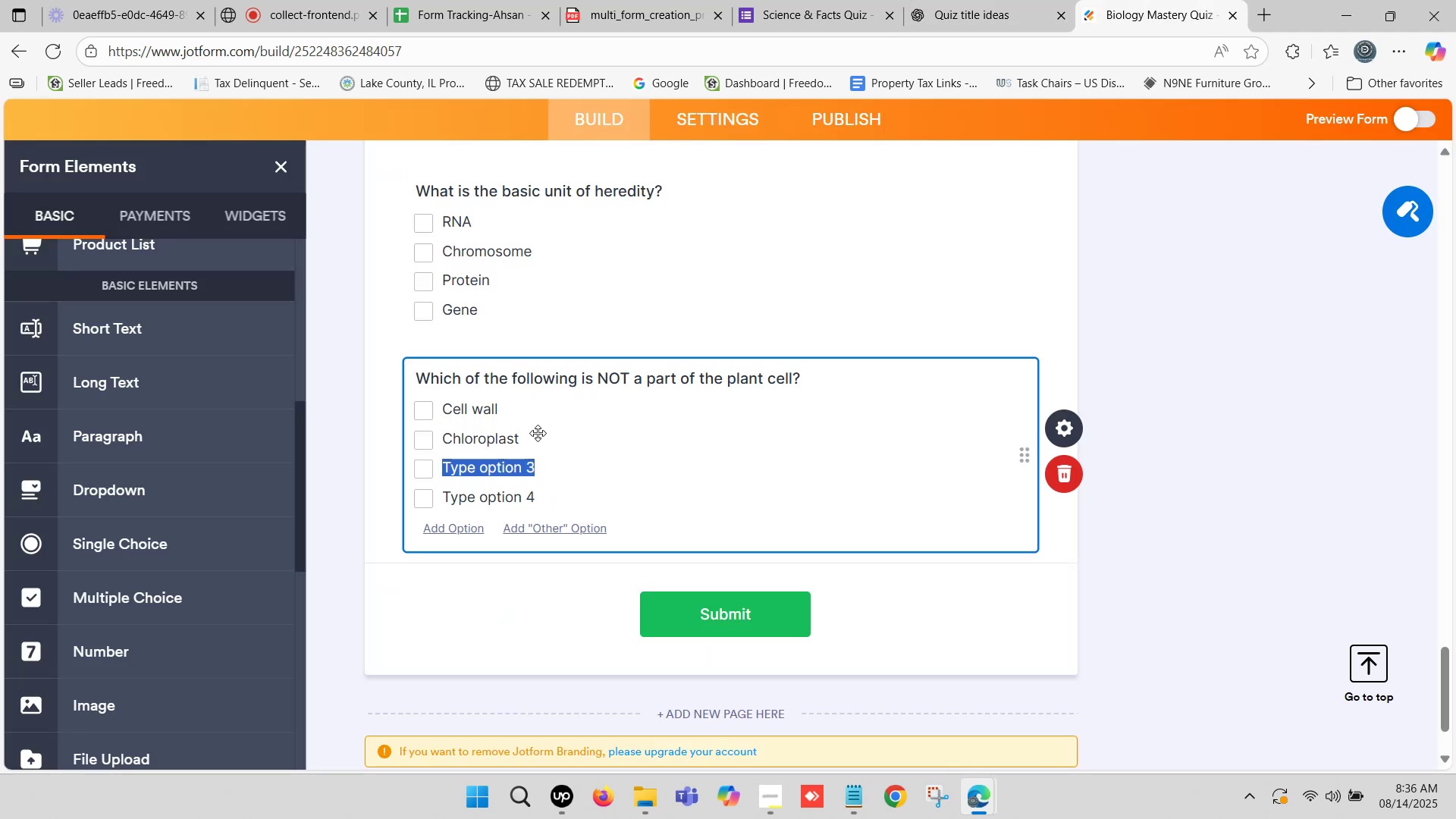 
key(Control+V)
 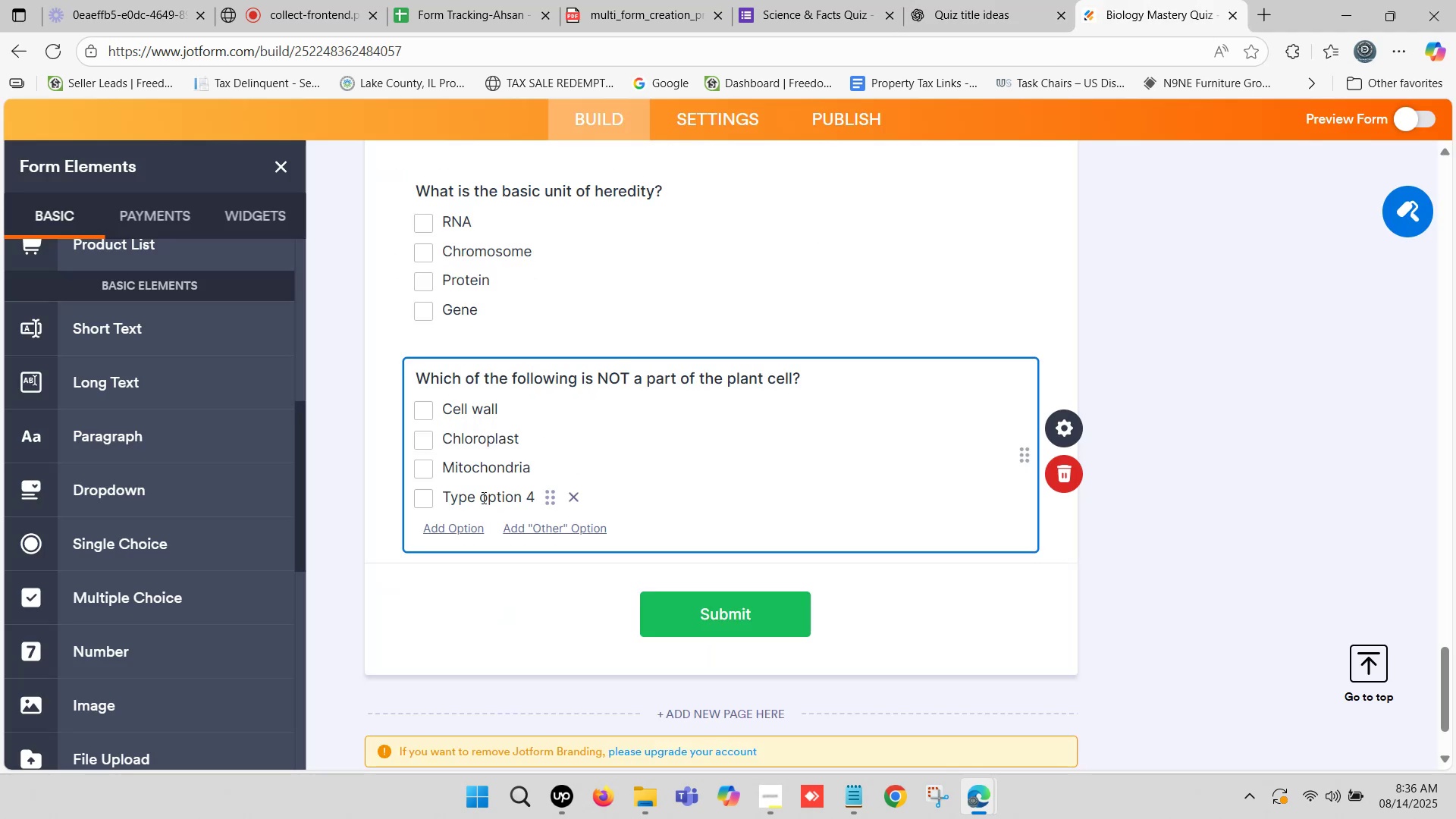 
left_click([482, 497])
 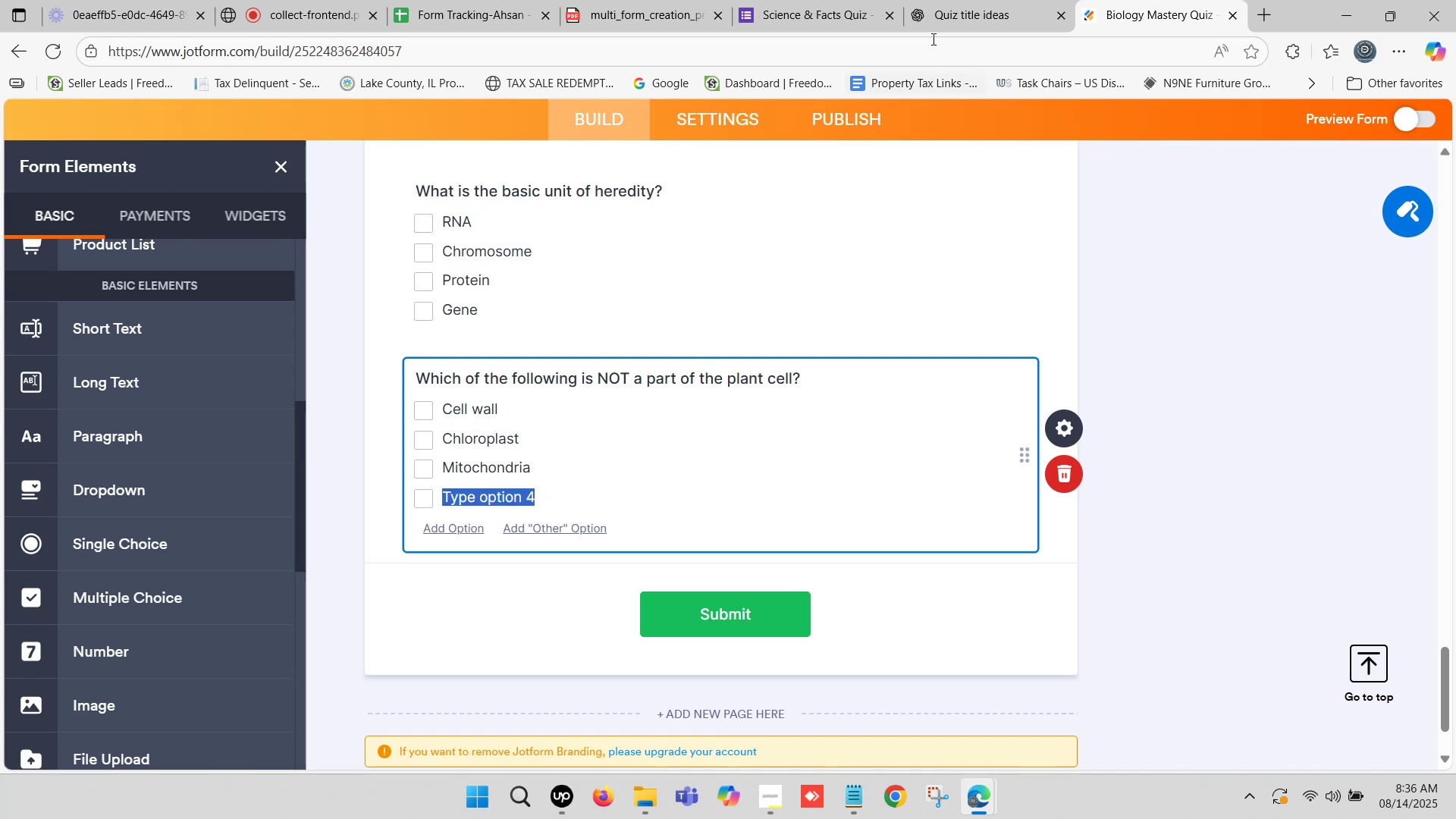 
left_click([971, 0])
 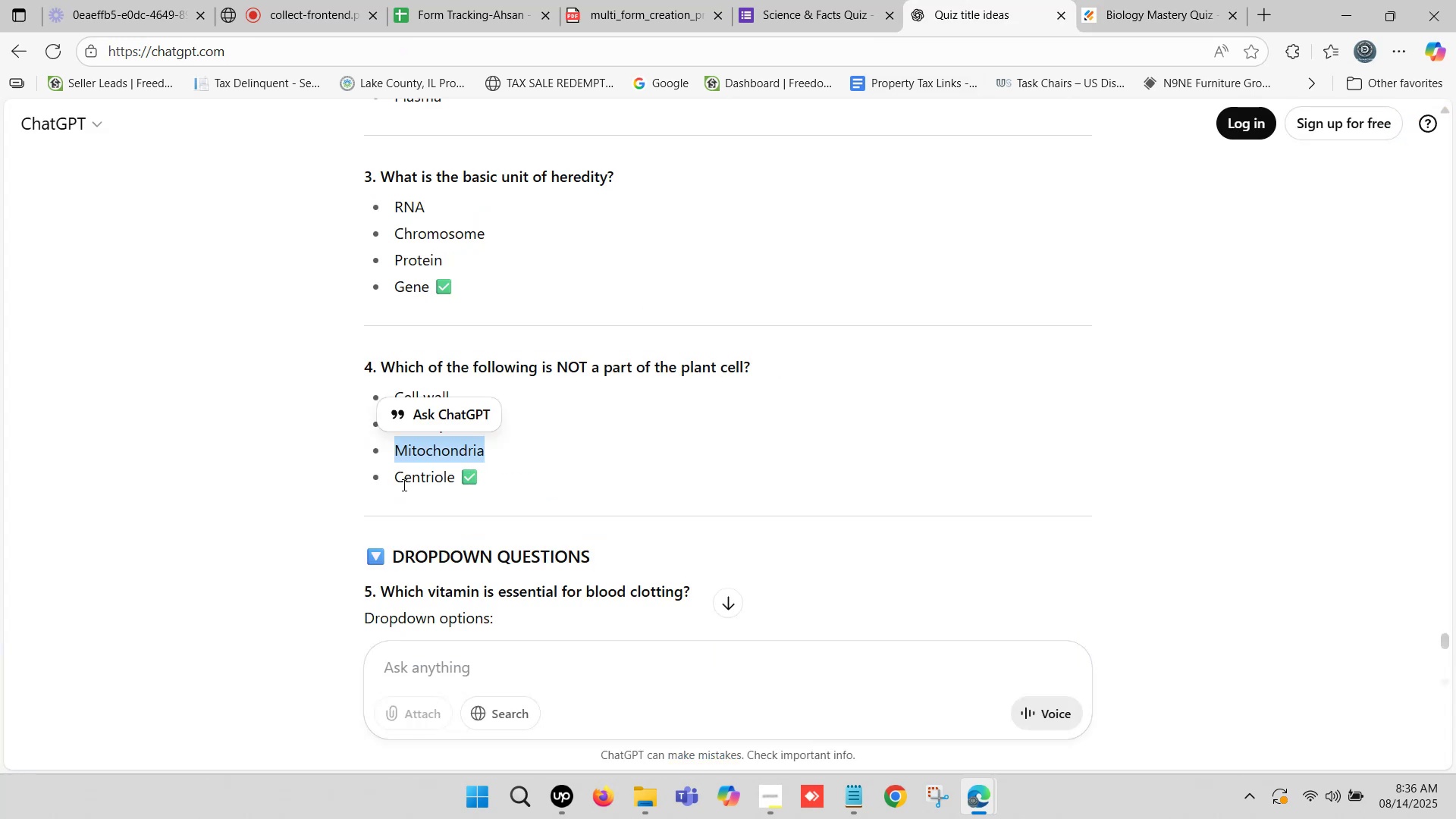 
left_click_drag(start_coordinate=[394, 476], to_coordinate=[452, 482])
 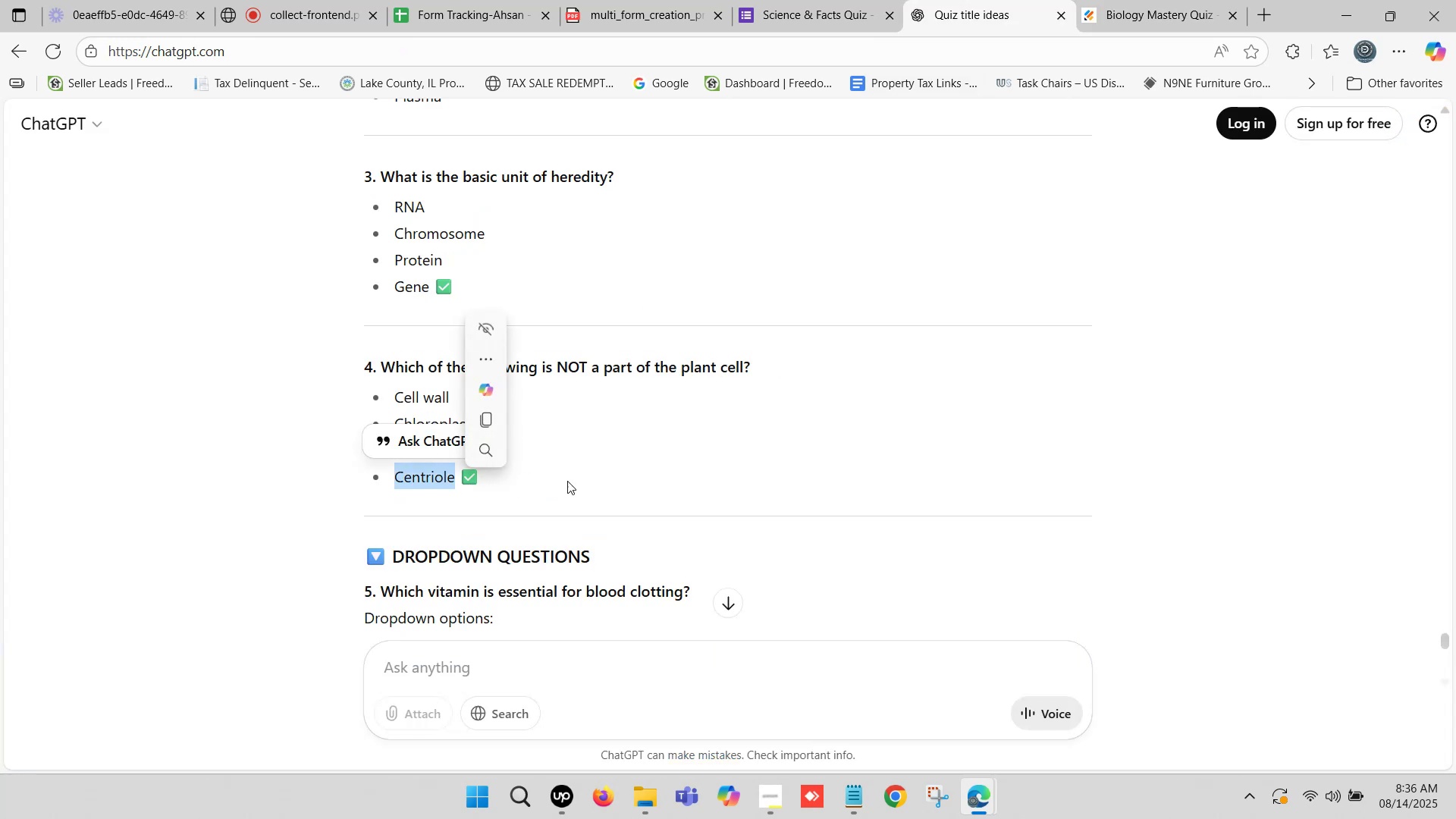 
key(Control+C)
 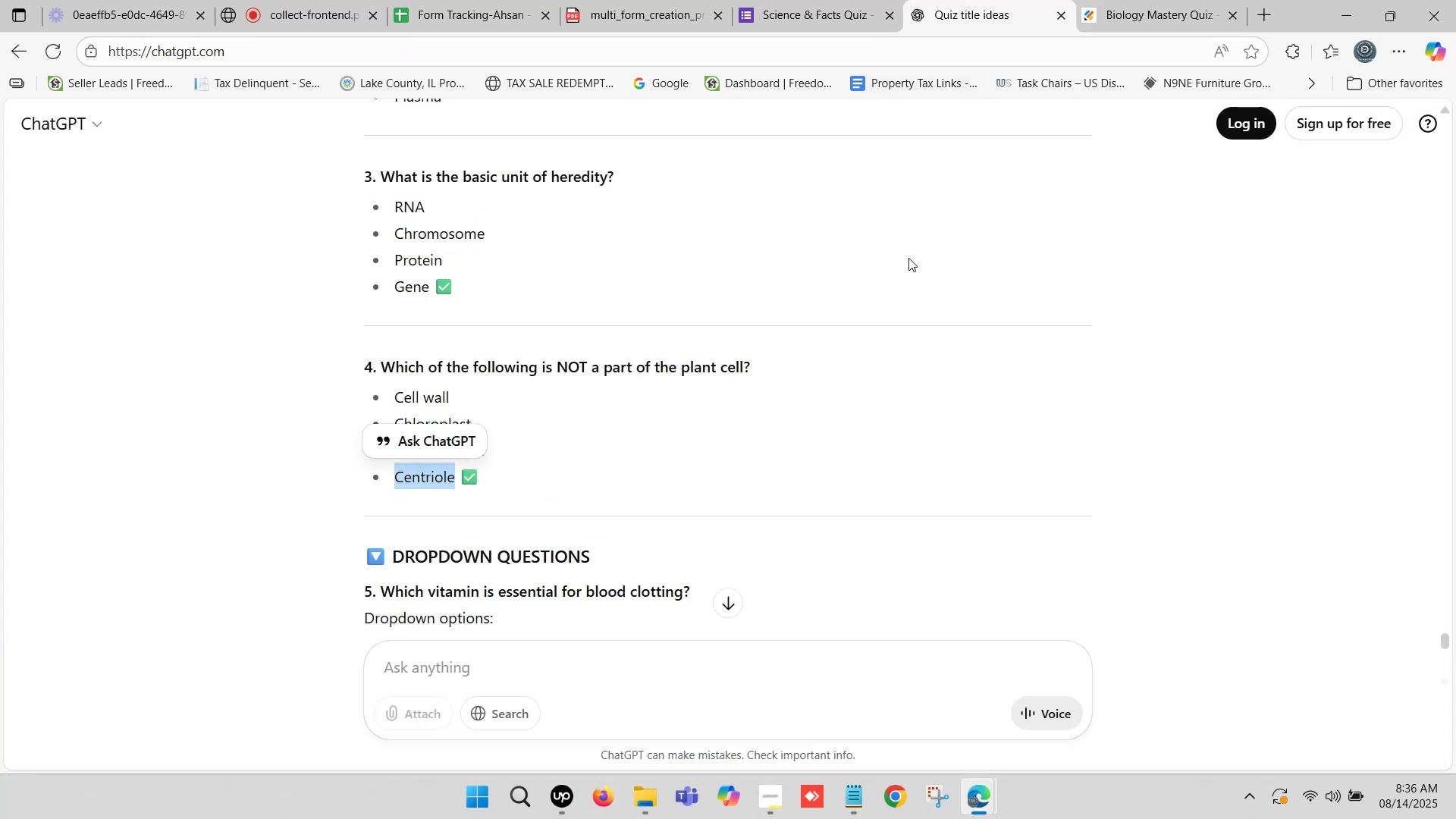 
left_click([1151, 0])
 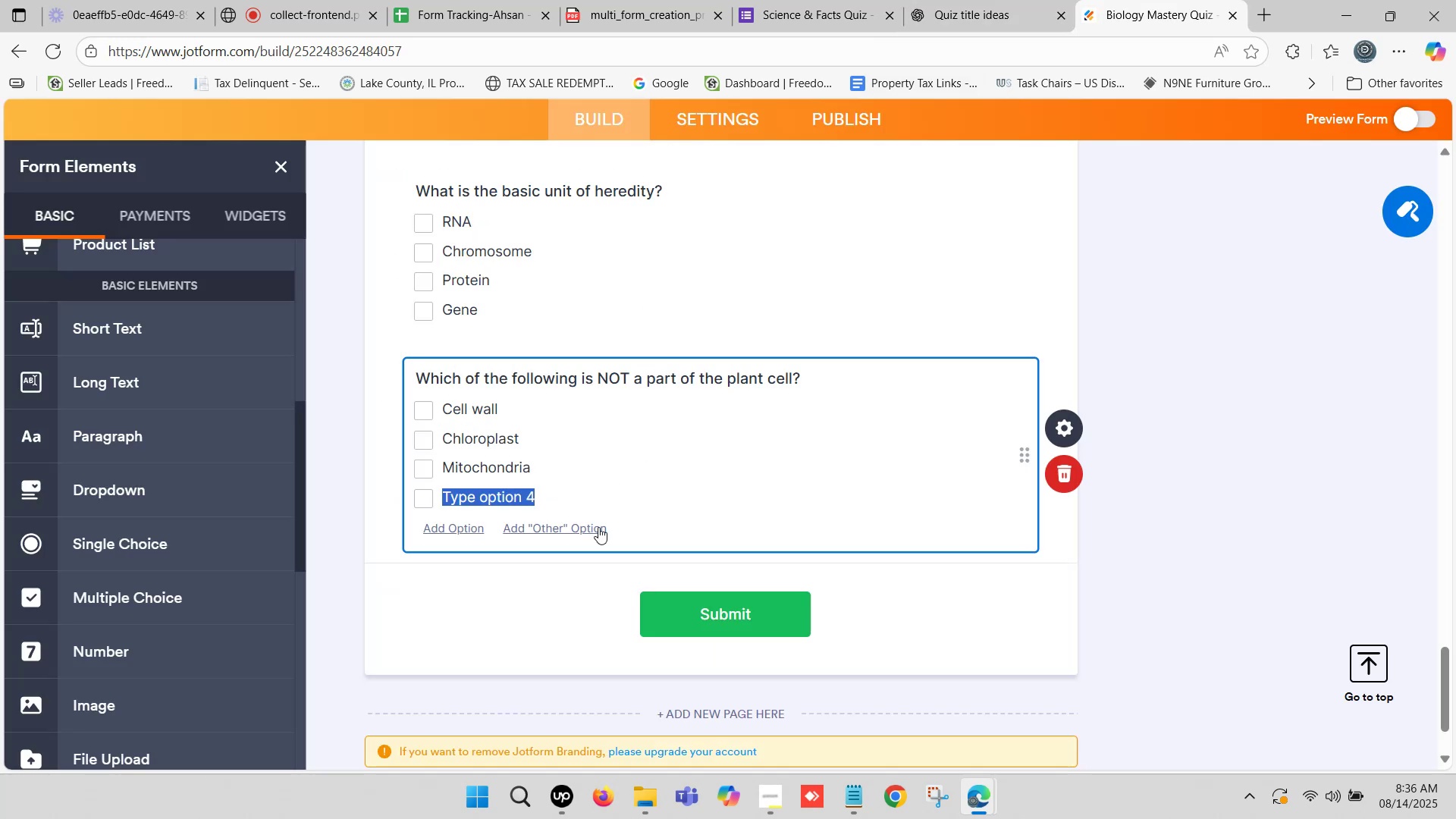 
key(Control+ControlLeft)
 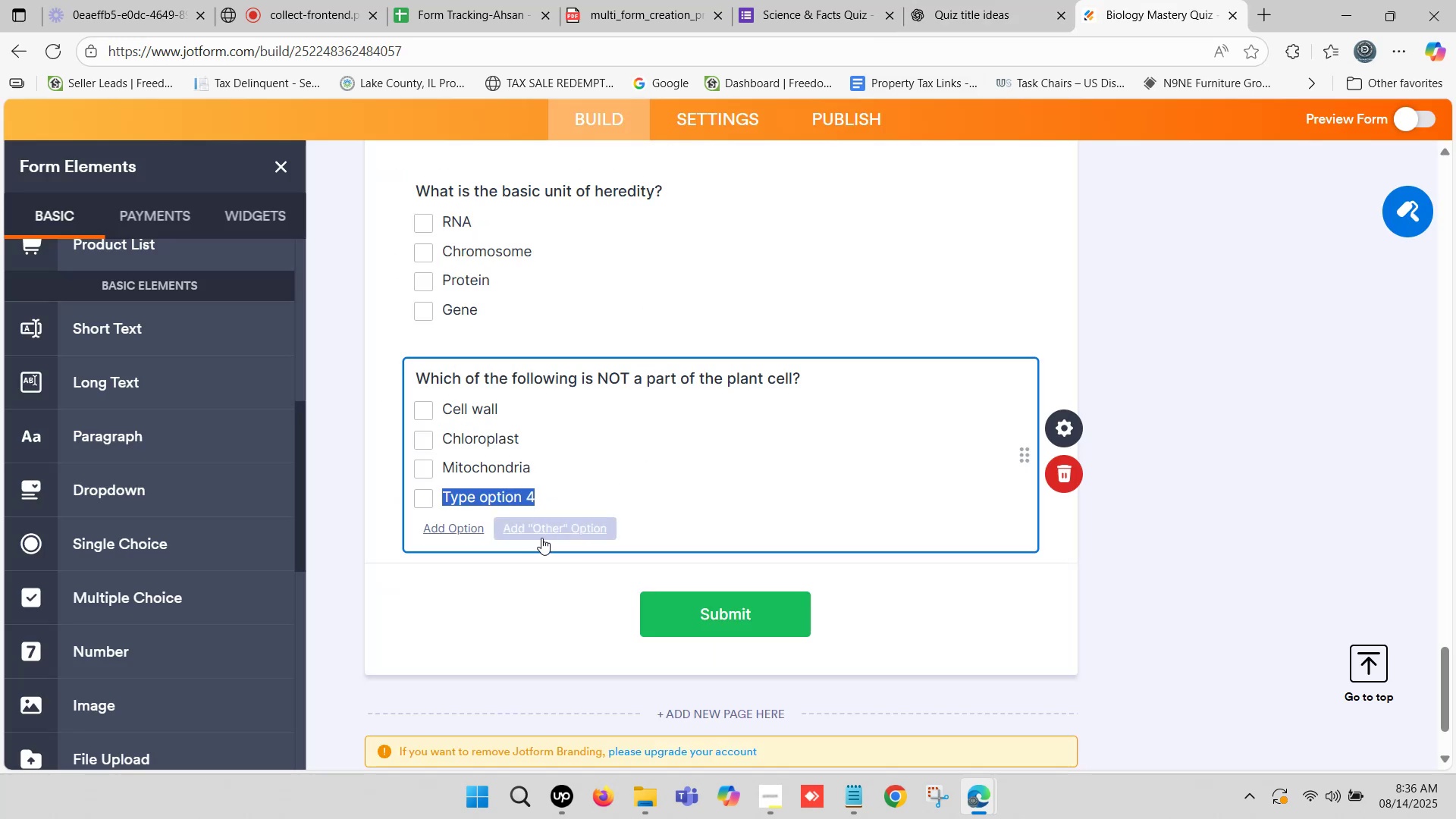 
key(Control+V)
 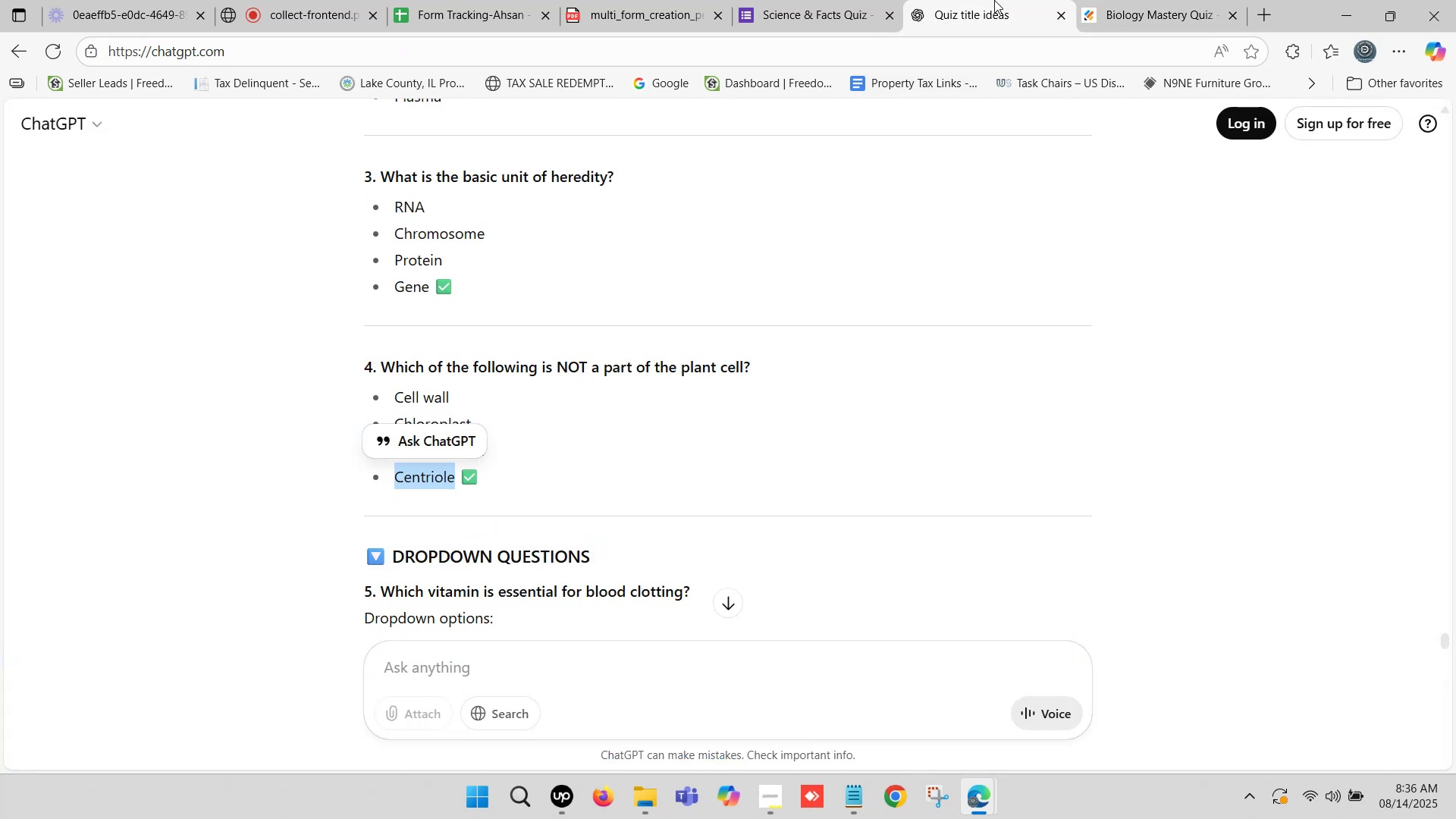 
scroll: coordinate [491, 412], scroll_direction: down, amount: 2.0
 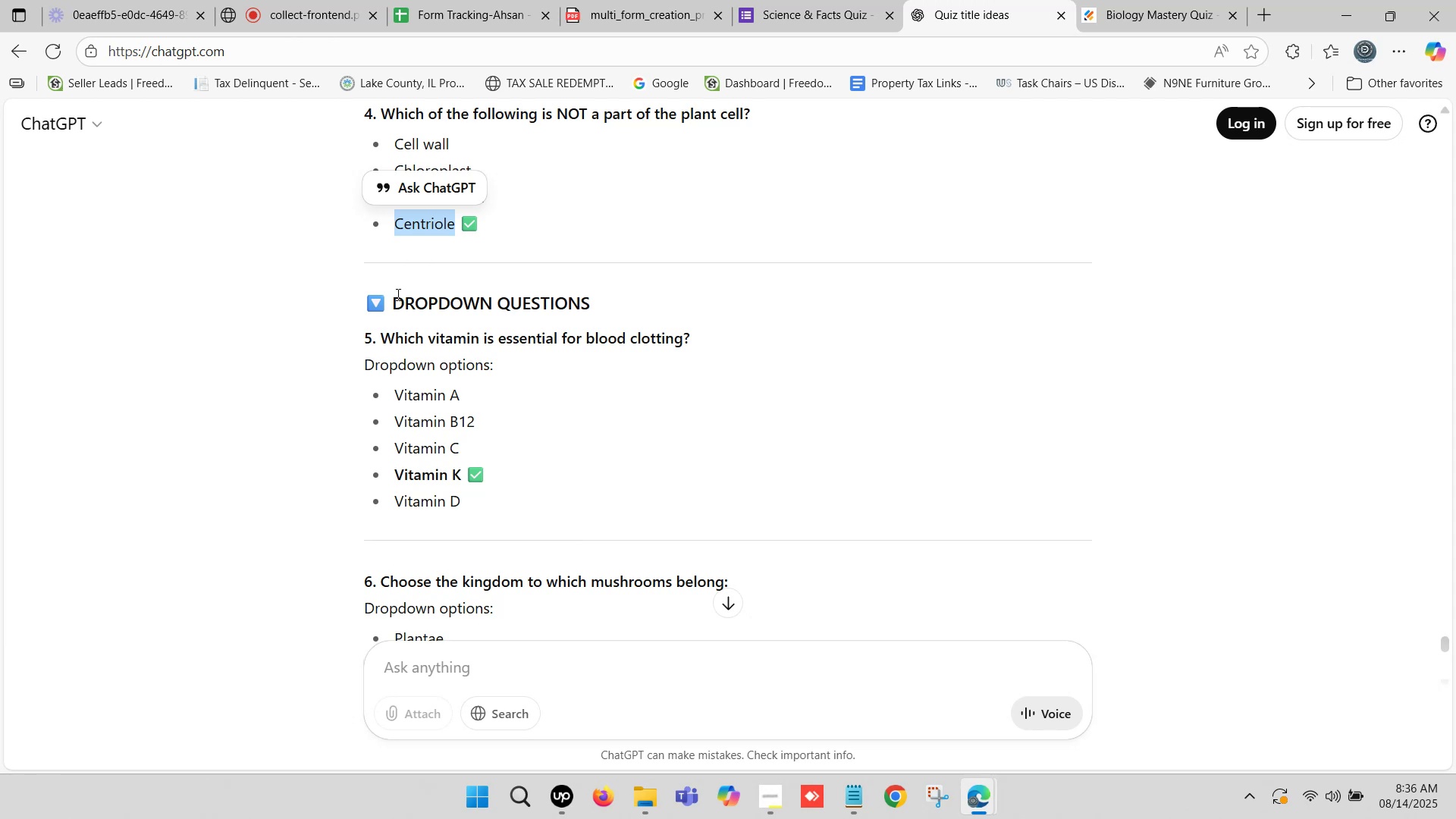 
left_click_drag(start_coordinate=[396, 294], to_coordinate=[587, 306])
 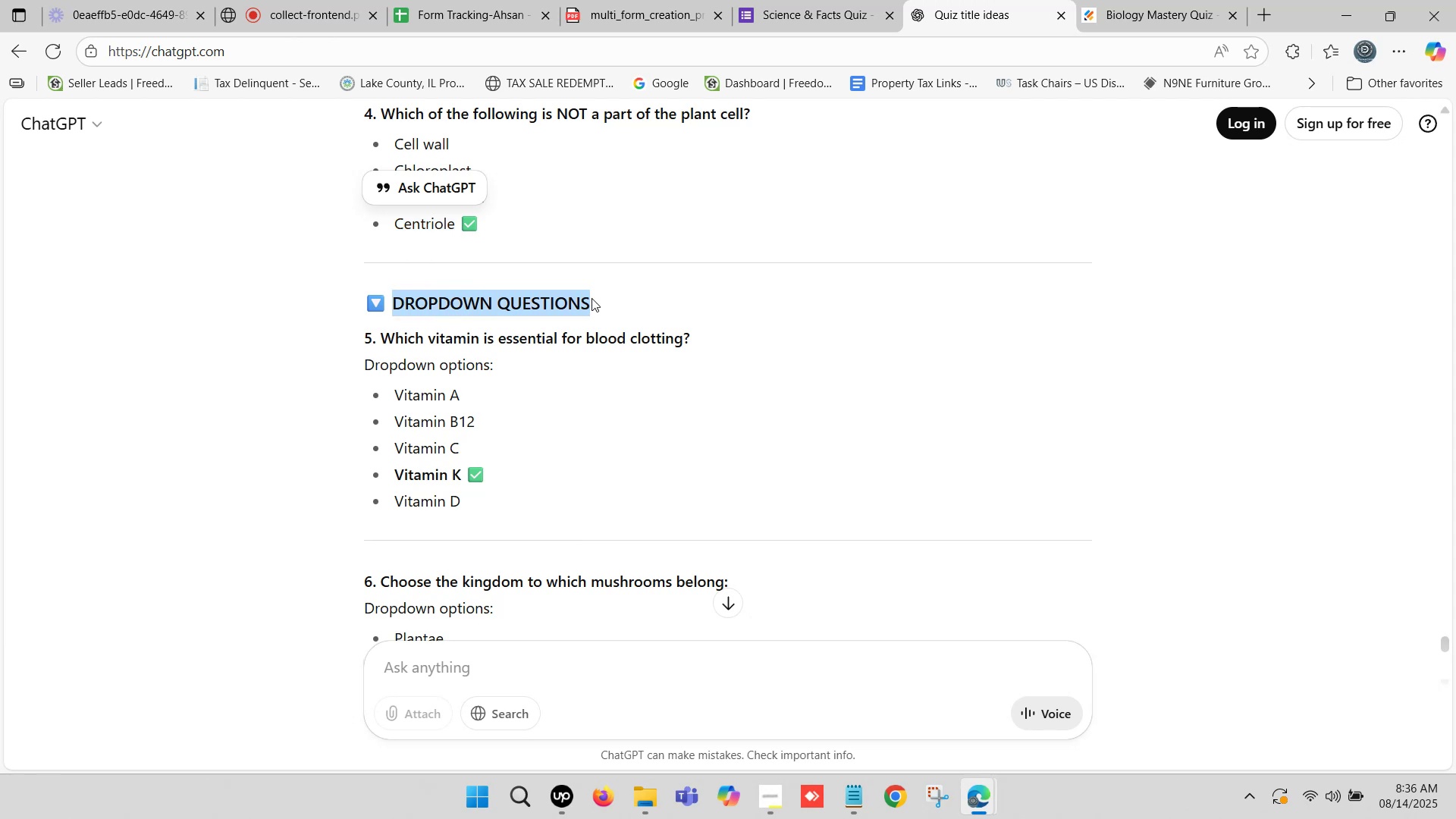 
key(Control+C)
 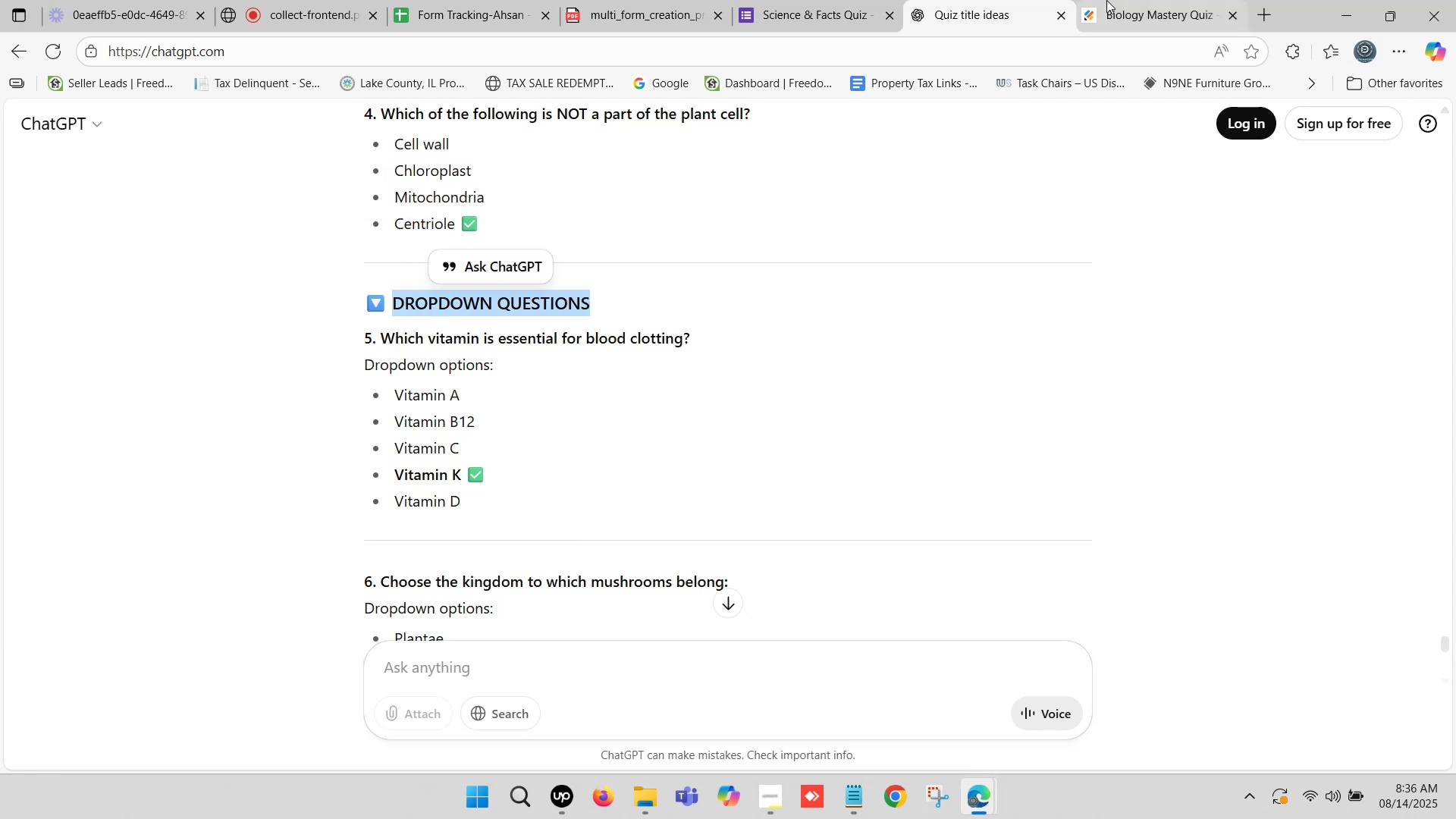 
left_click([1136, 0])
 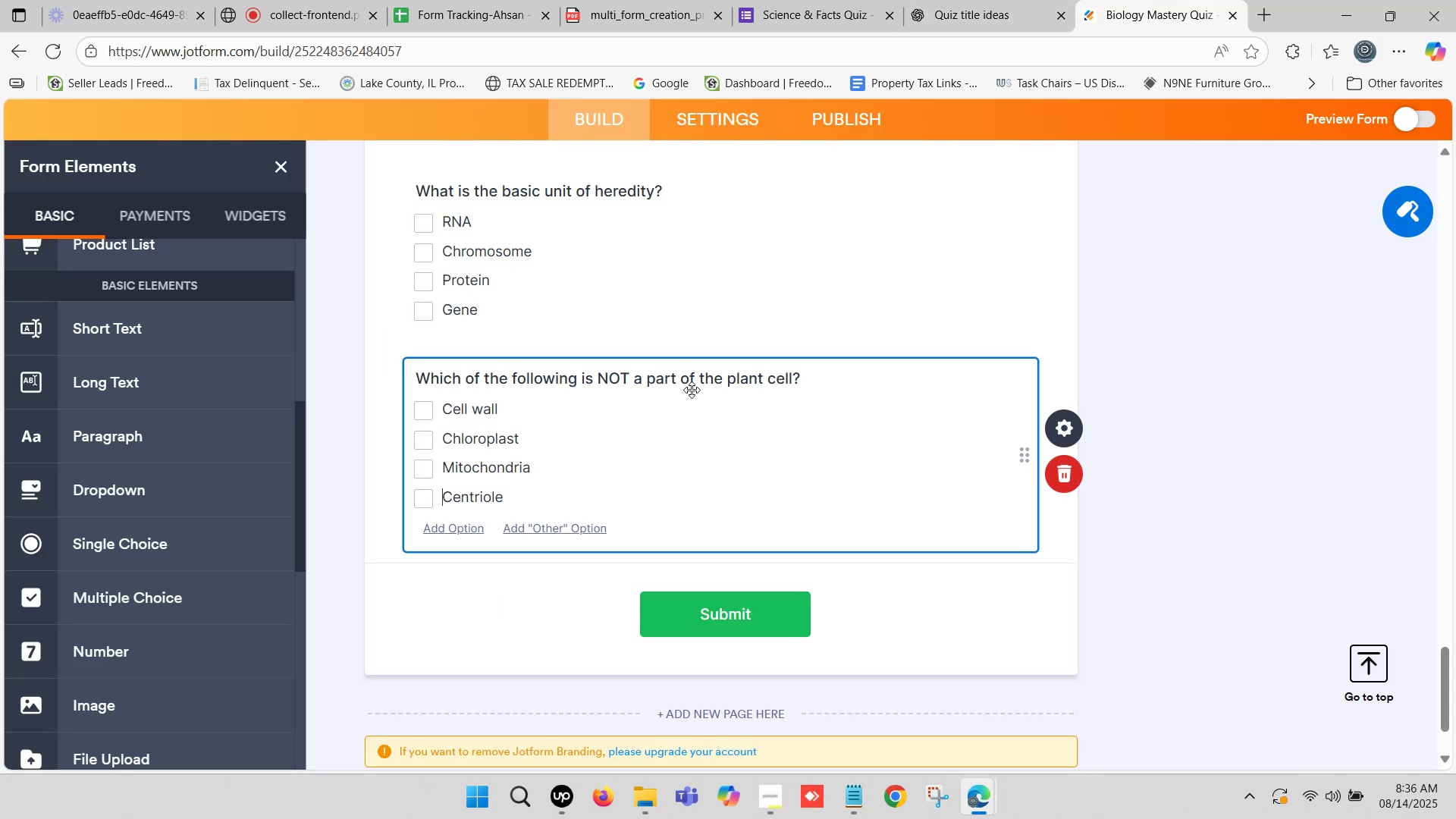 
scroll: coordinate [469, 455], scroll_direction: down, amount: 3.0
 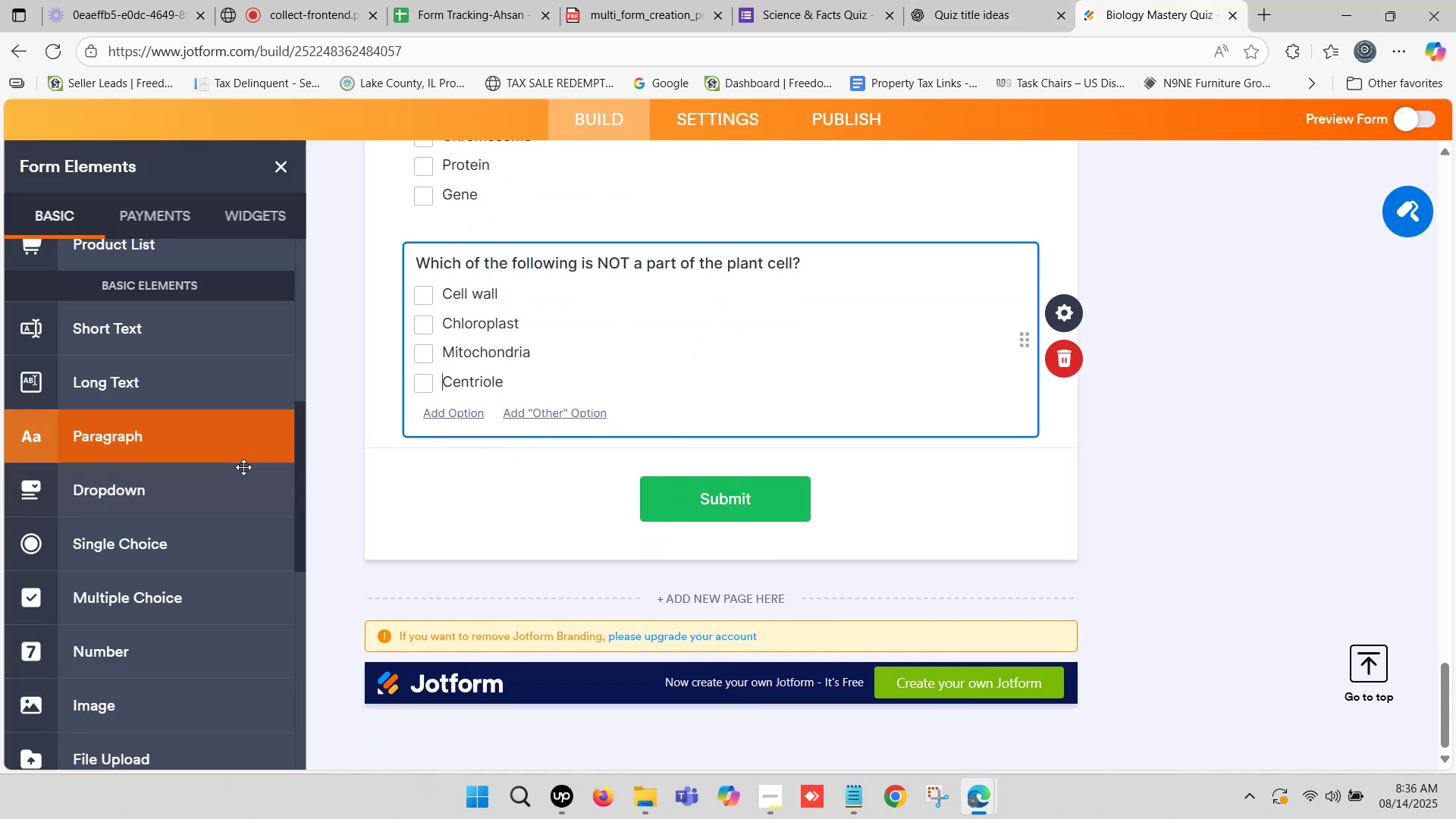 
left_click_drag(start_coordinate=[160, 498], to_coordinate=[178, 489])
 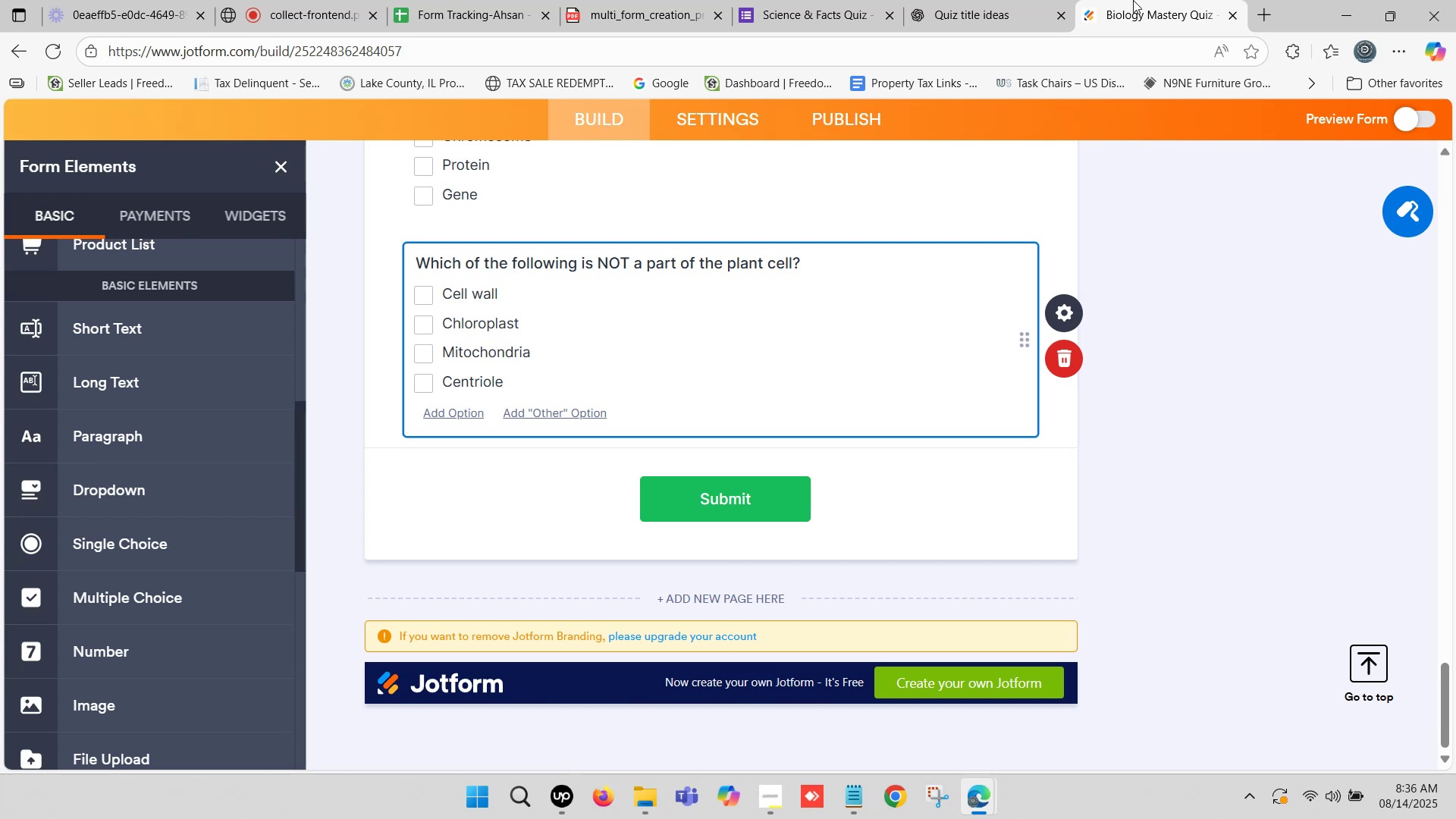 
left_click([987, 0])
 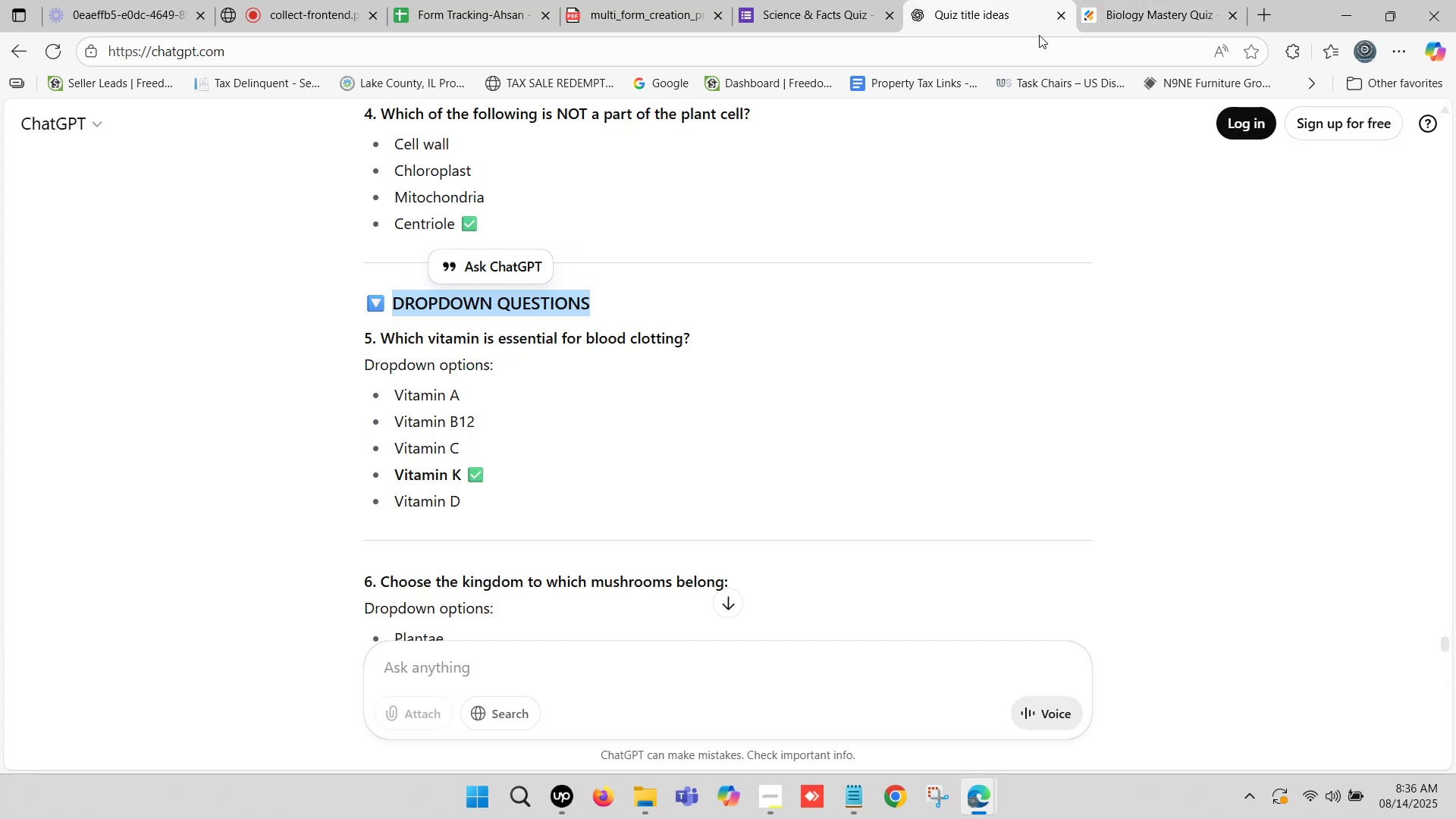 
key(Control+C)
 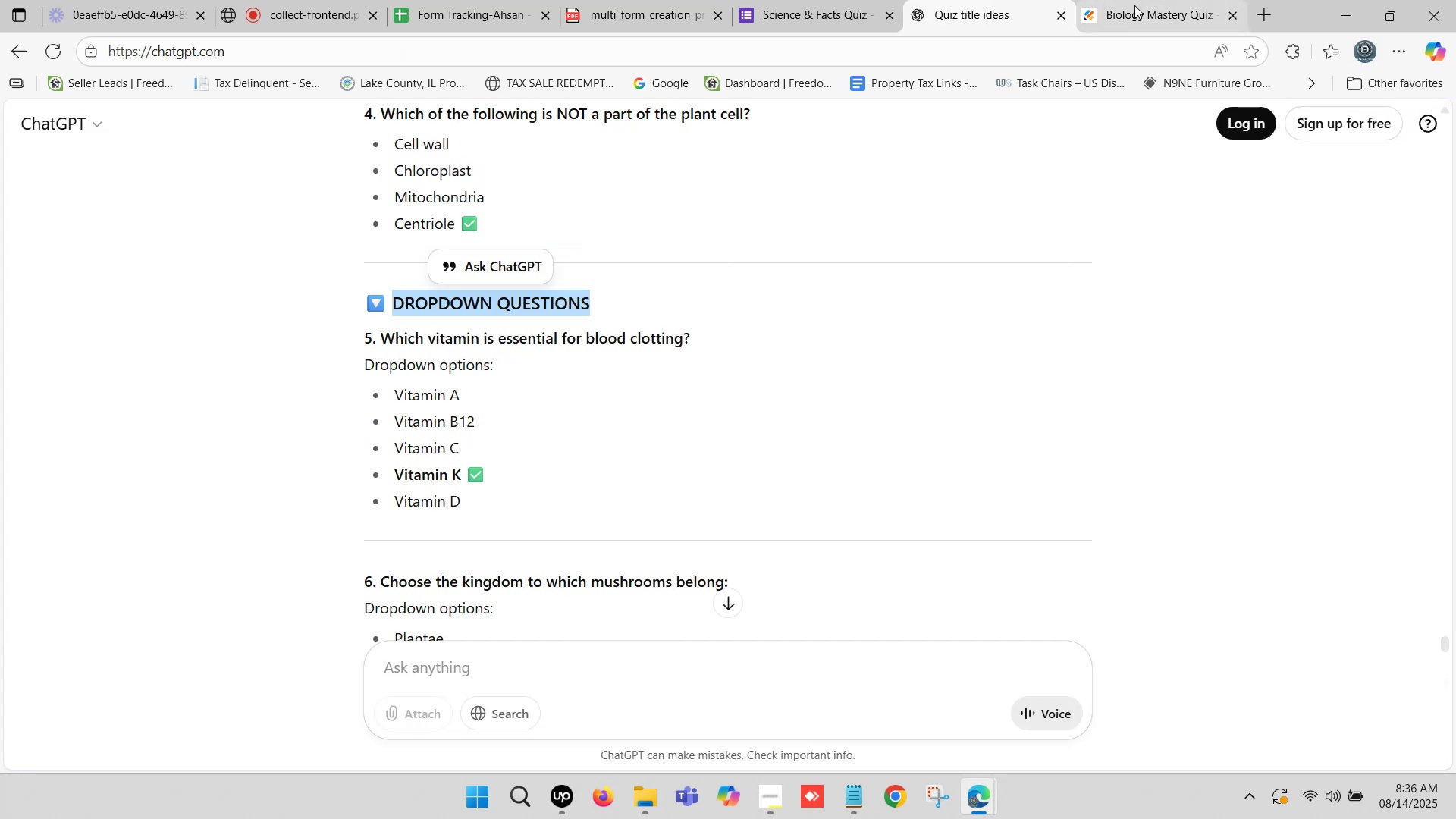 
left_click([1135, 5])
 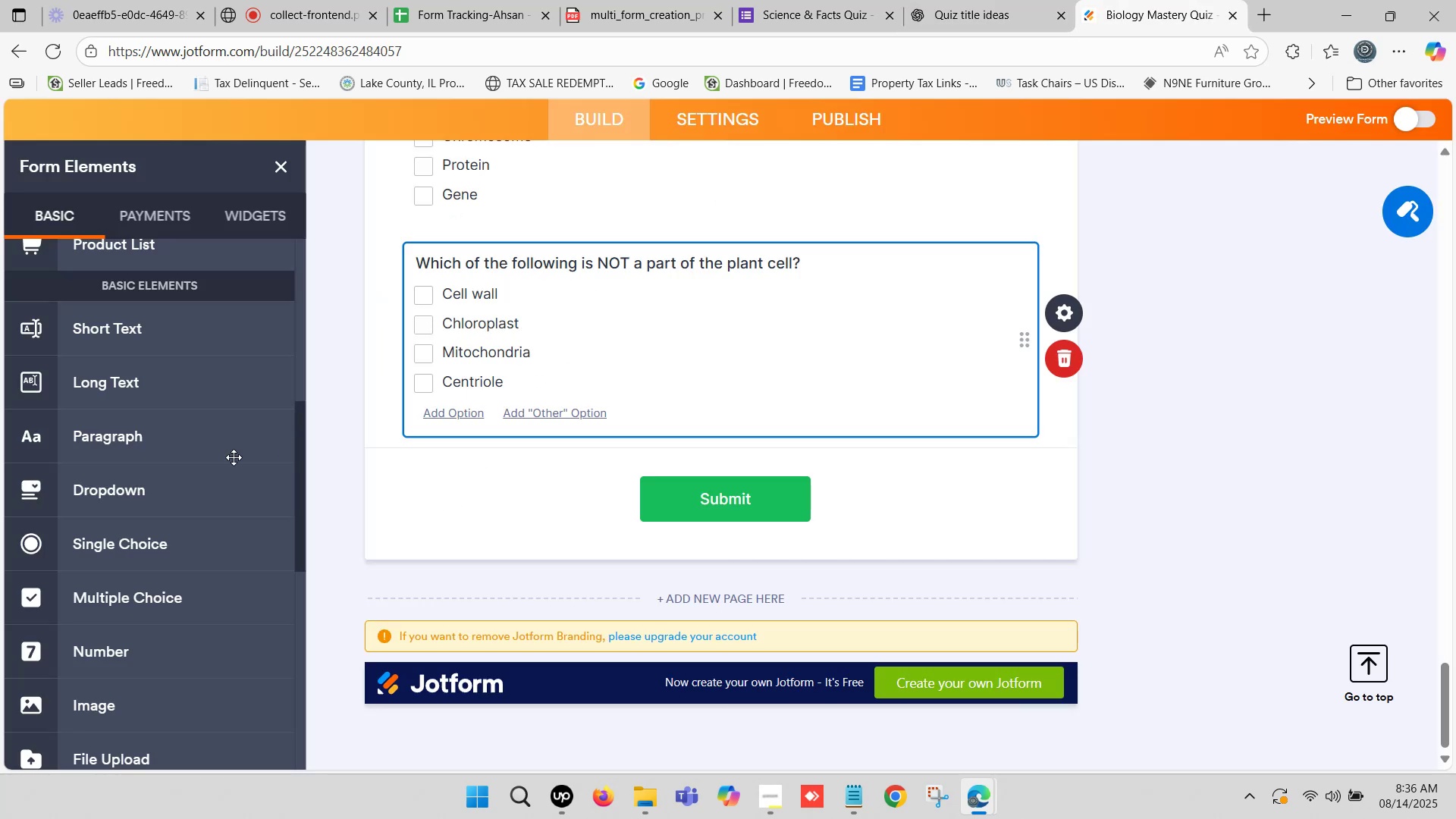 
scroll: coordinate [173, 412], scroll_direction: up, amount: 8.0
 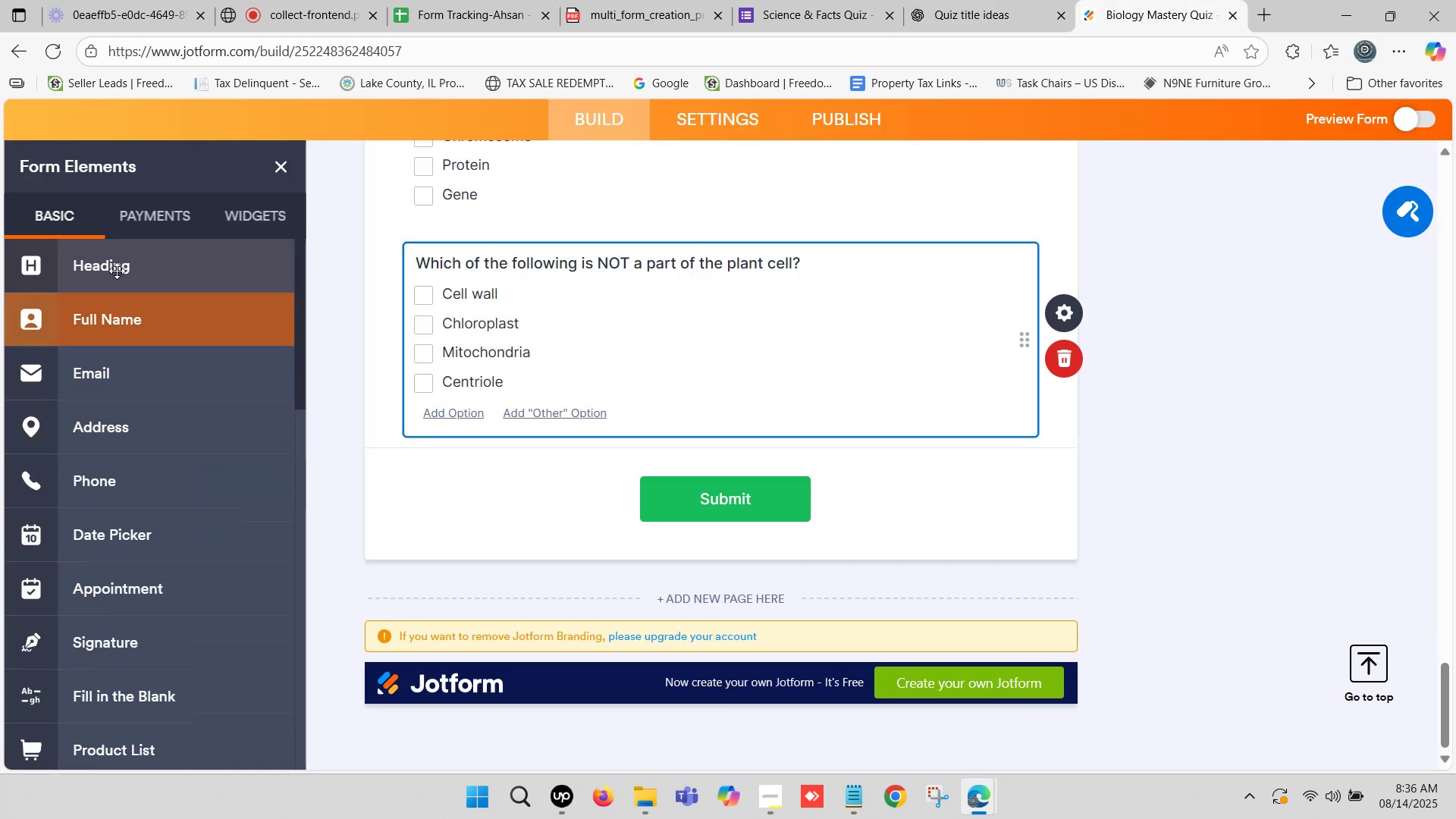 
left_click_drag(start_coordinate=[121, 264], to_coordinate=[527, 449])
 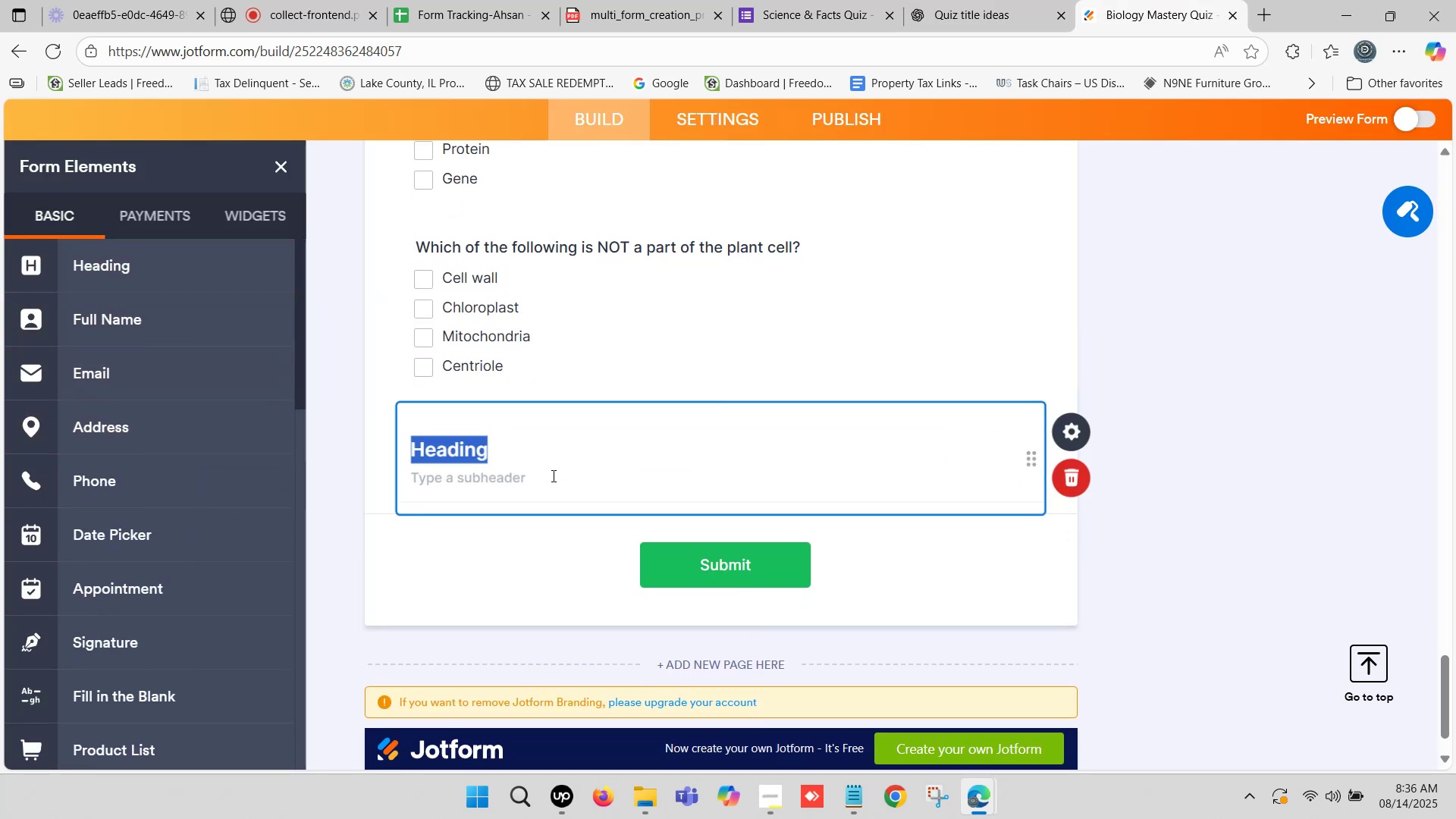 
key(Control+V)
 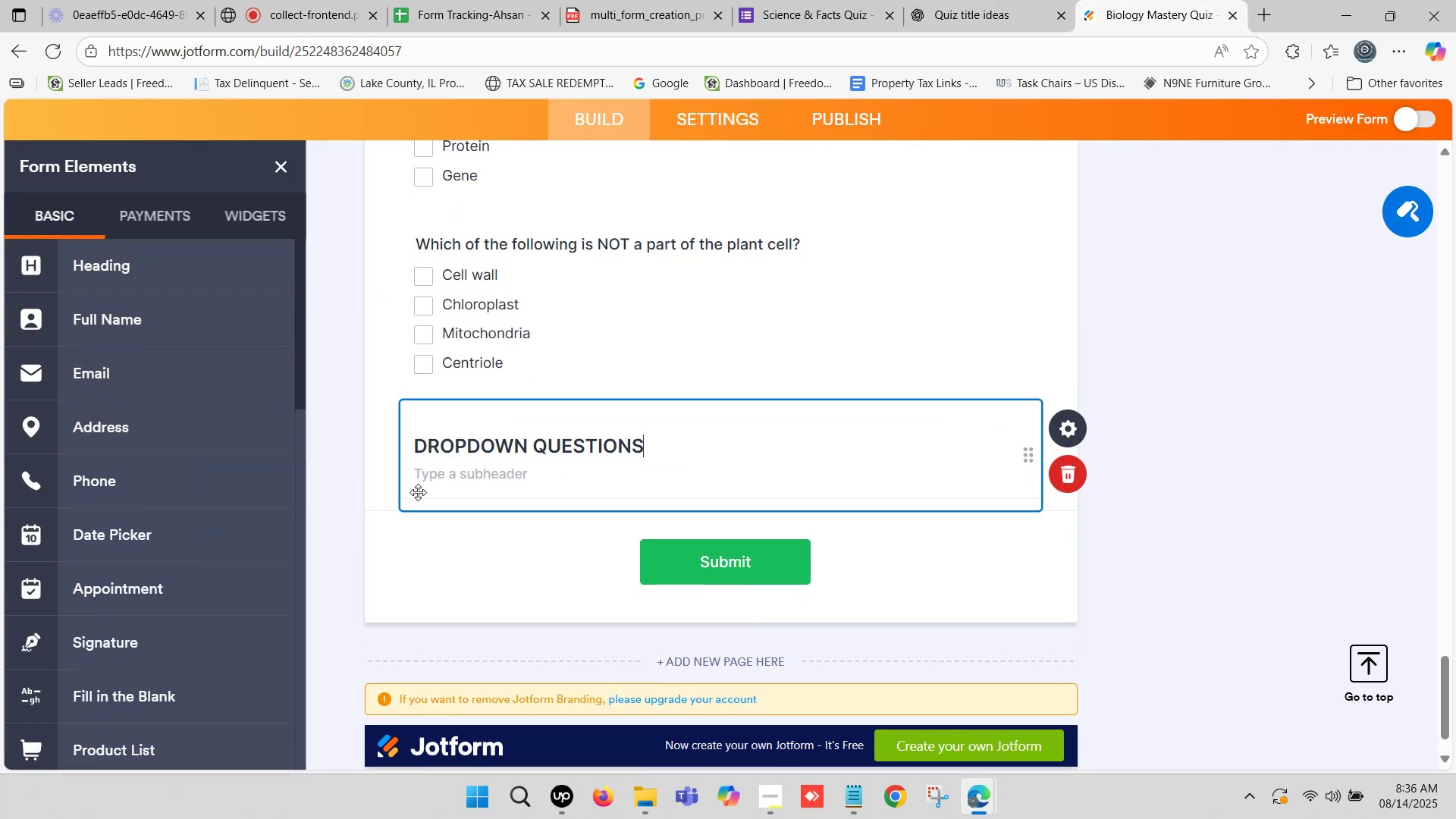 
left_click_drag(start_coordinate=[374, 500], to_coordinate=[374, 504])
 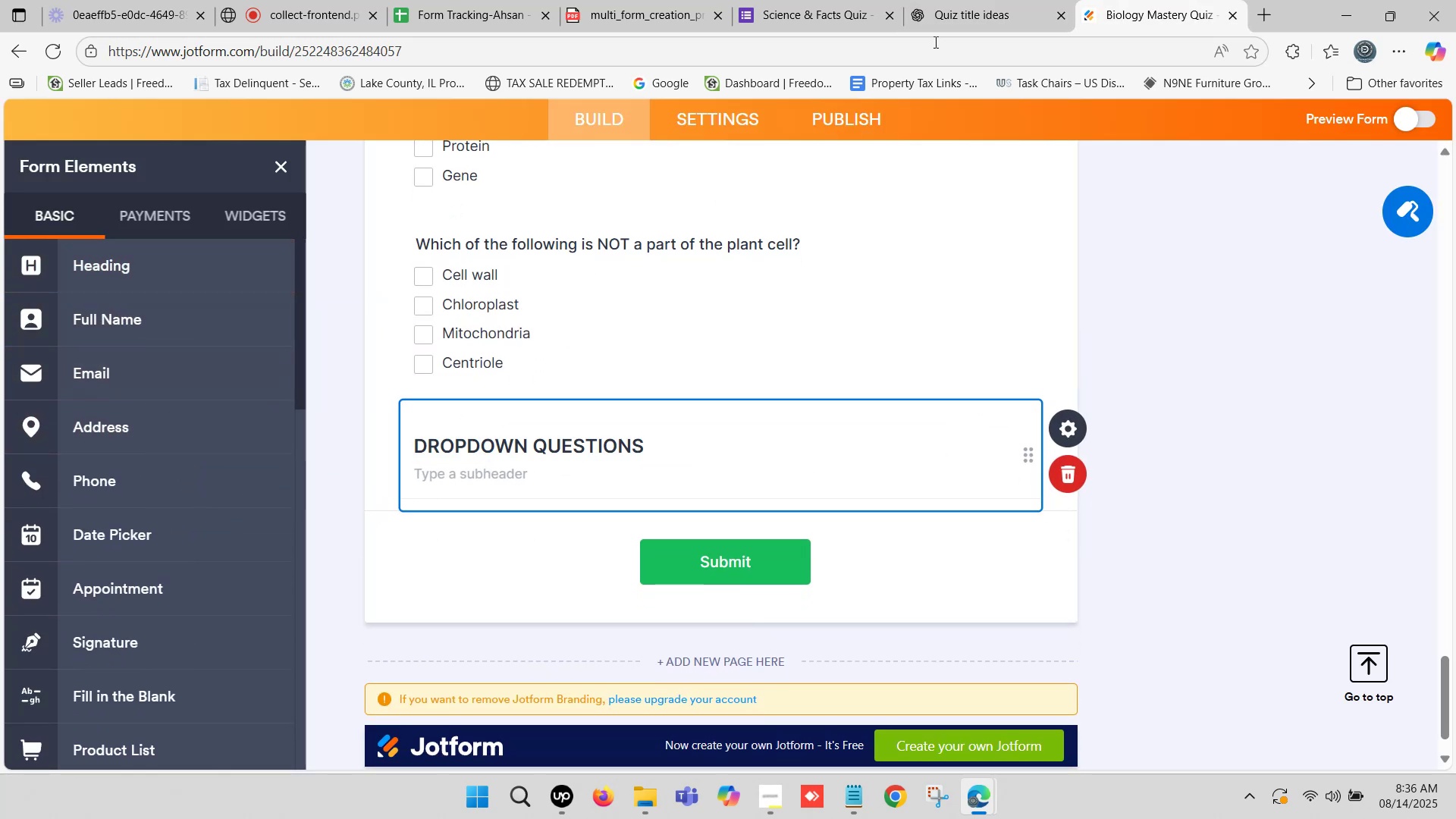 
left_click([976, 0])
 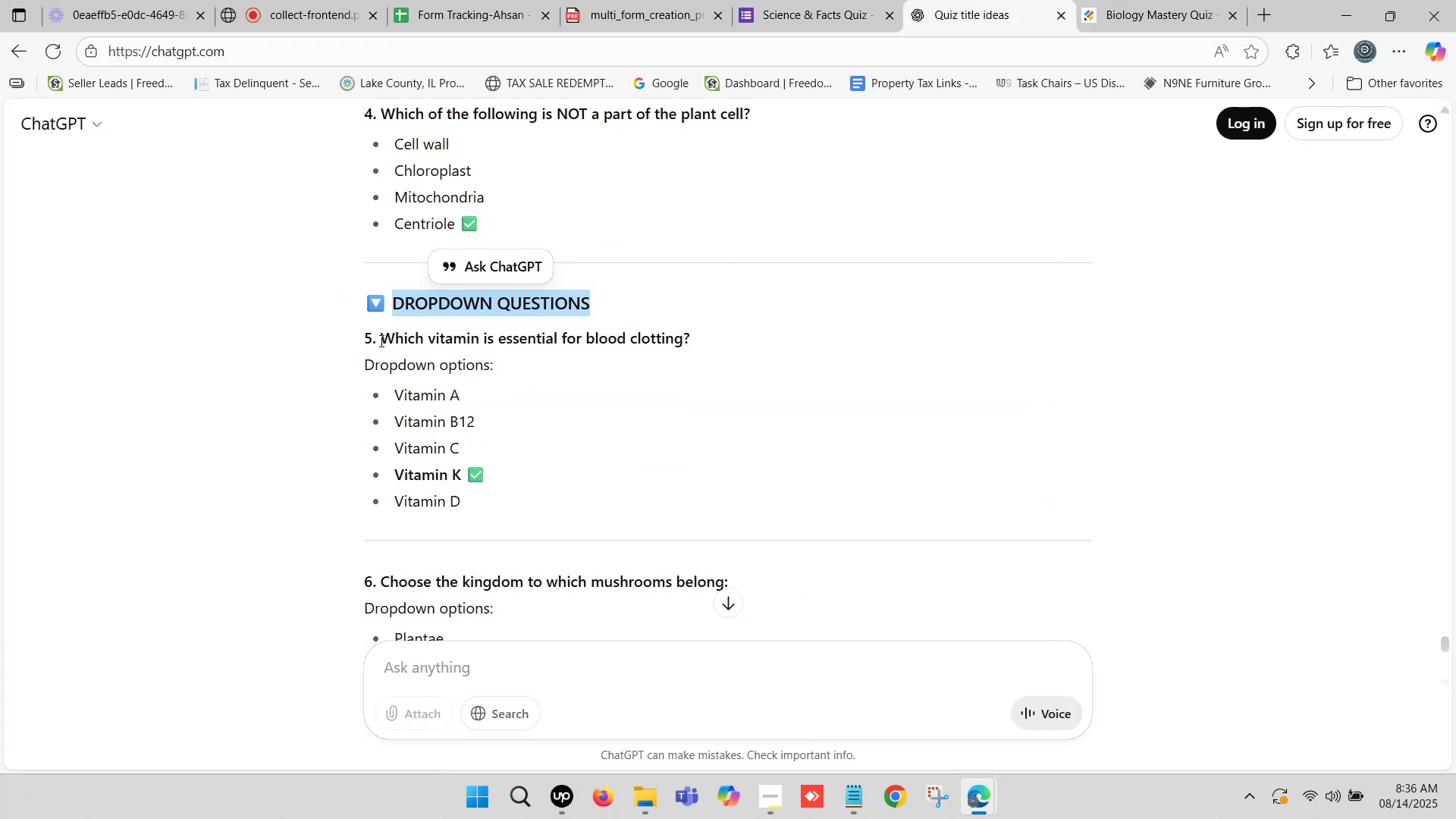 
left_click_drag(start_coordinate=[383, 336], to_coordinate=[688, 339])
 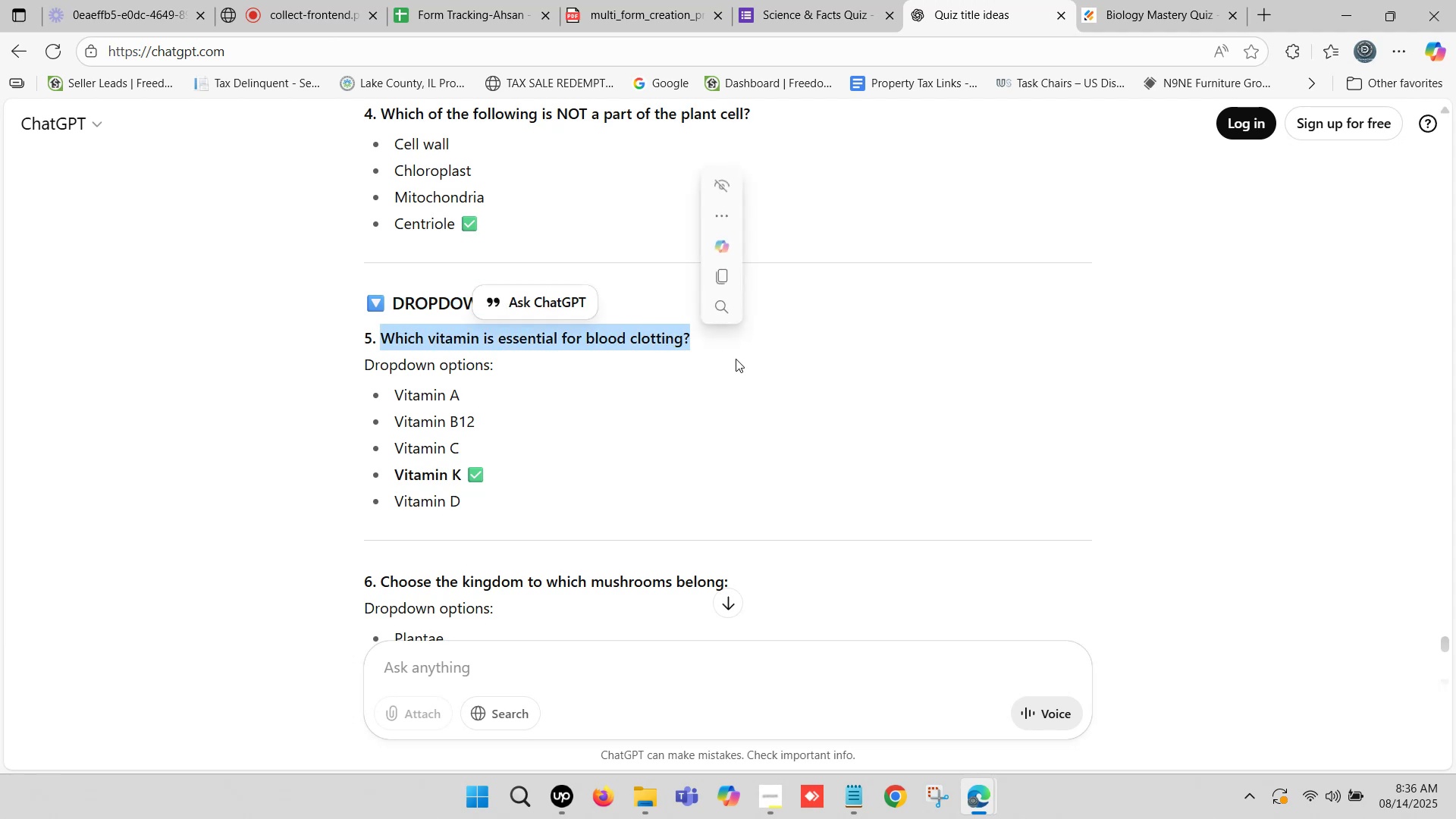 
key(Control+ControlLeft)
 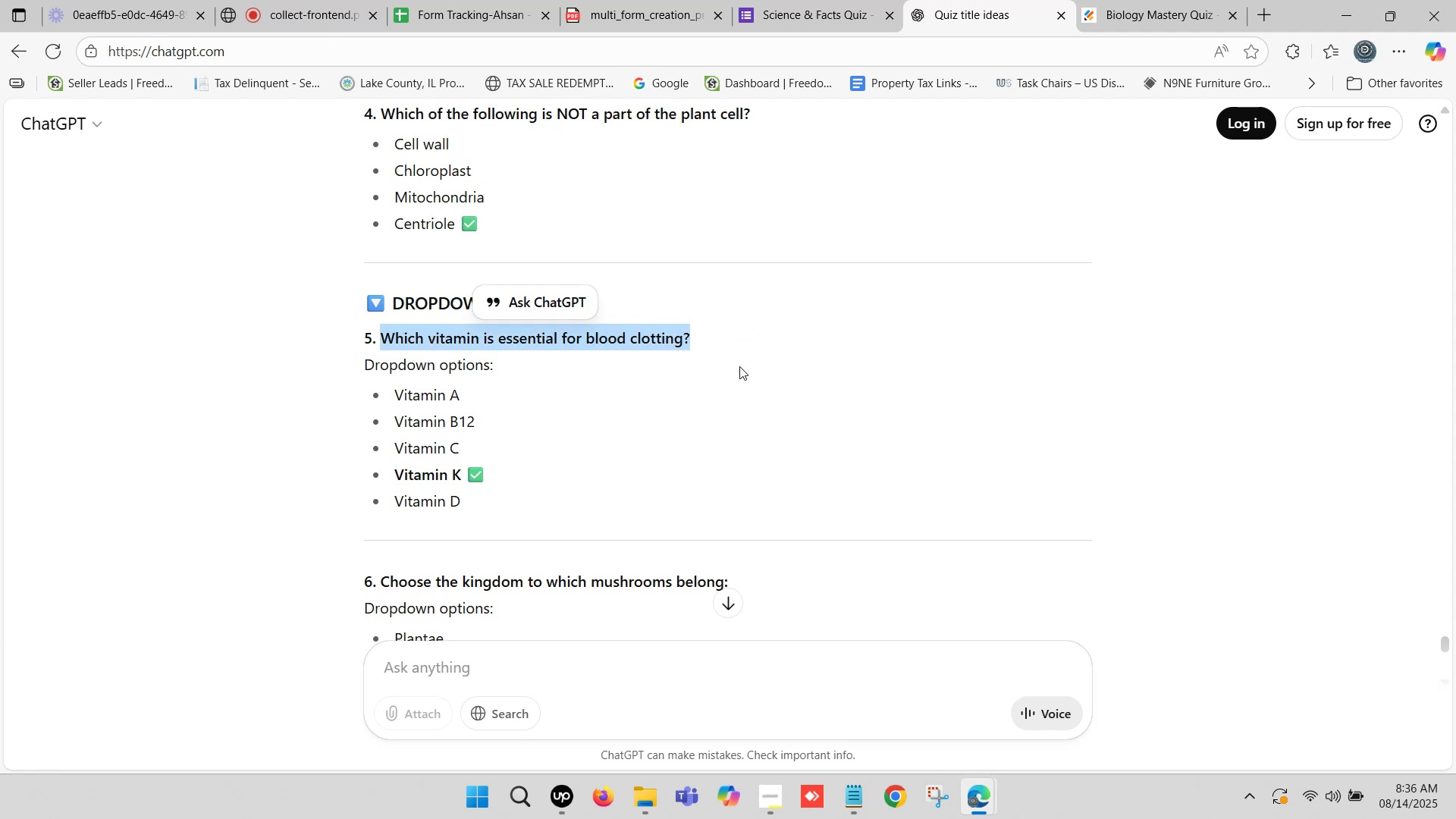 
key(Control+C)
 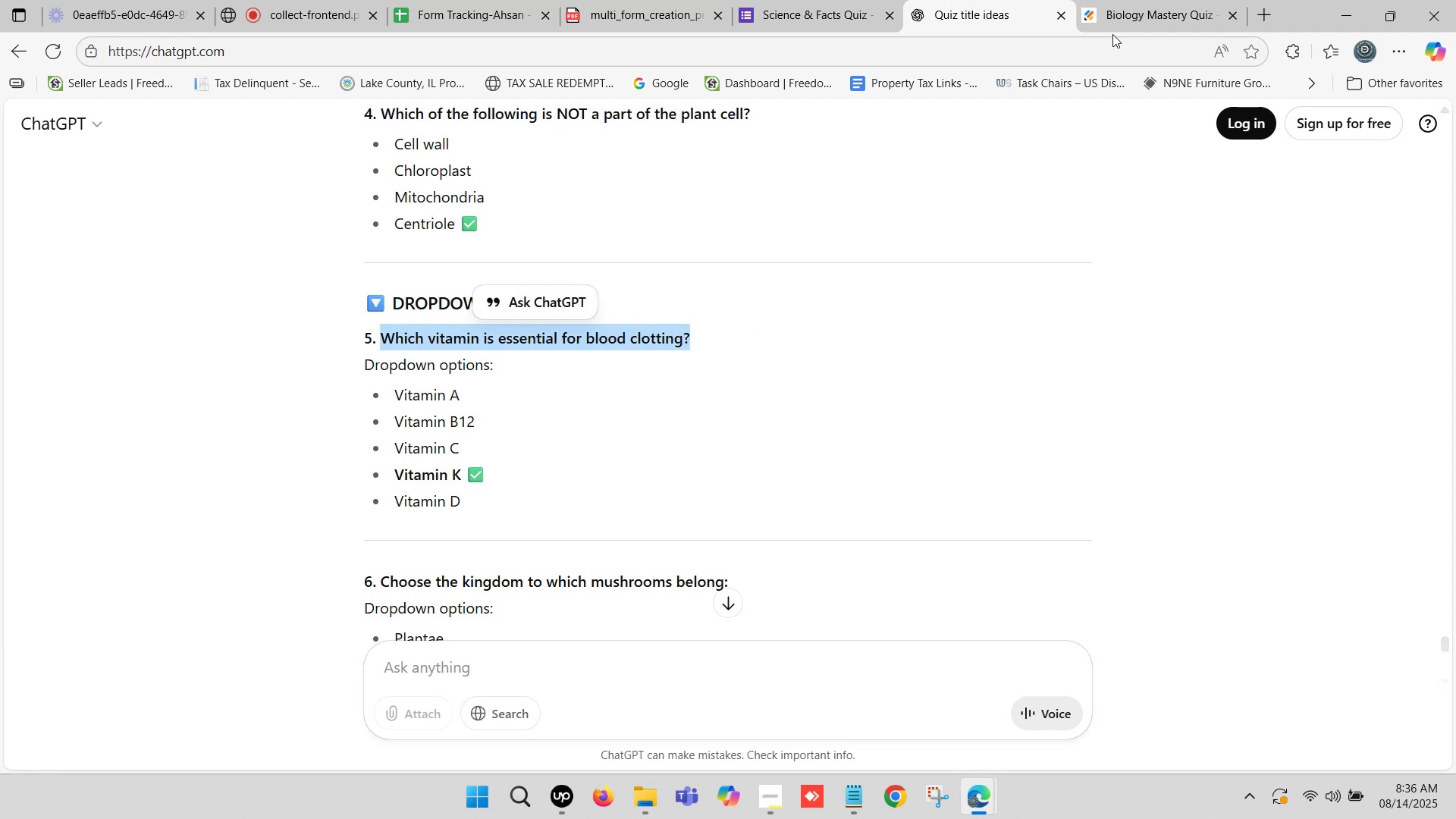 
left_click([1120, 8])
 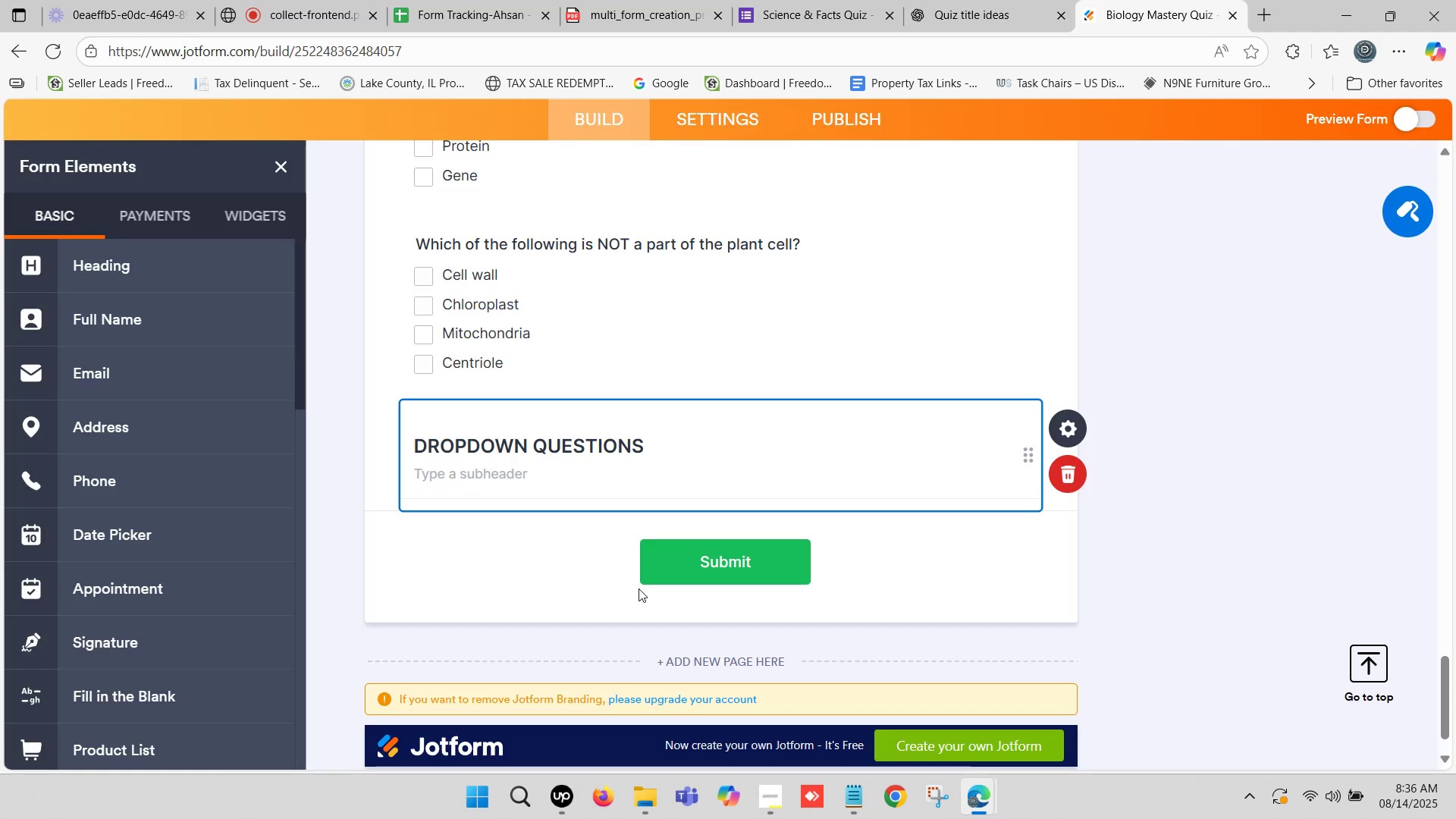 
scroll: coordinate [652, 526], scroll_direction: down, amount: 2.0
 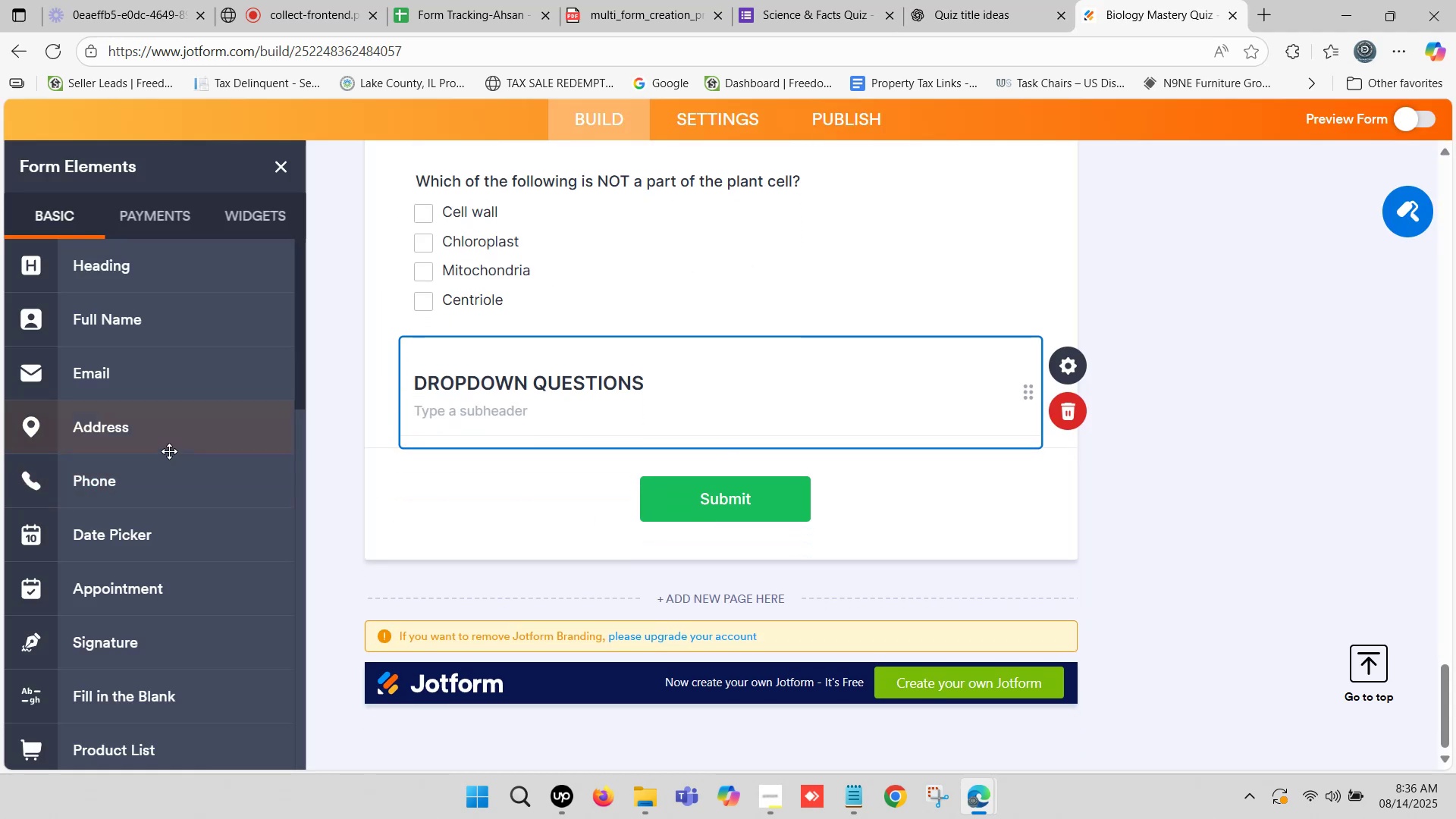 
wait(6.08)
 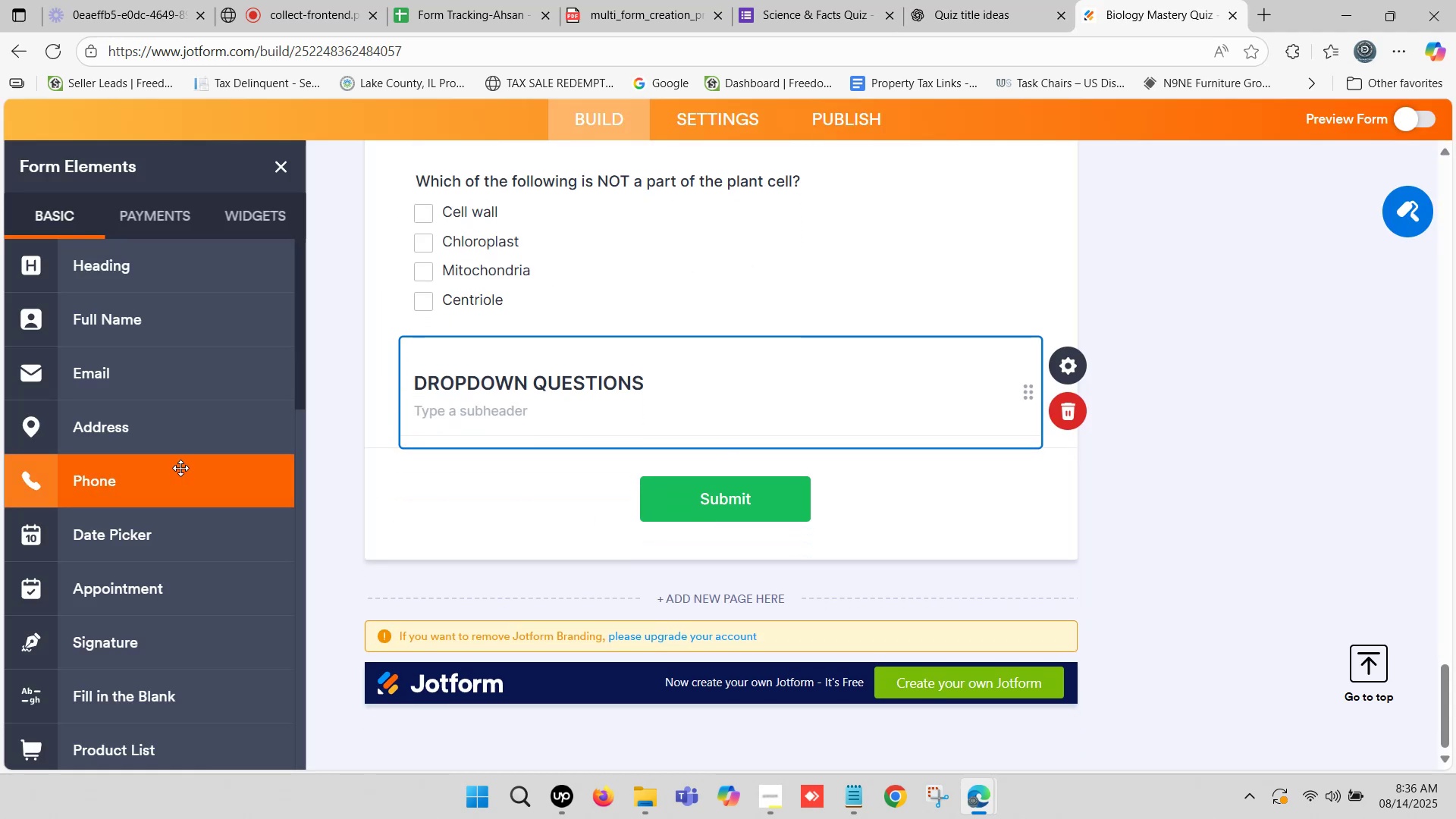 
scroll: coordinate [174, 426], scroll_direction: up, amount: 2.0
 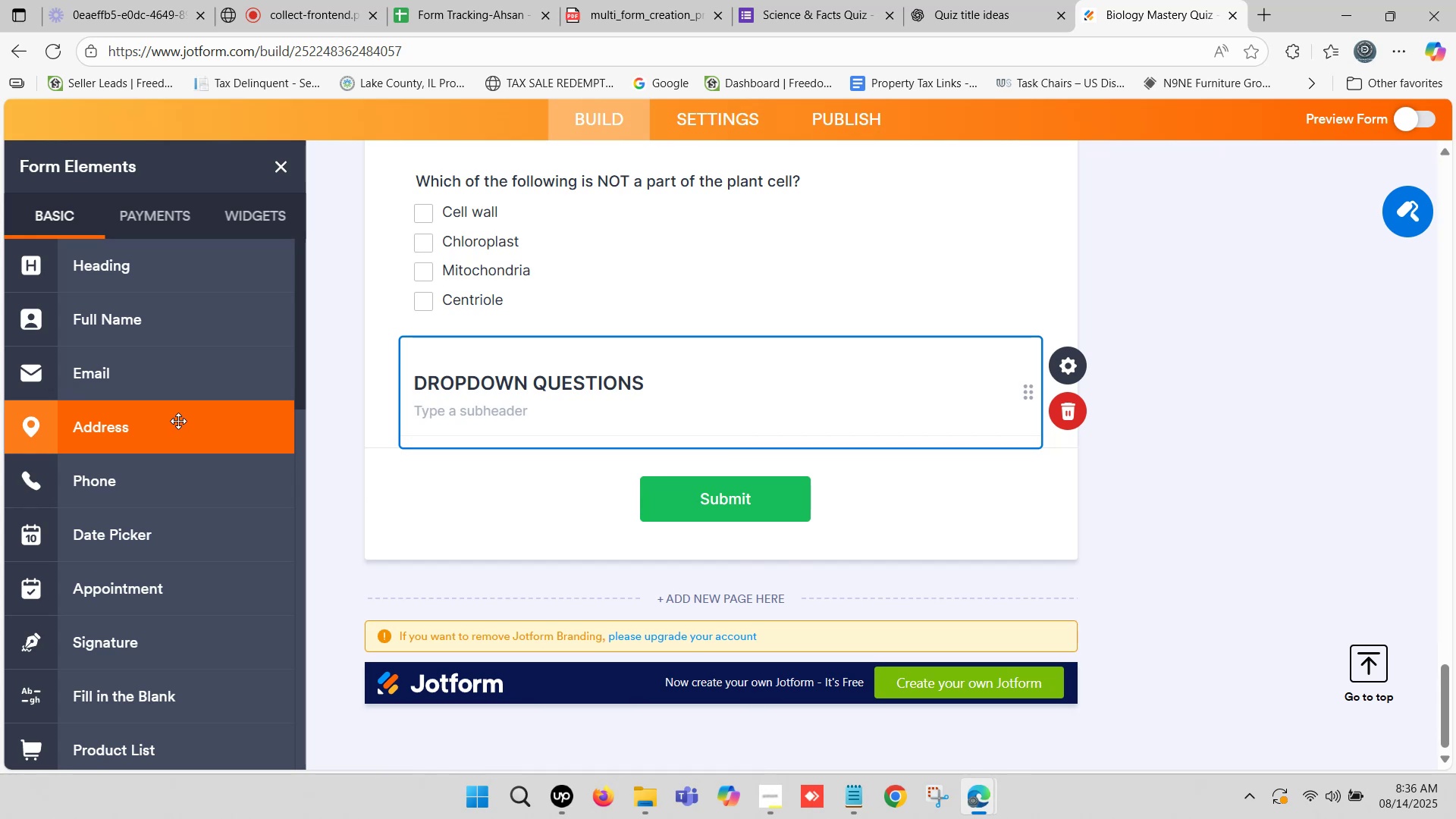 
scroll: coordinate [149, 450], scroll_direction: down, amount: 4.0
 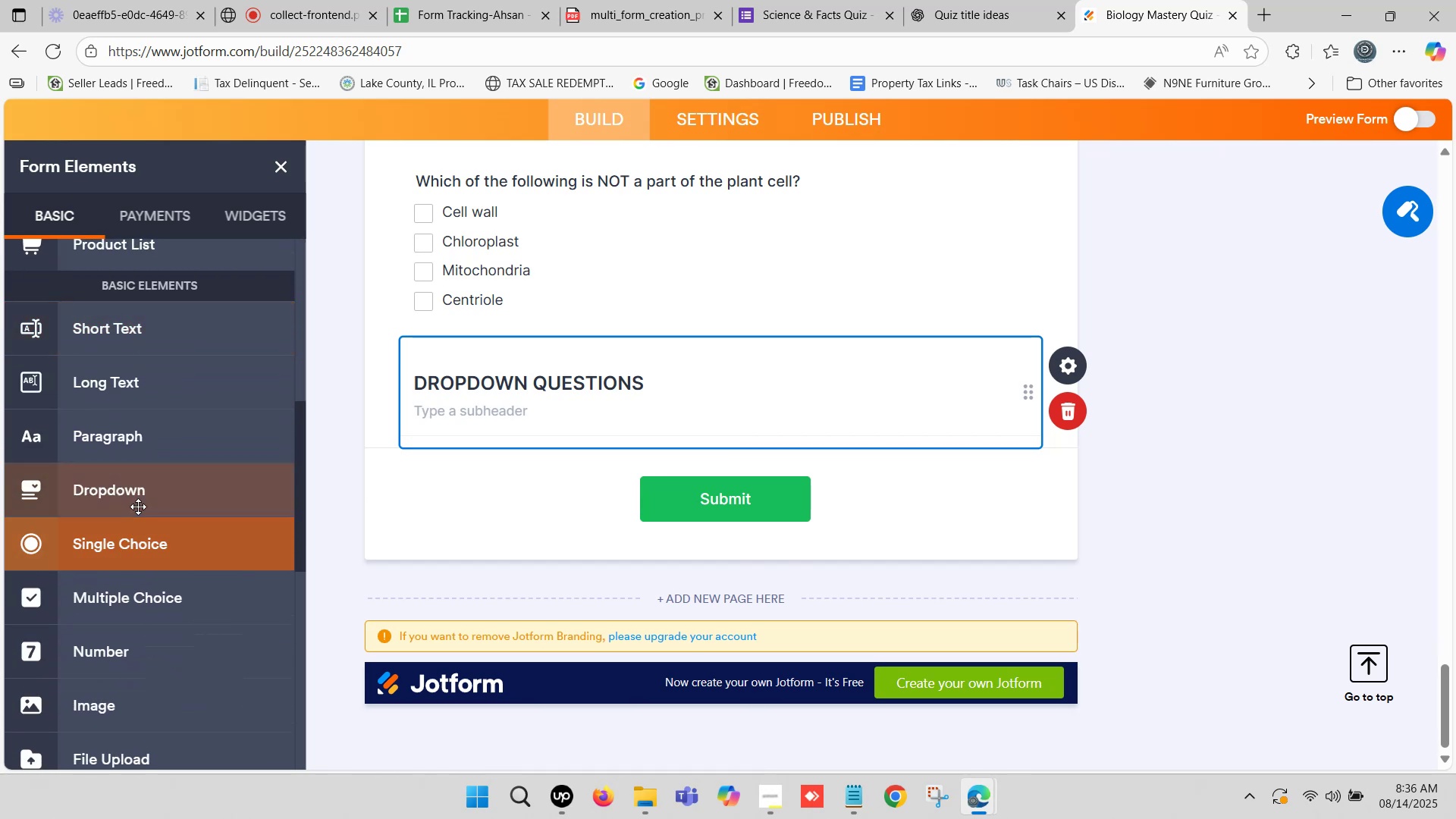 
left_click_drag(start_coordinate=[143, 490], to_coordinate=[577, 475])
 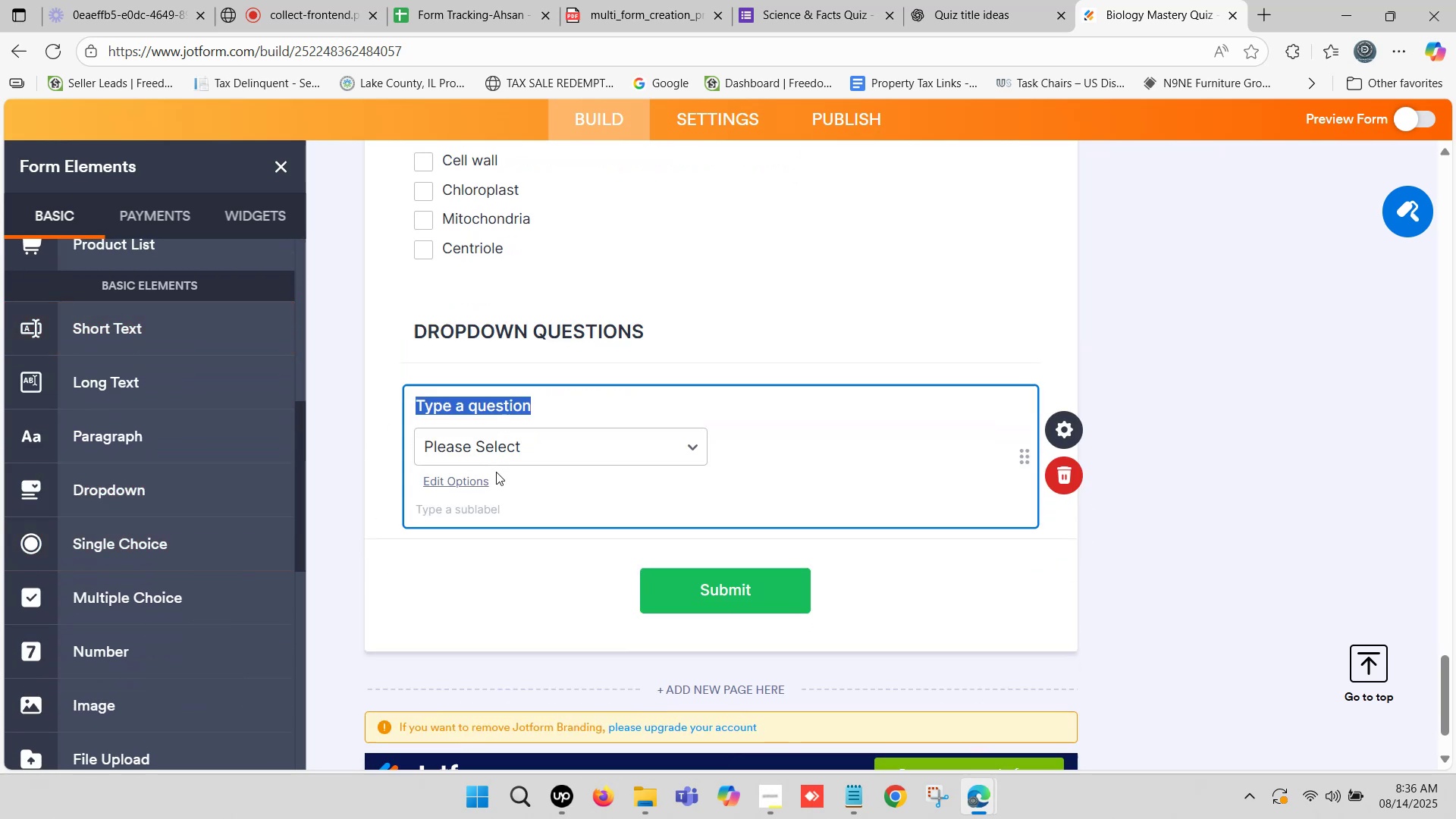 
key(Control+V)
 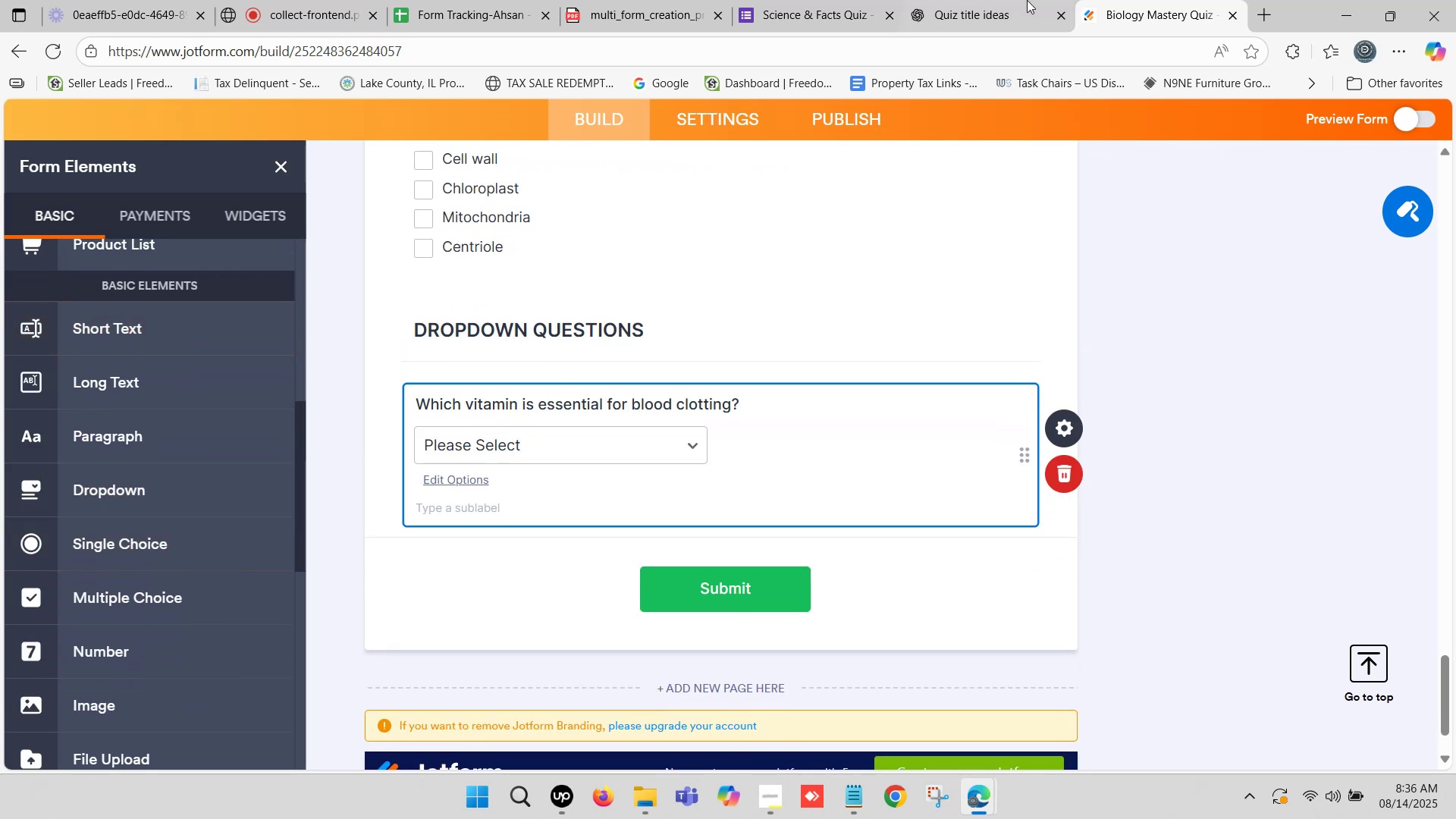 
left_click([981, 0])
 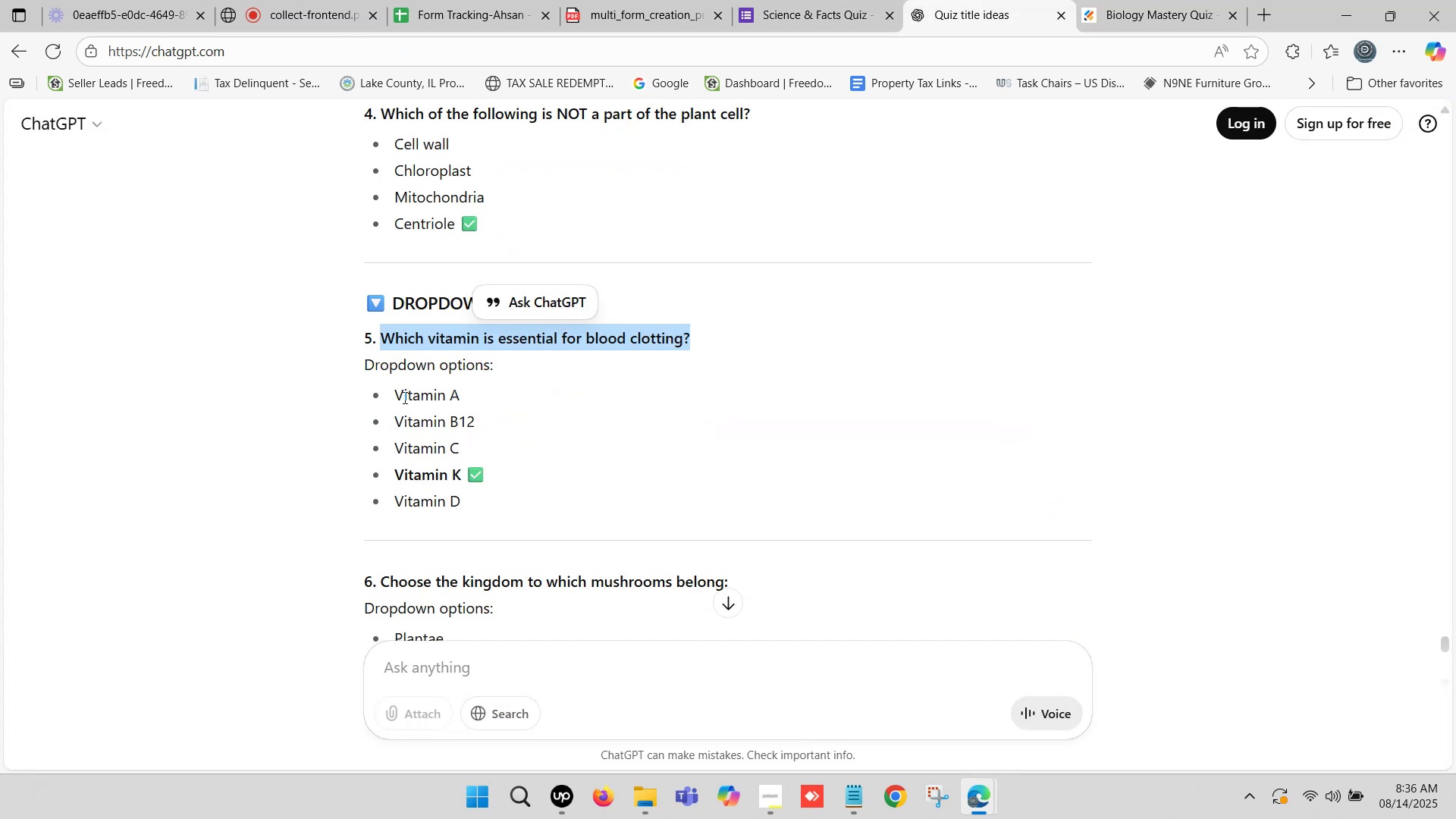 
left_click_drag(start_coordinate=[397, 394], to_coordinate=[460, 500])
 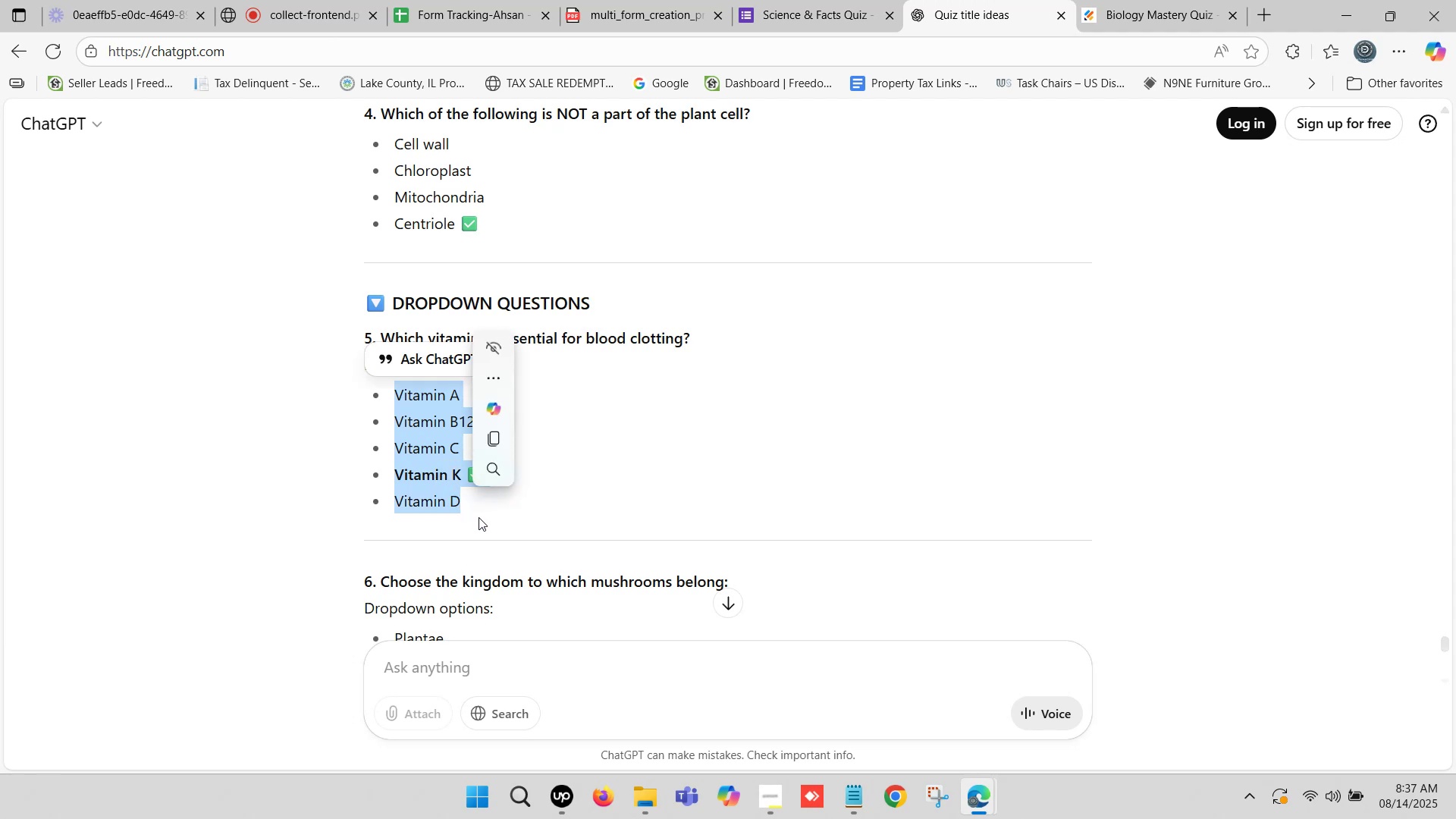 
key(Control+C)
 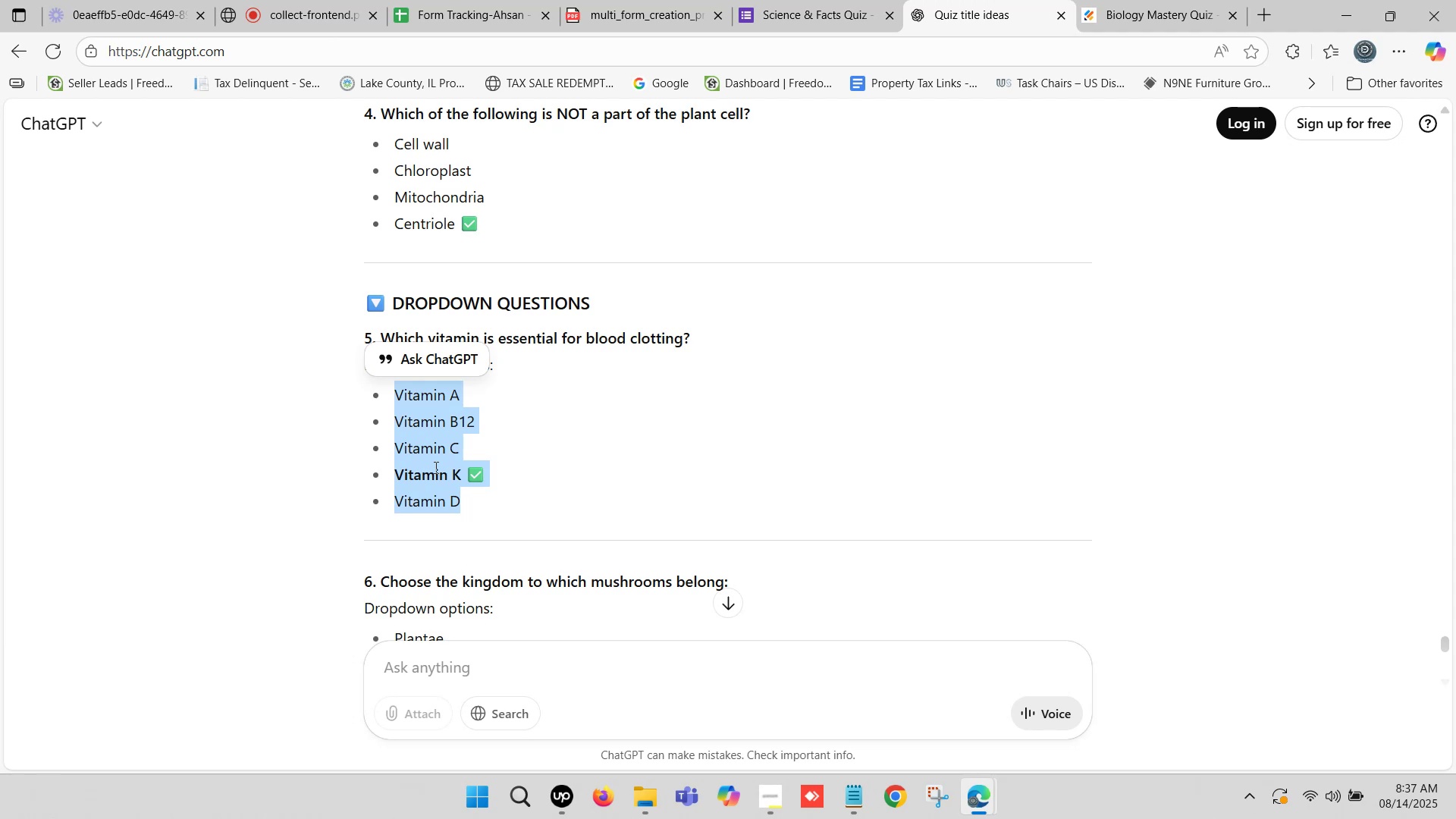 
wait(21.66)
 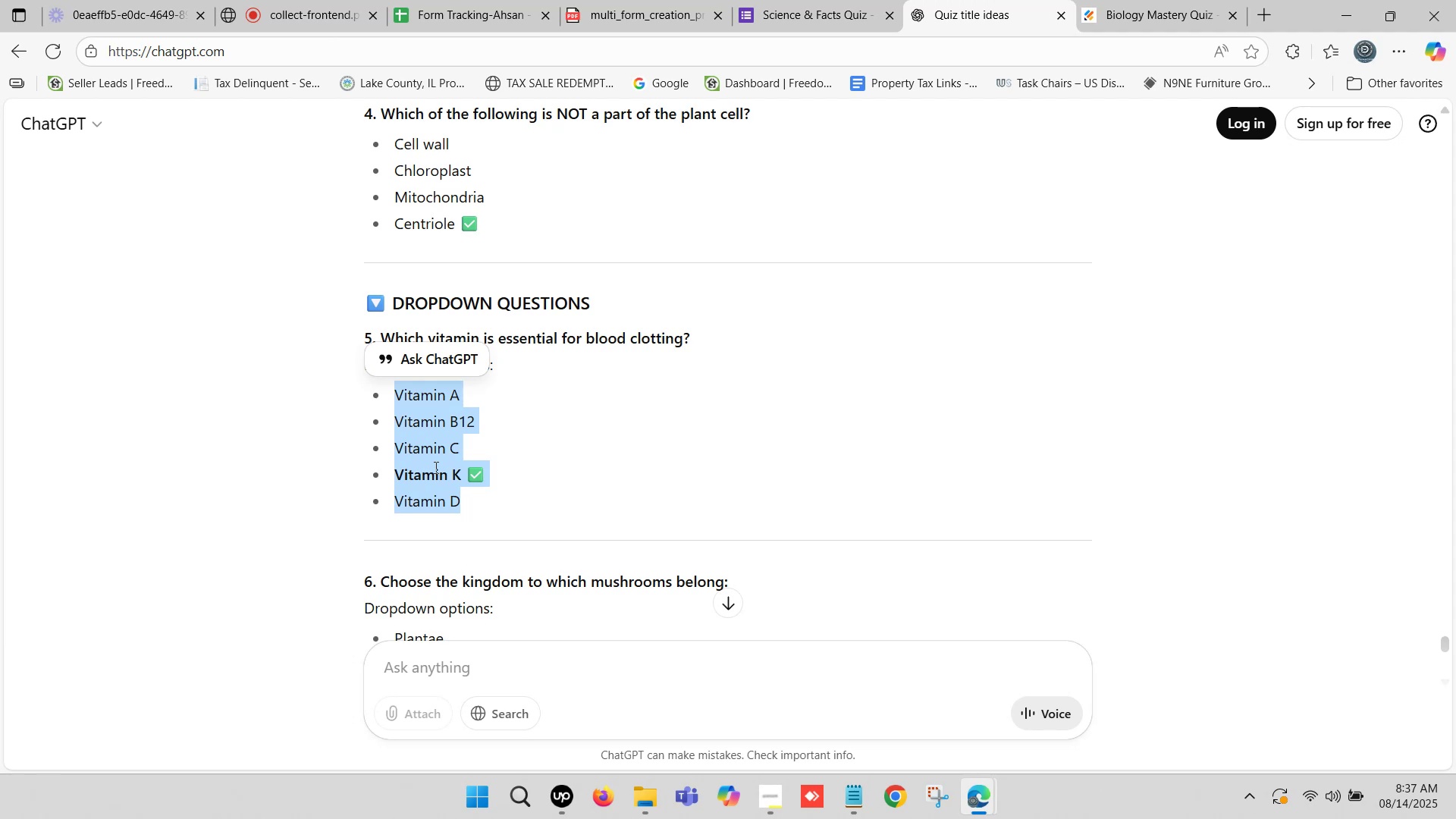 
key(Control+C)
 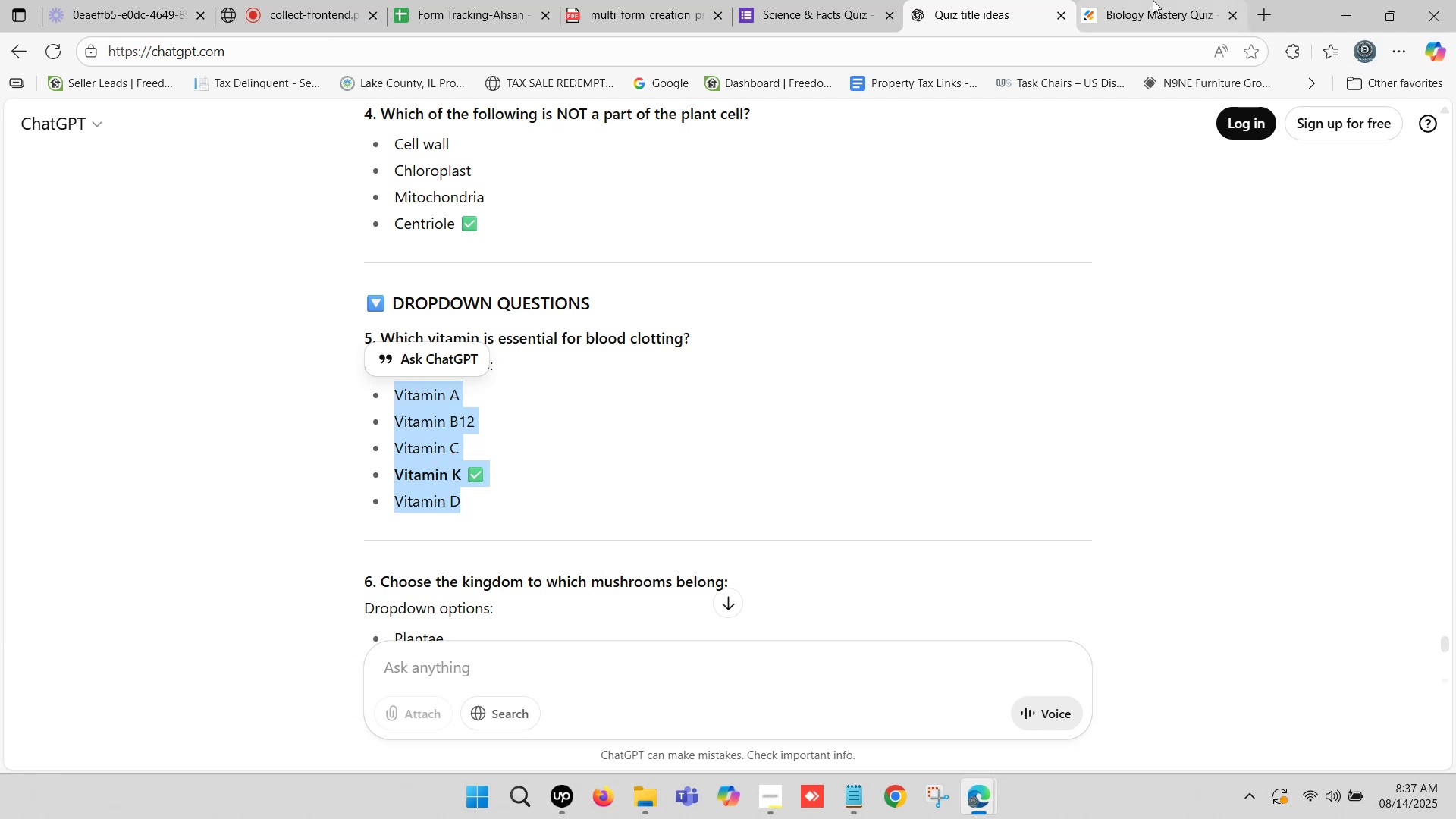 
left_click([1181, 0])
 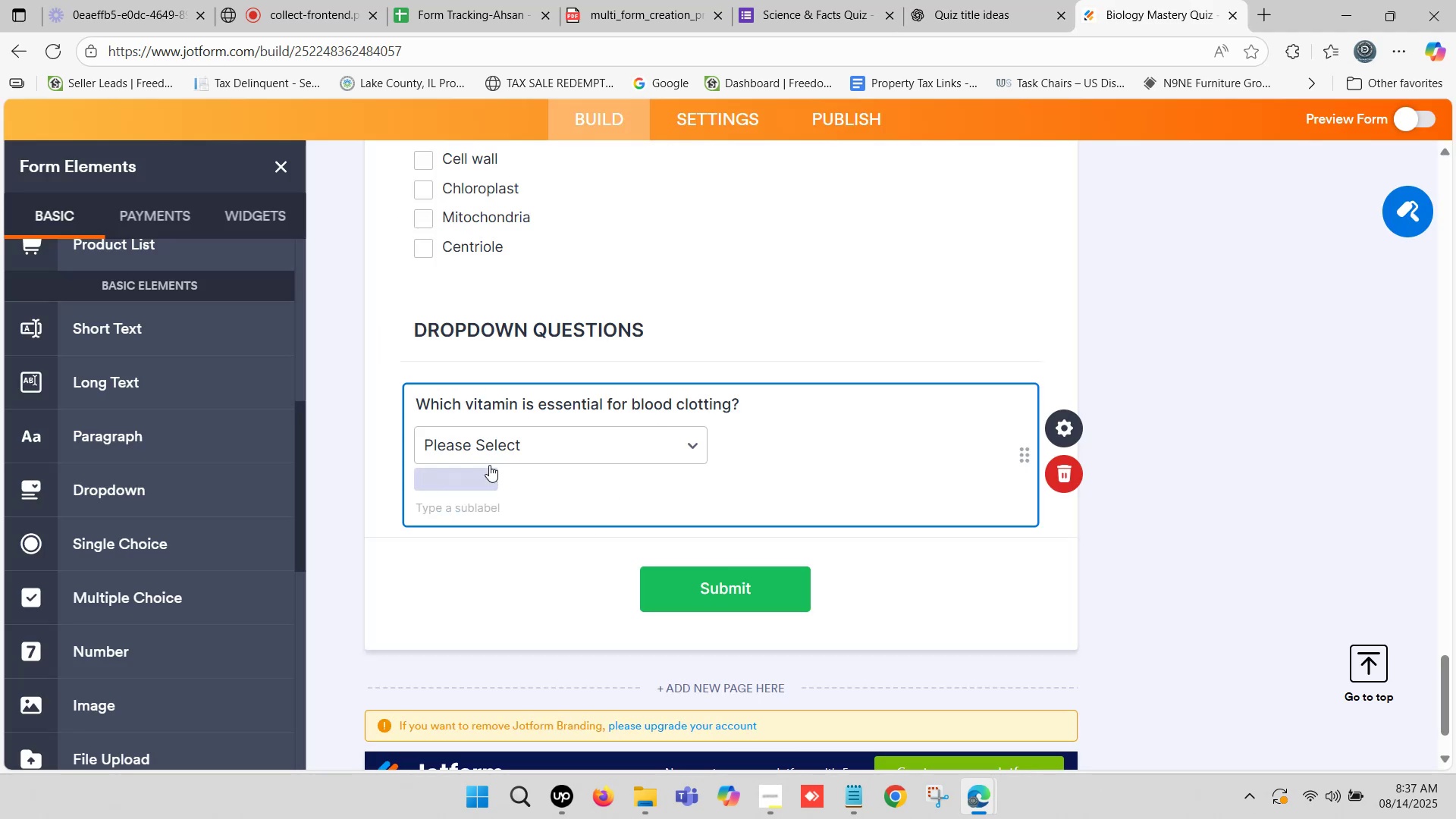 
left_click([498, 447])
 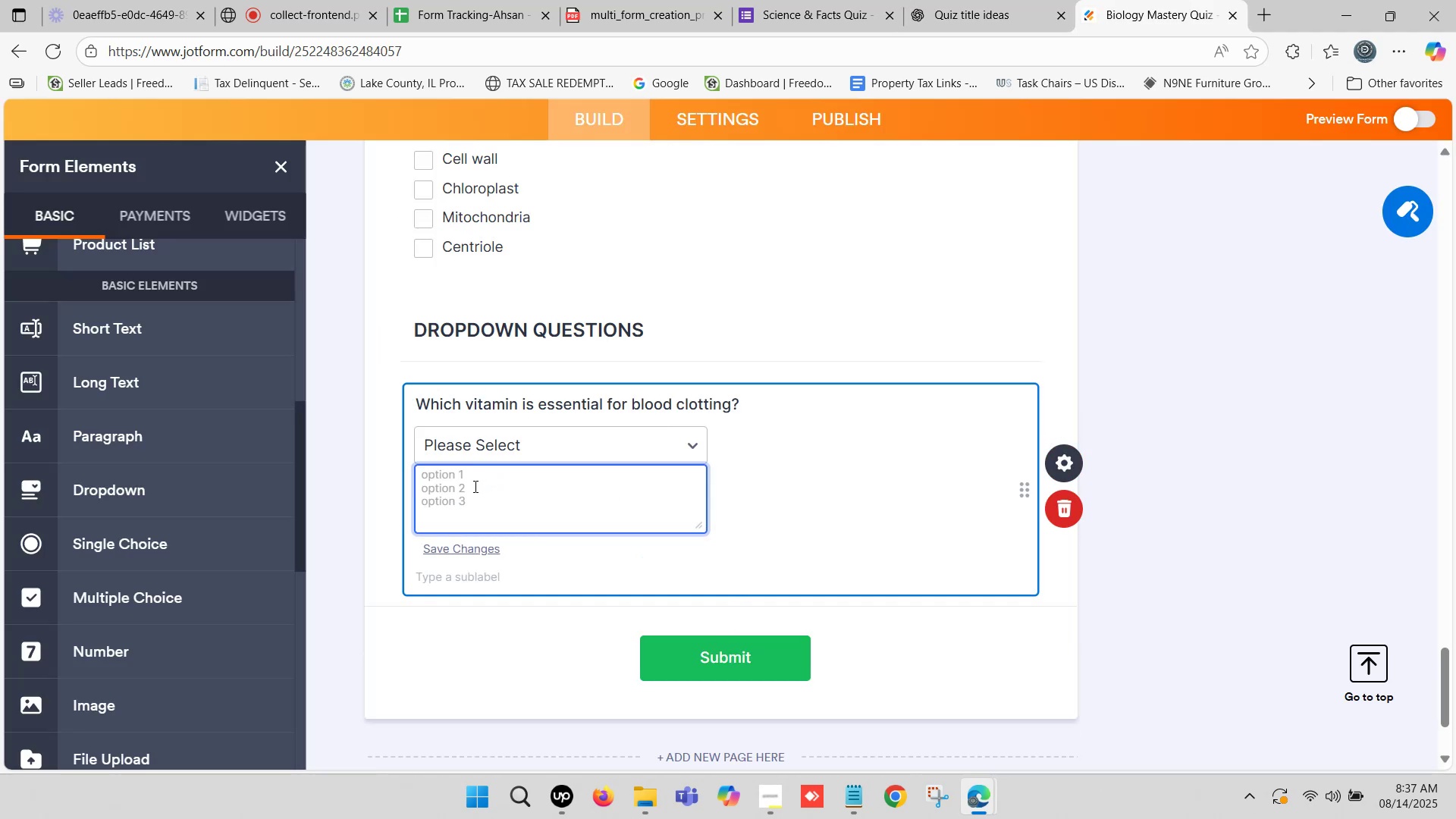 
left_click([474, 486])
 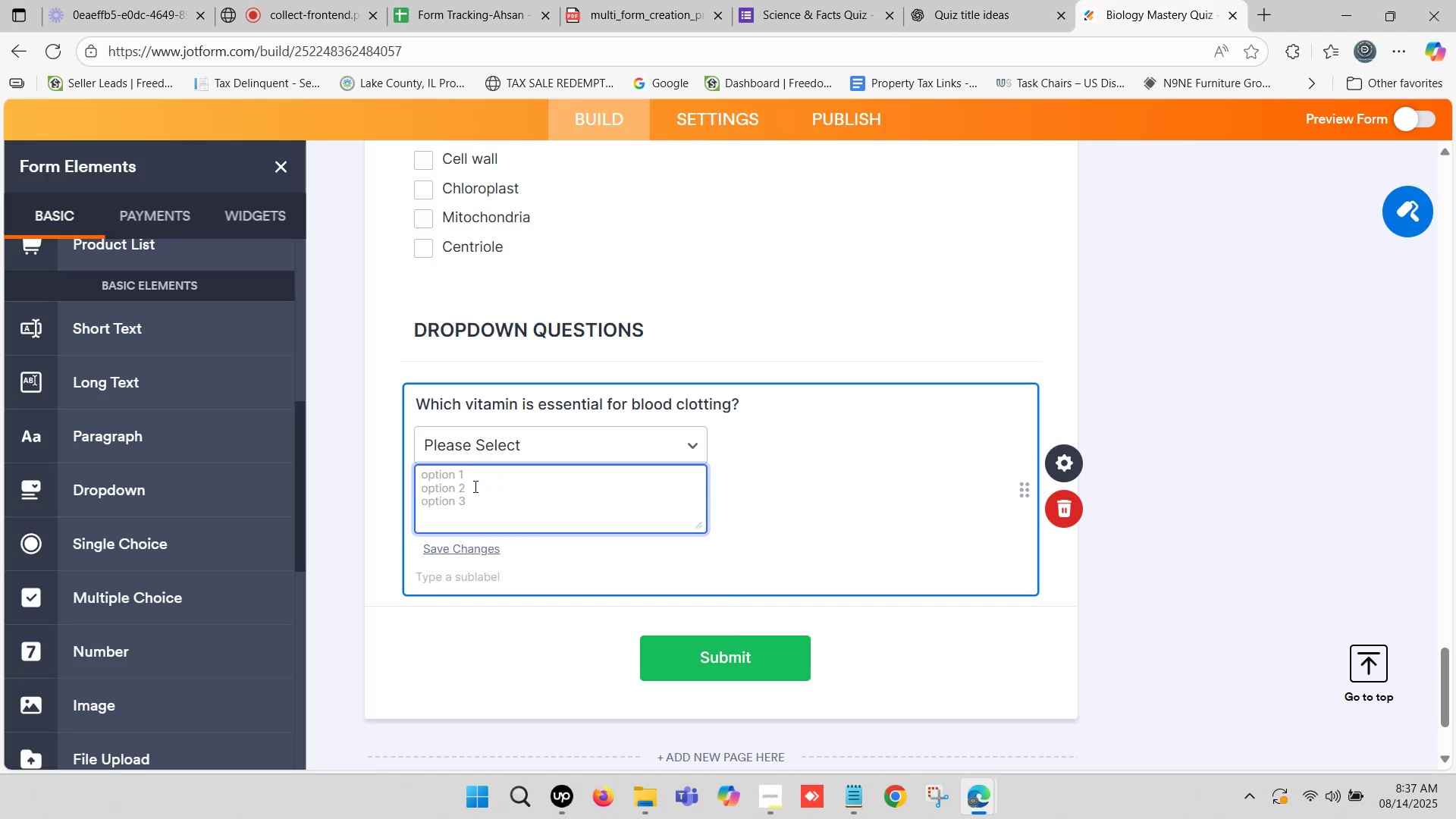 
key(Control+ControlLeft)
 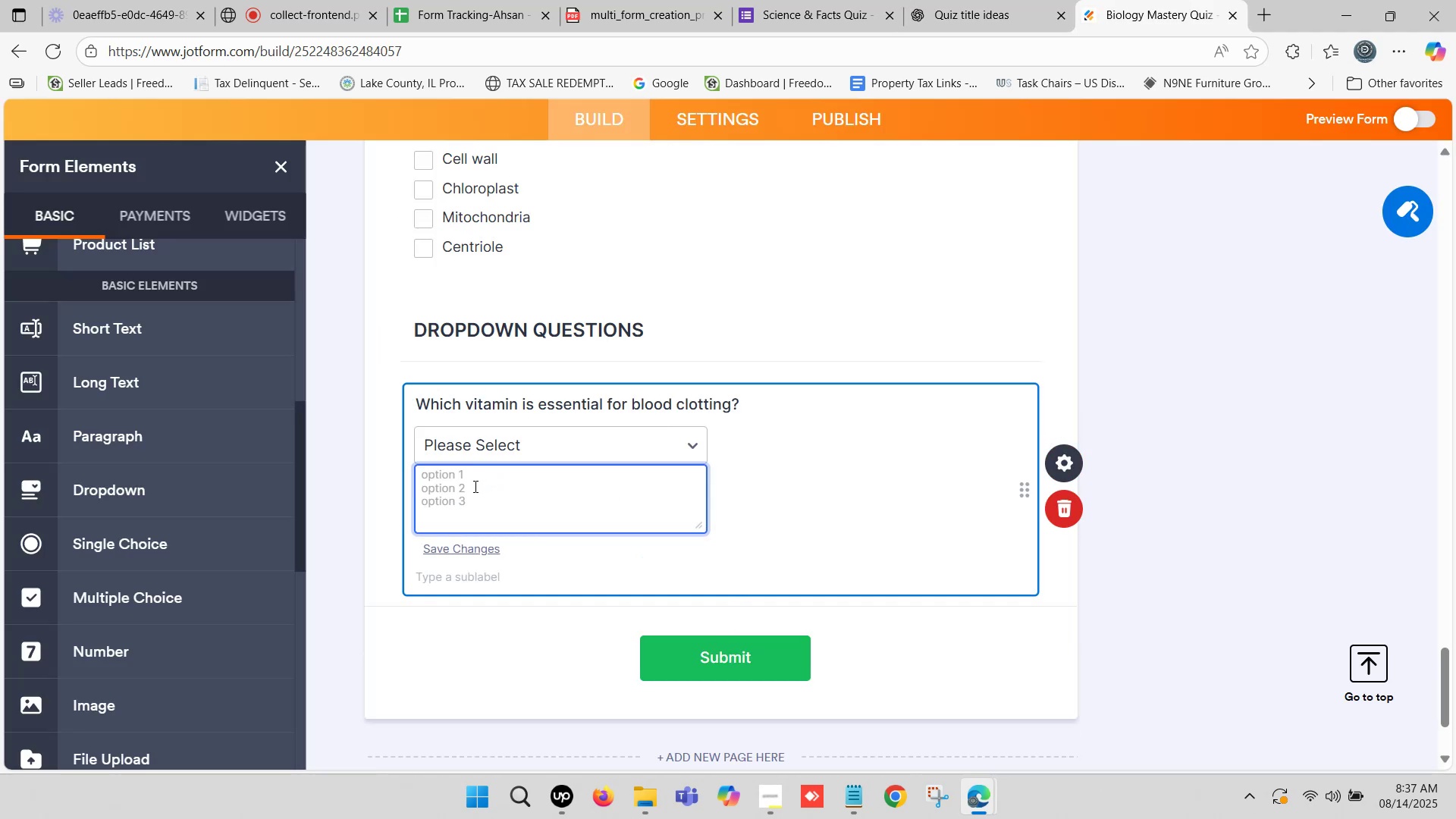 
key(Control+V)
 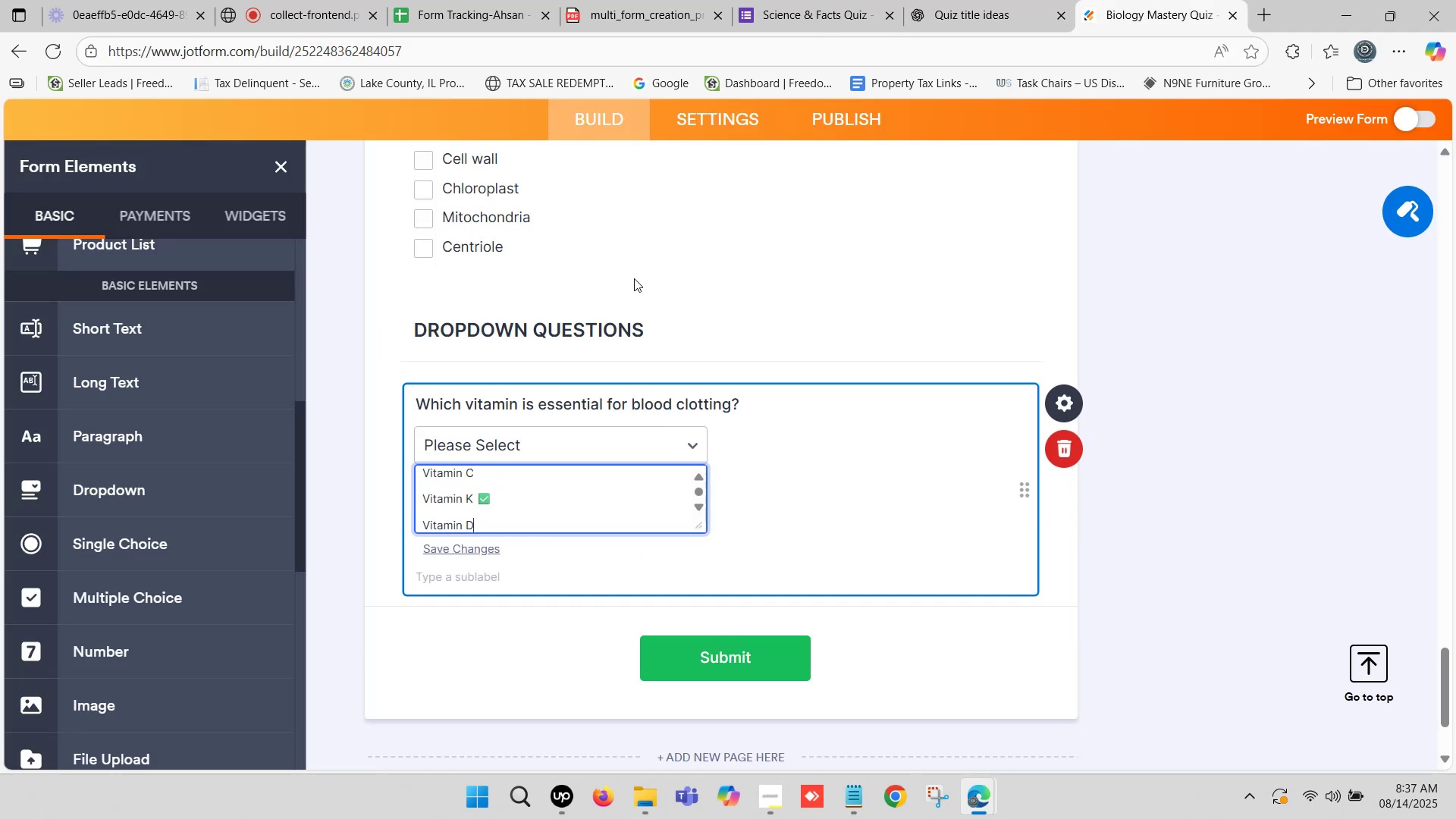 
scroll: coordinate [474, 497], scroll_direction: down, amount: 1.0
 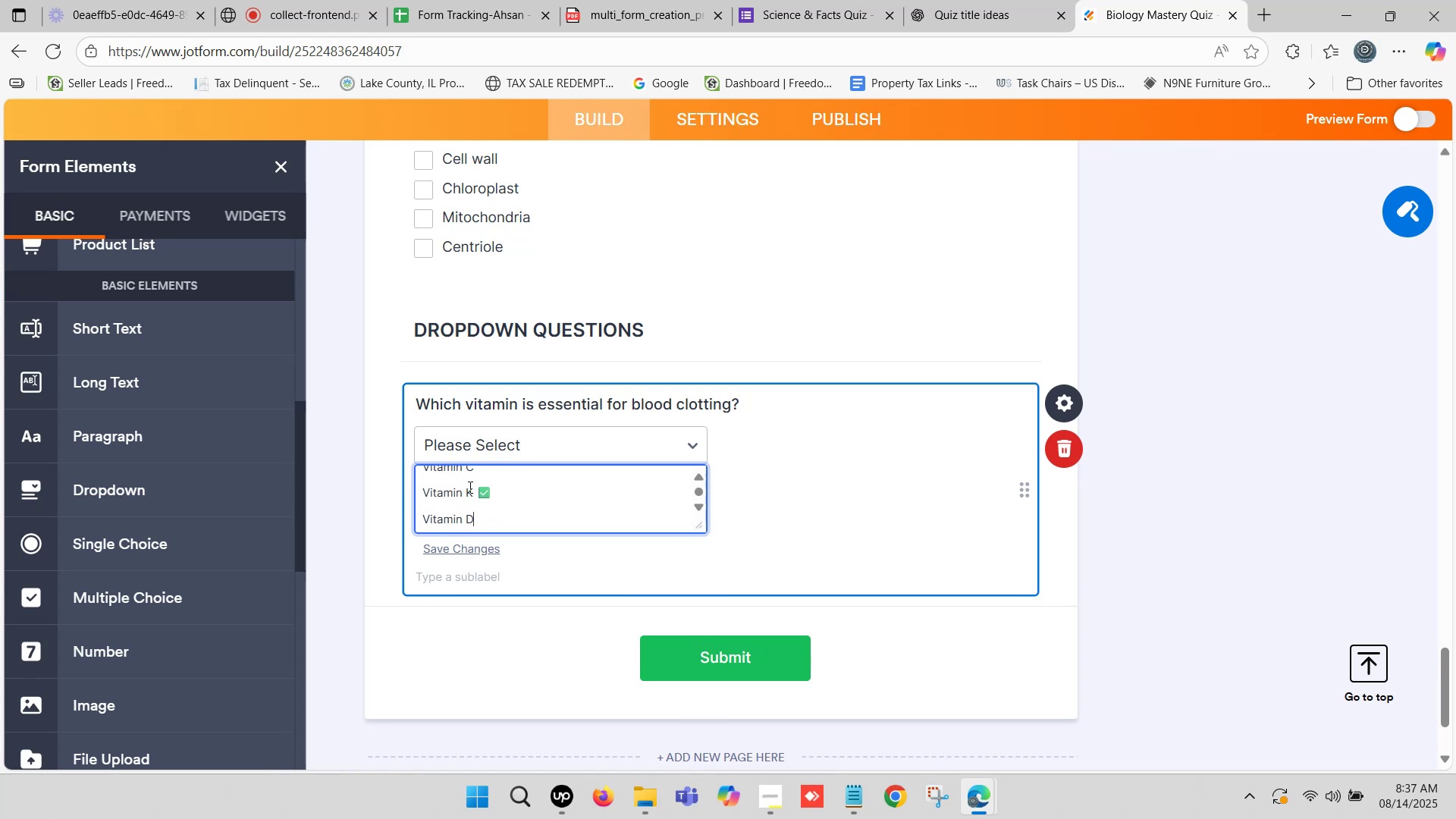 
left_click_drag(start_coordinate=[473, 491], to_coordinate=[488, 492])
 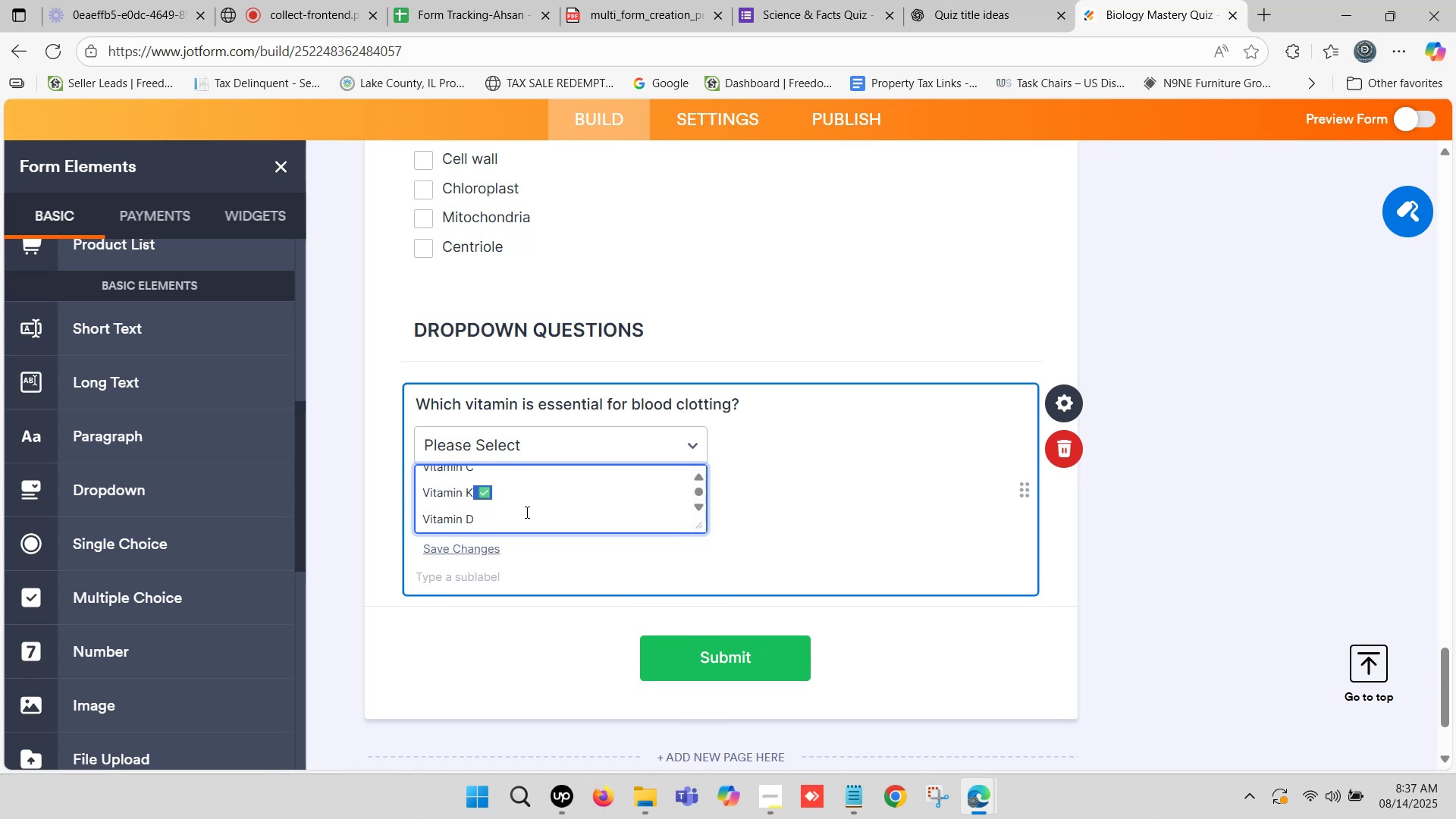 
key(Backspace)
 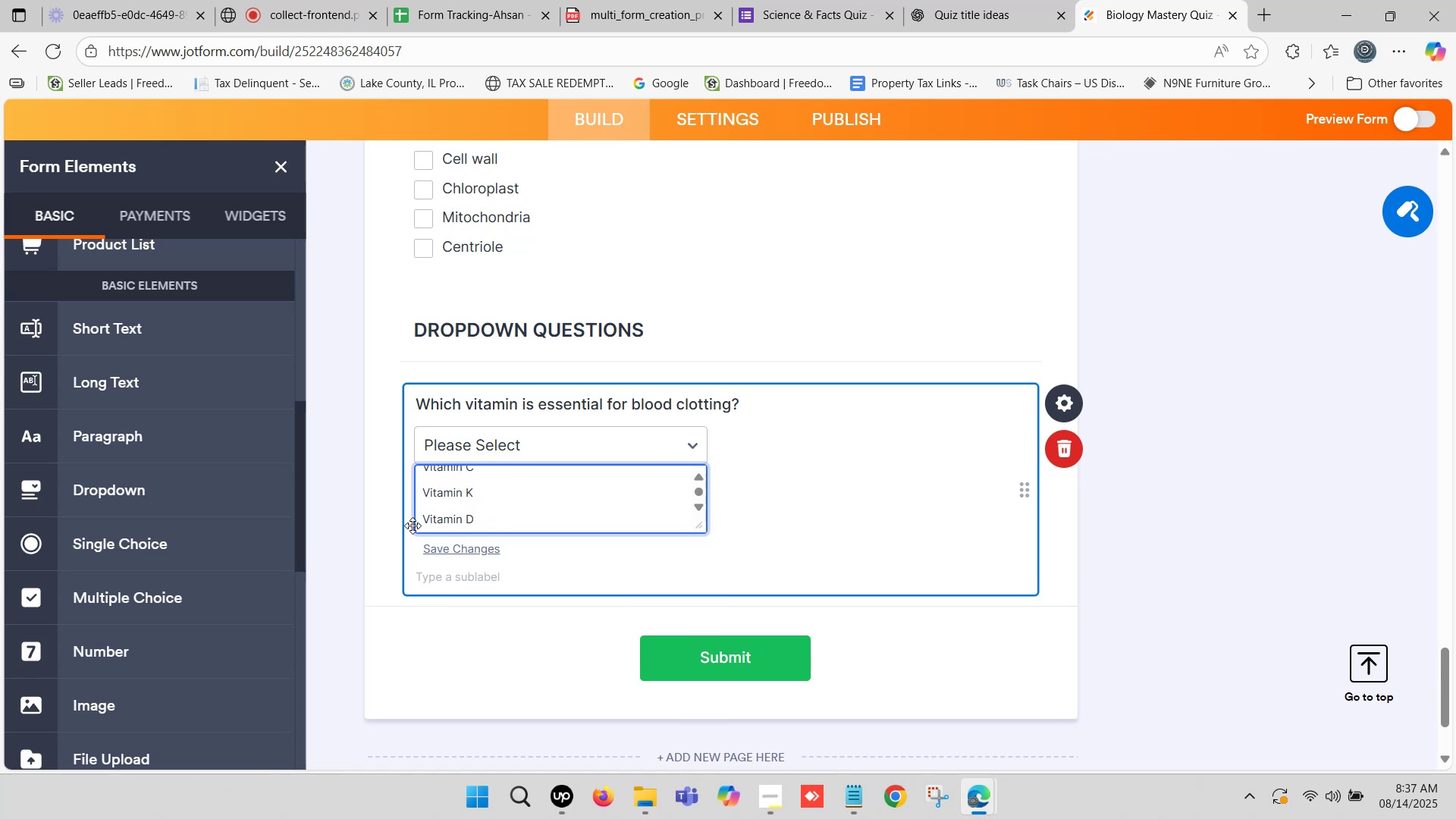 
scroll: coordinate [427, 518], scroll_direction: down, amount: 1.0
 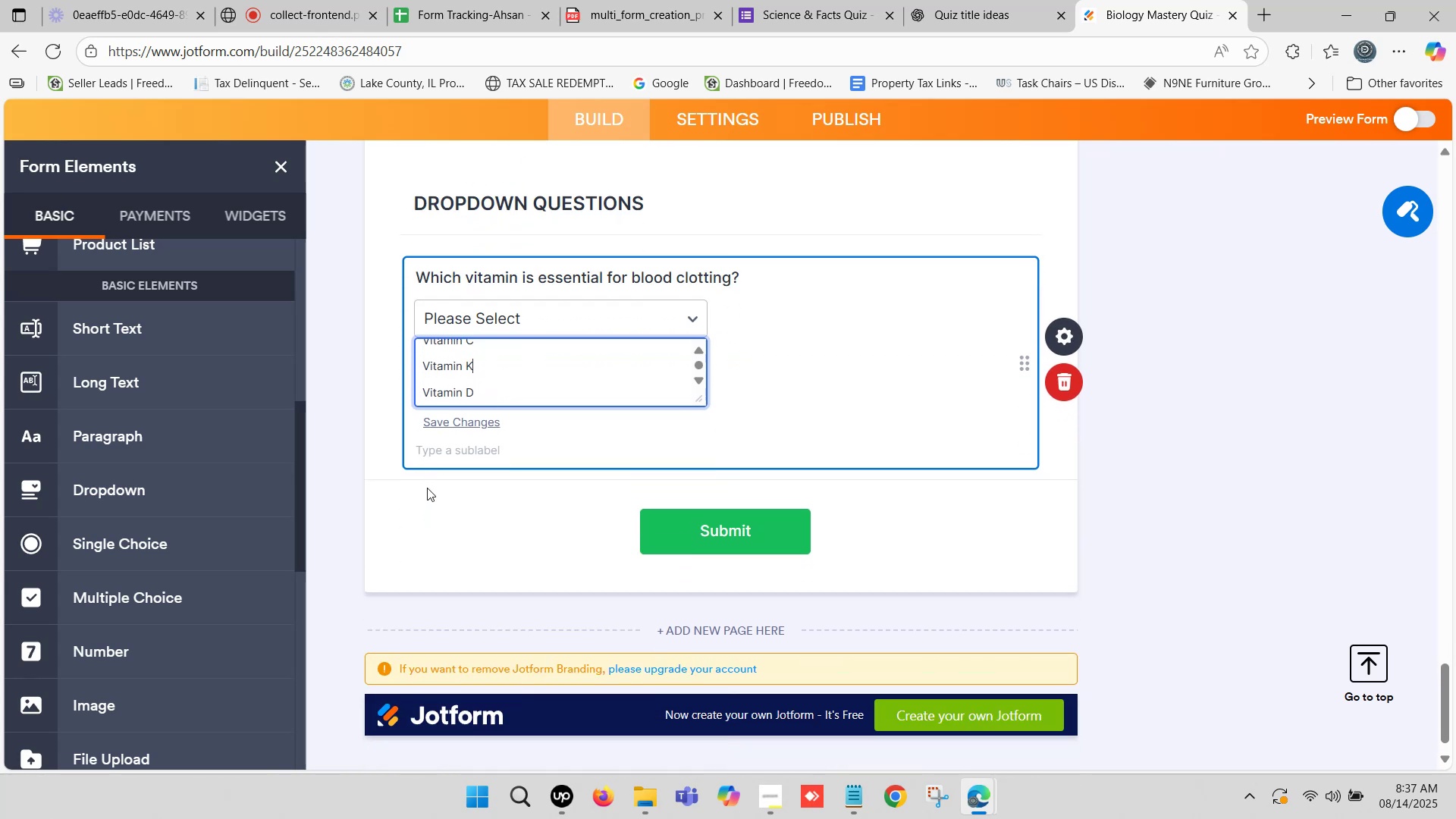 
scroll: coordinate [433, 504], scroll_direction: up, amount: 1.0
 